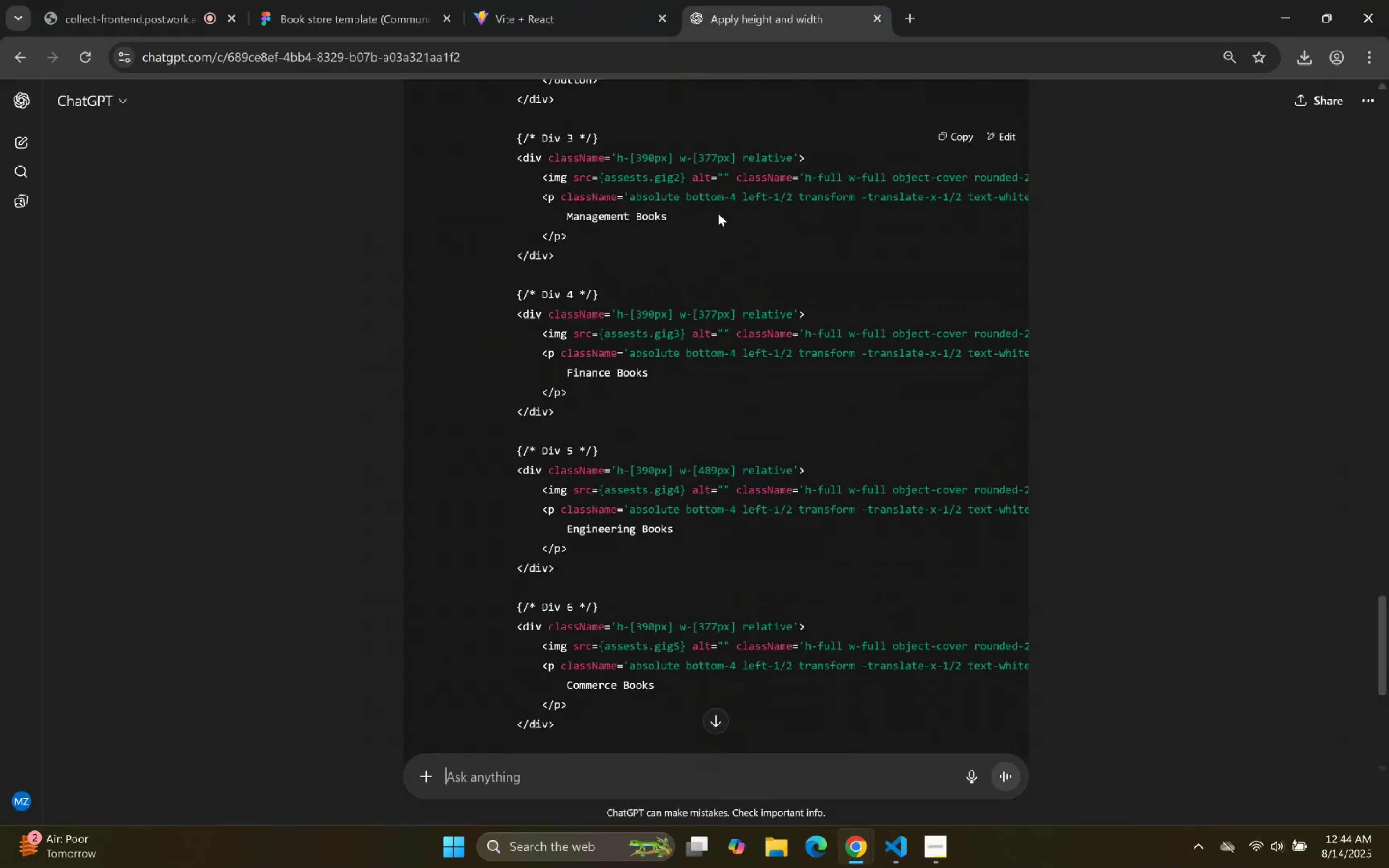 
scroll: coordinate [695, 208], scroll_direction: up, amount: 6.0
 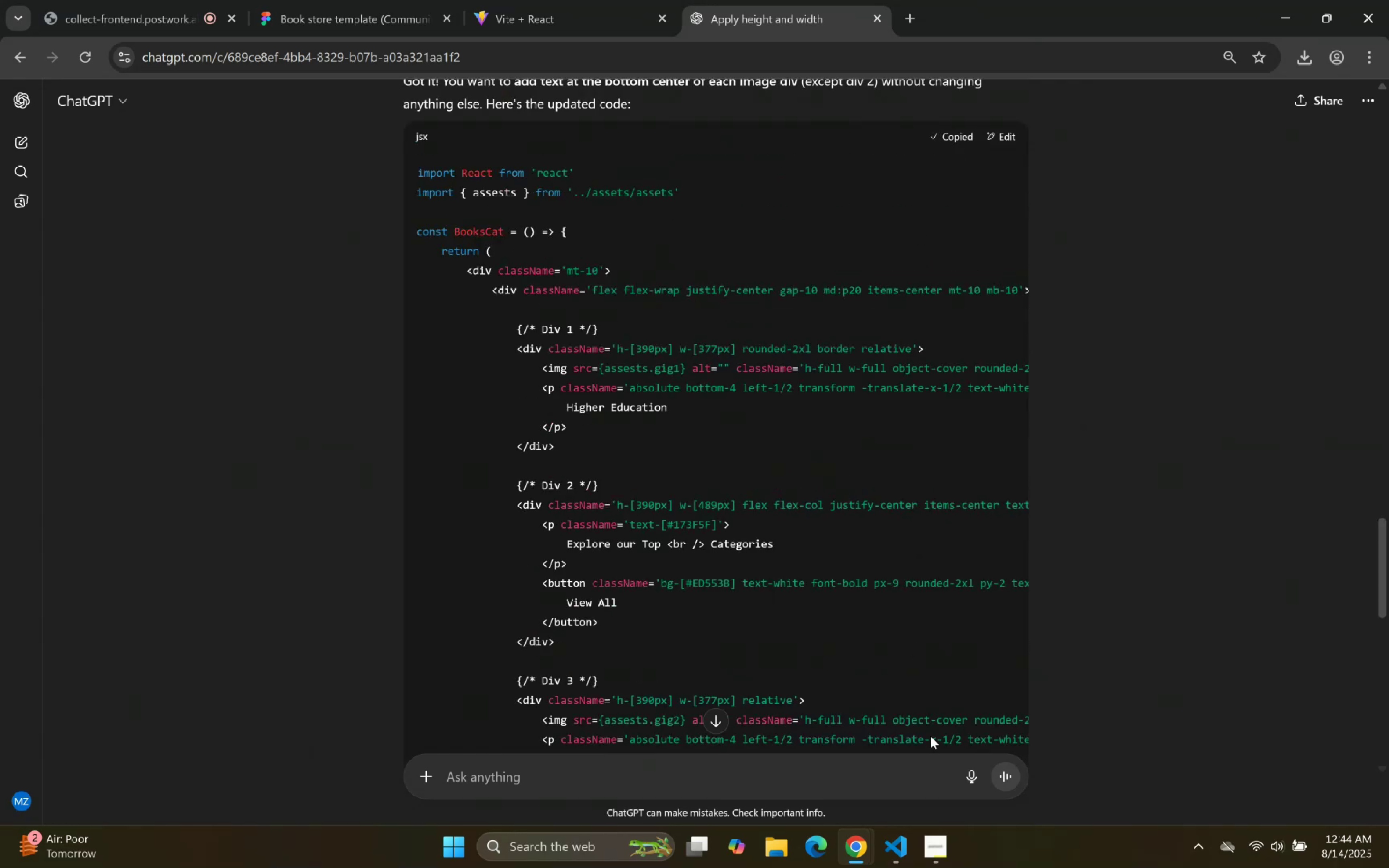 
left_click([897, 834])
 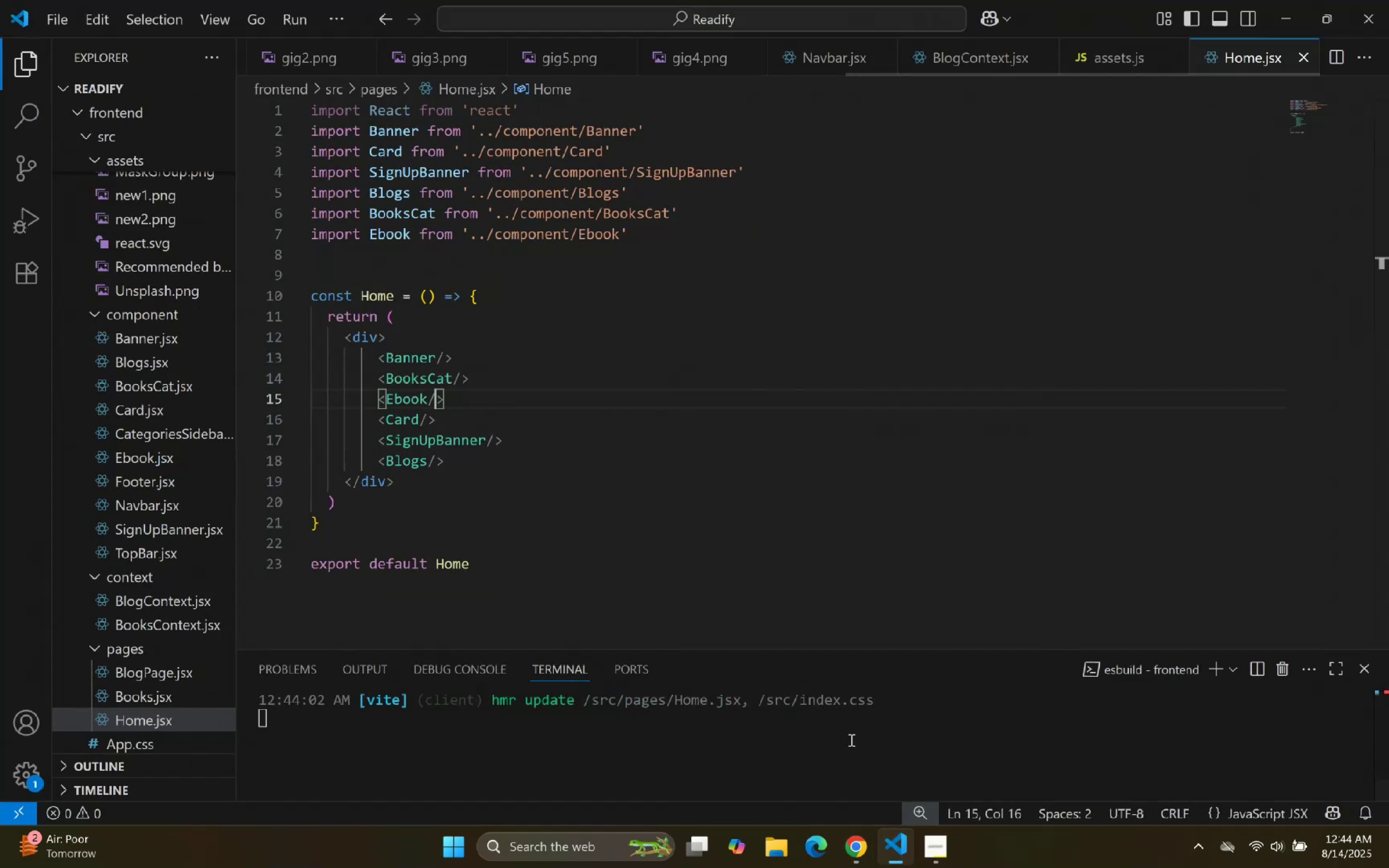 
left_click([712, 521])
 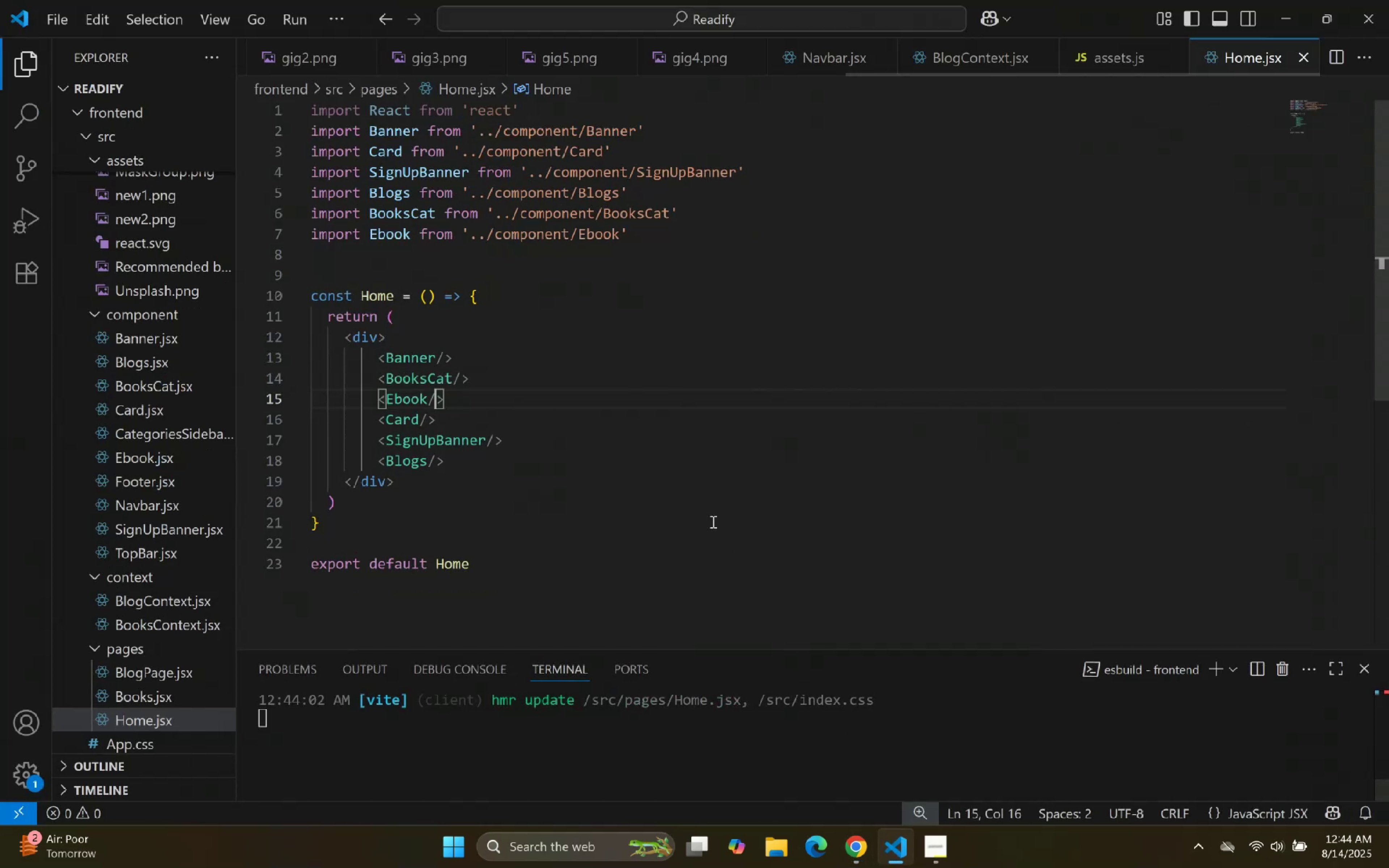 
hold_key(key=ControlLeft, duration=0.37)
 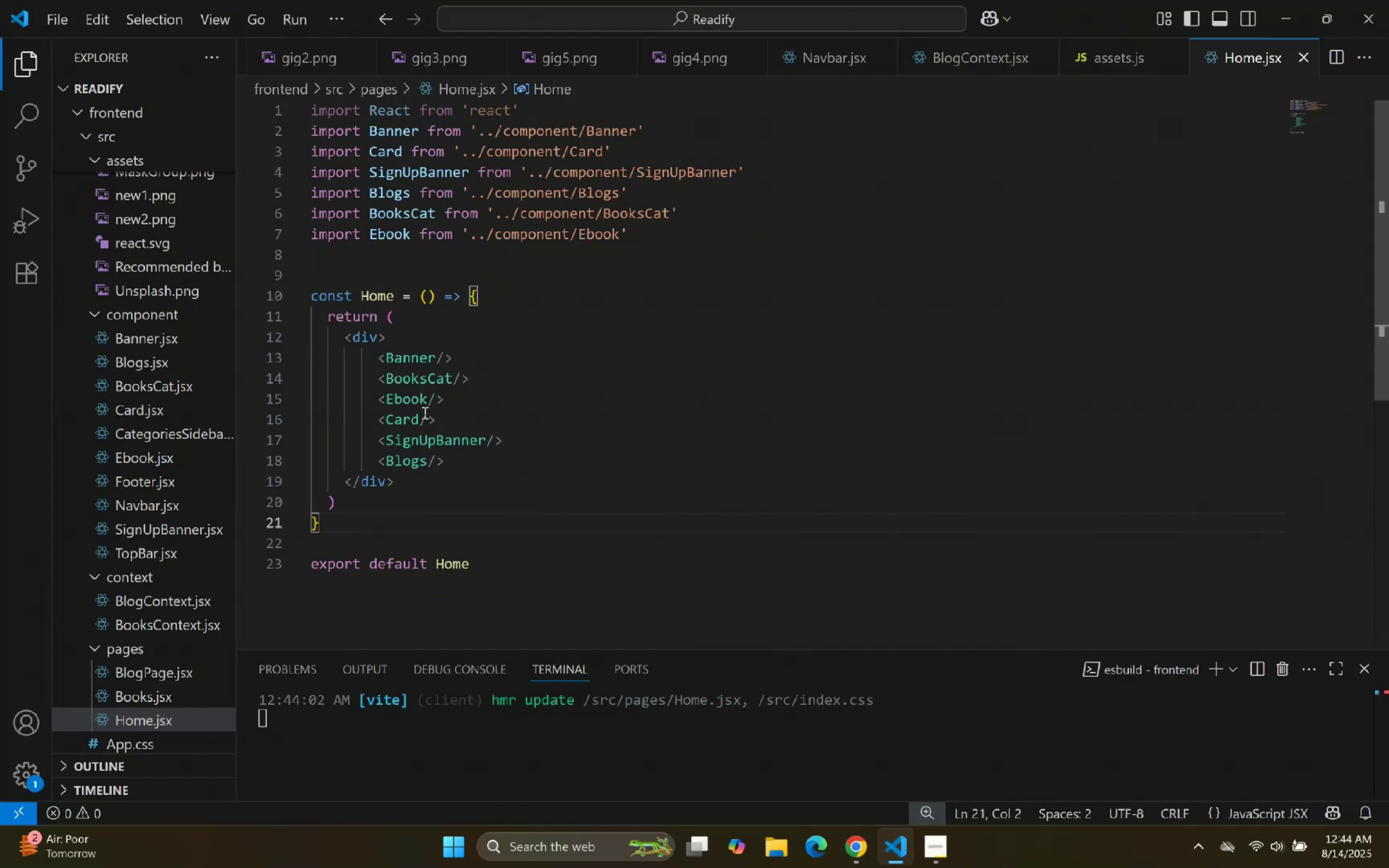 
hold_key(key=ControlLeft, duration=1.12)
left_click([413, 385])
 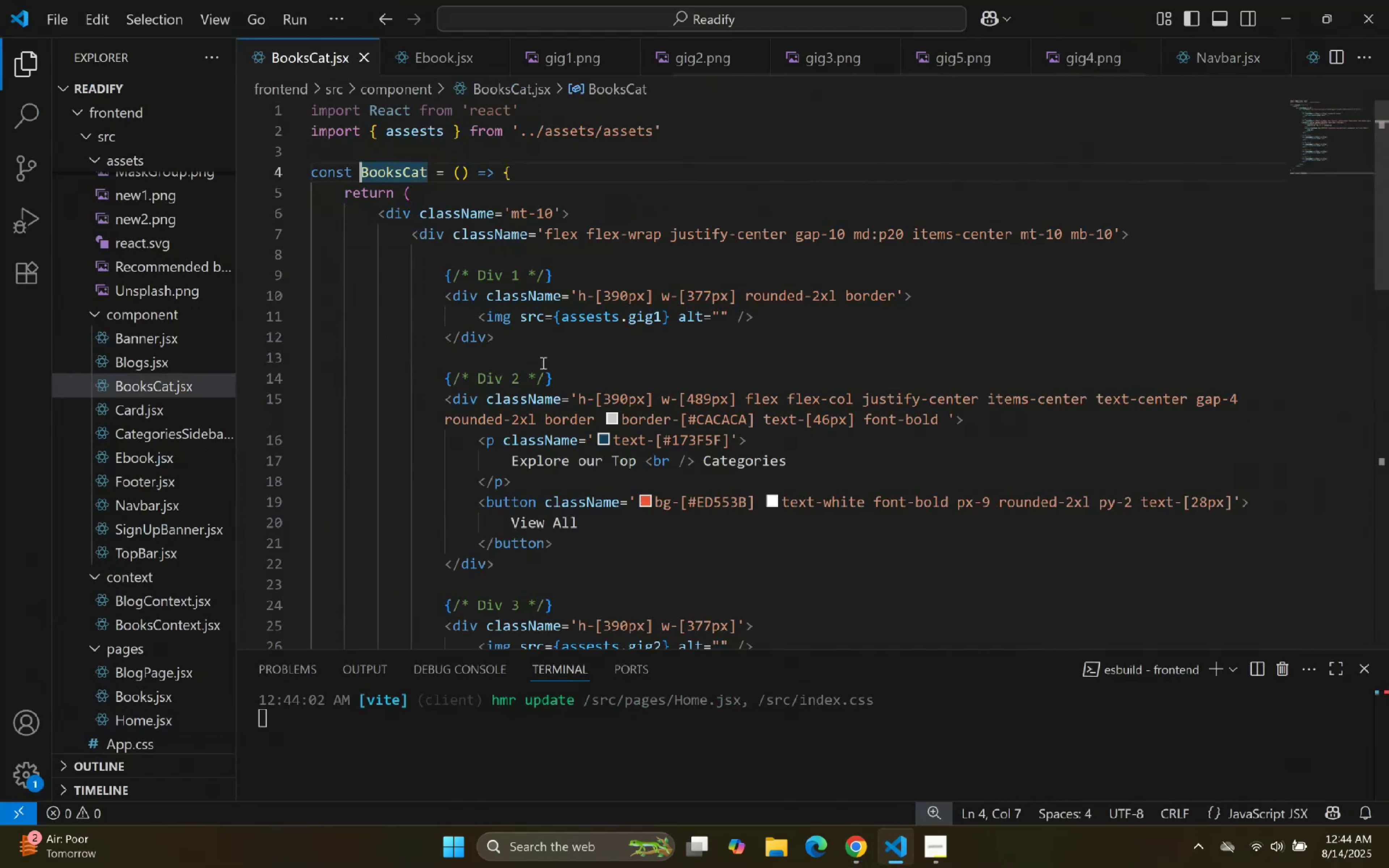 
double_click([703, 348])
 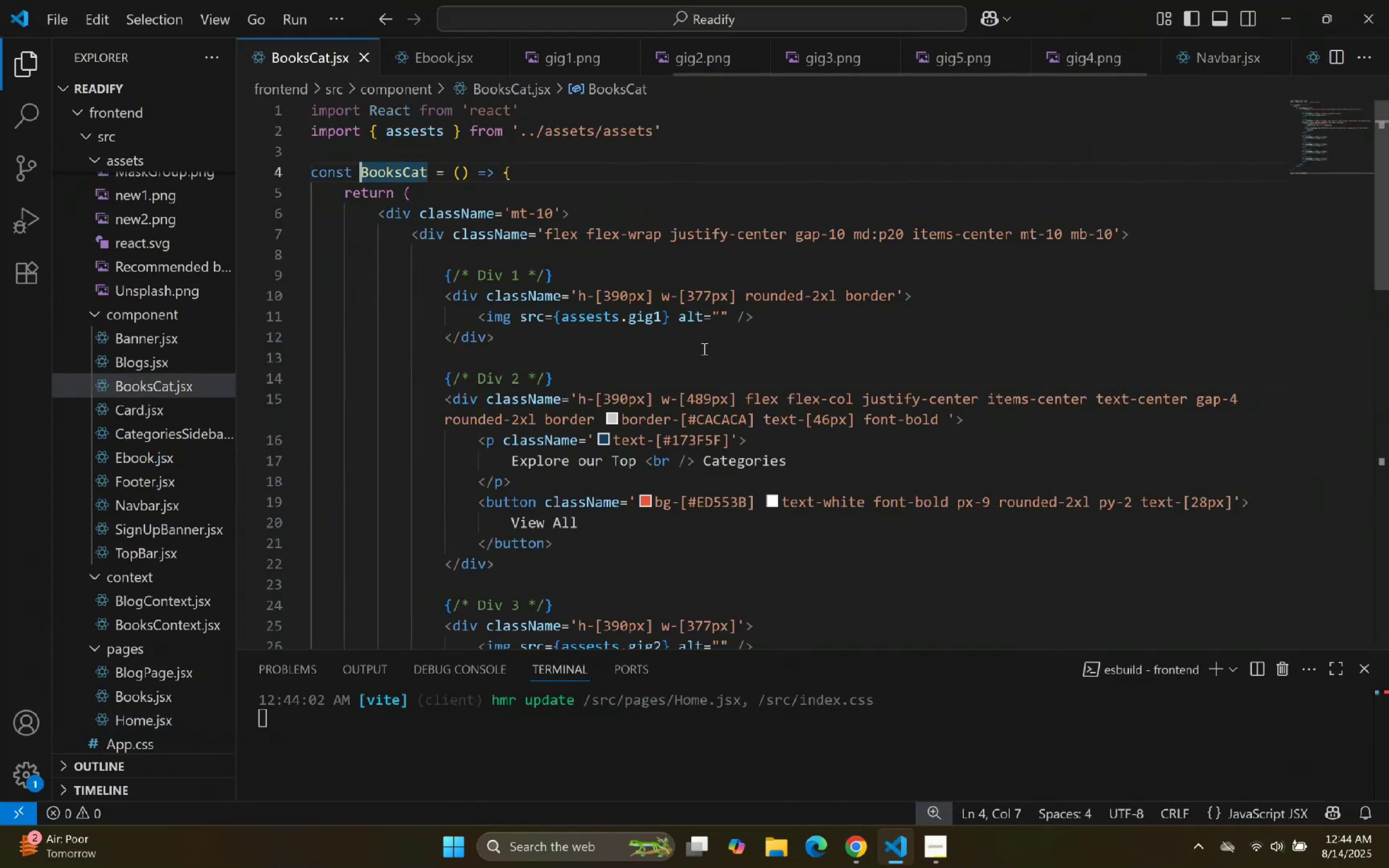 
key(Control+ControlLeft)
 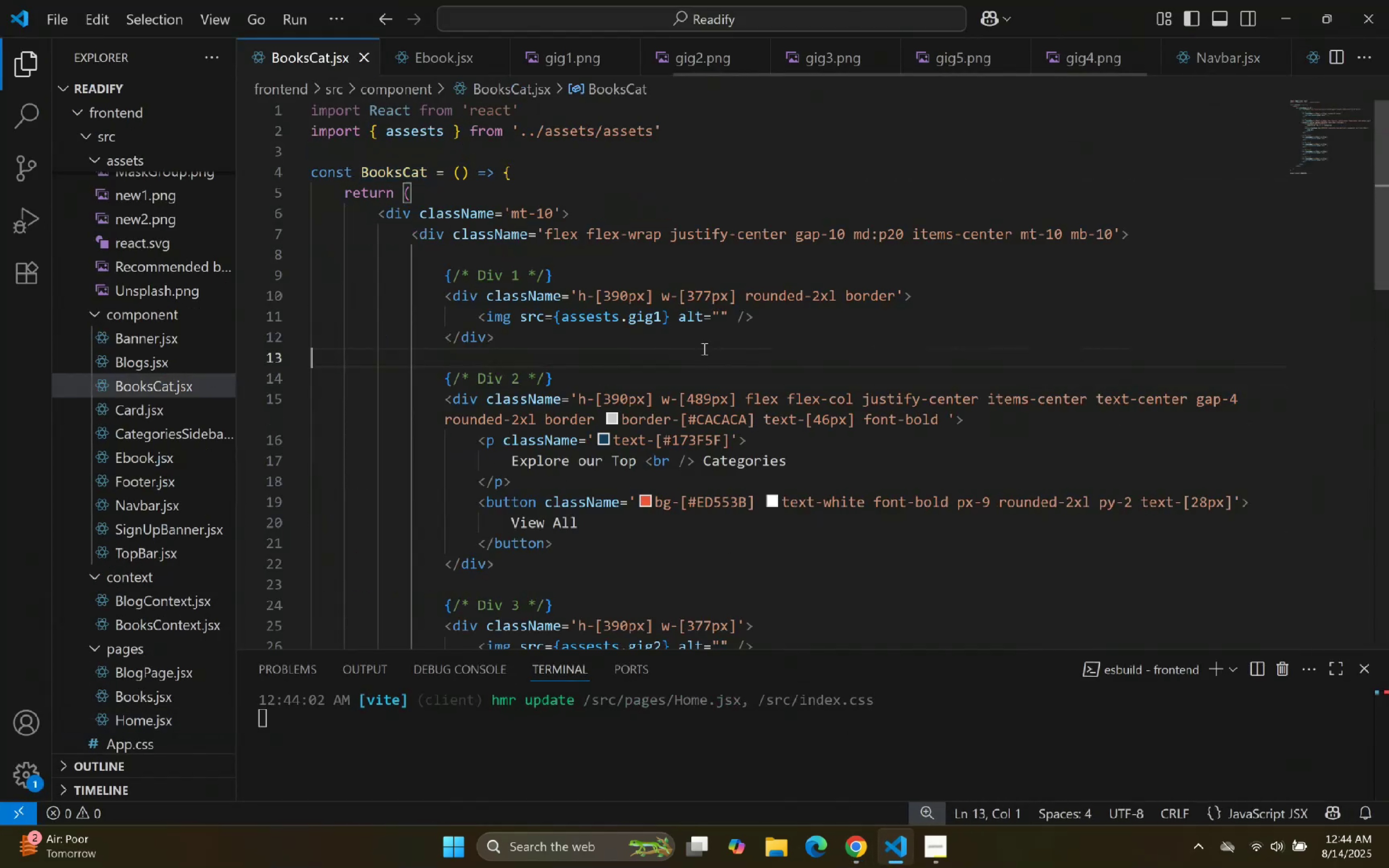 
key(Control+A)
 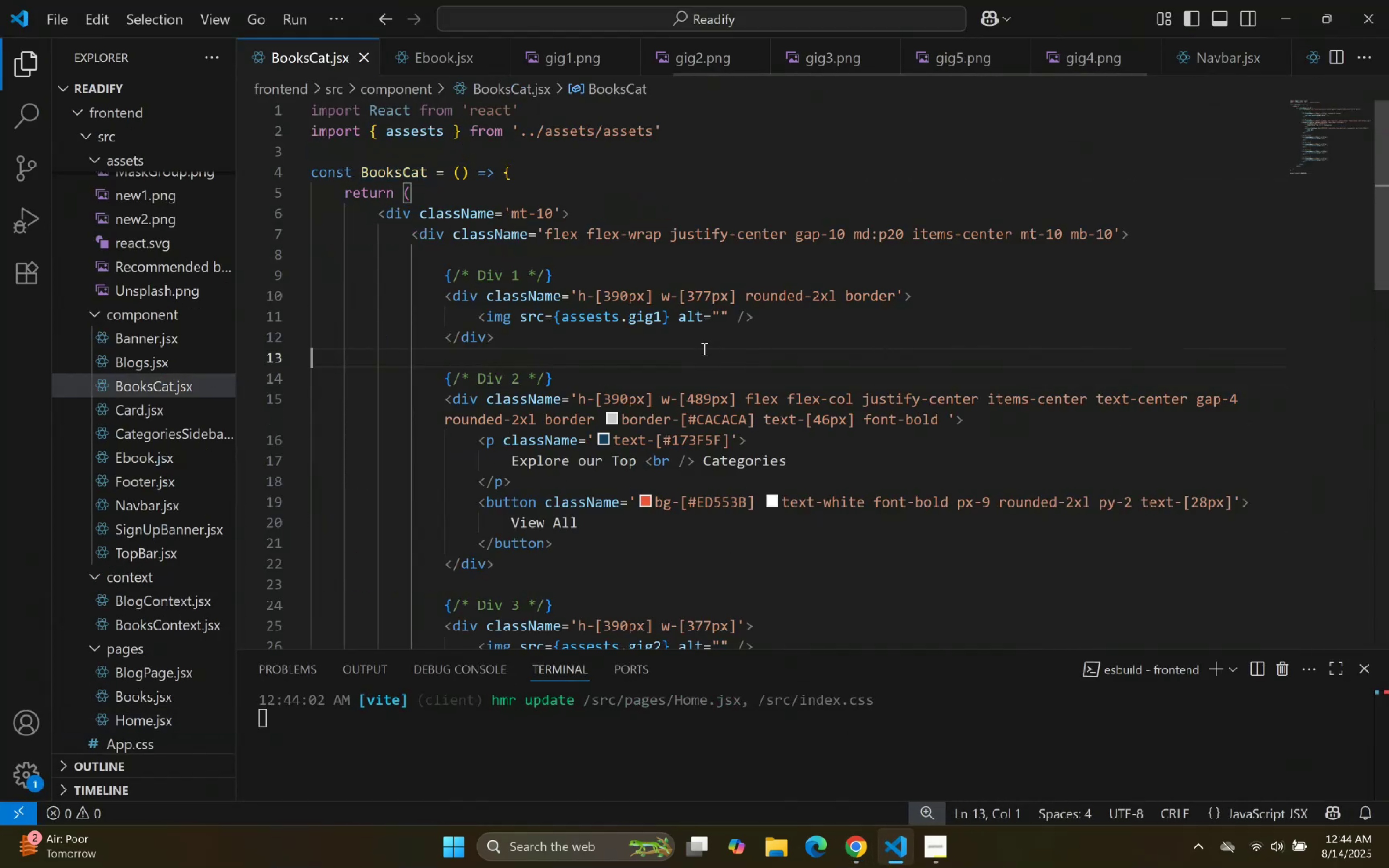 
key(Control+V)
 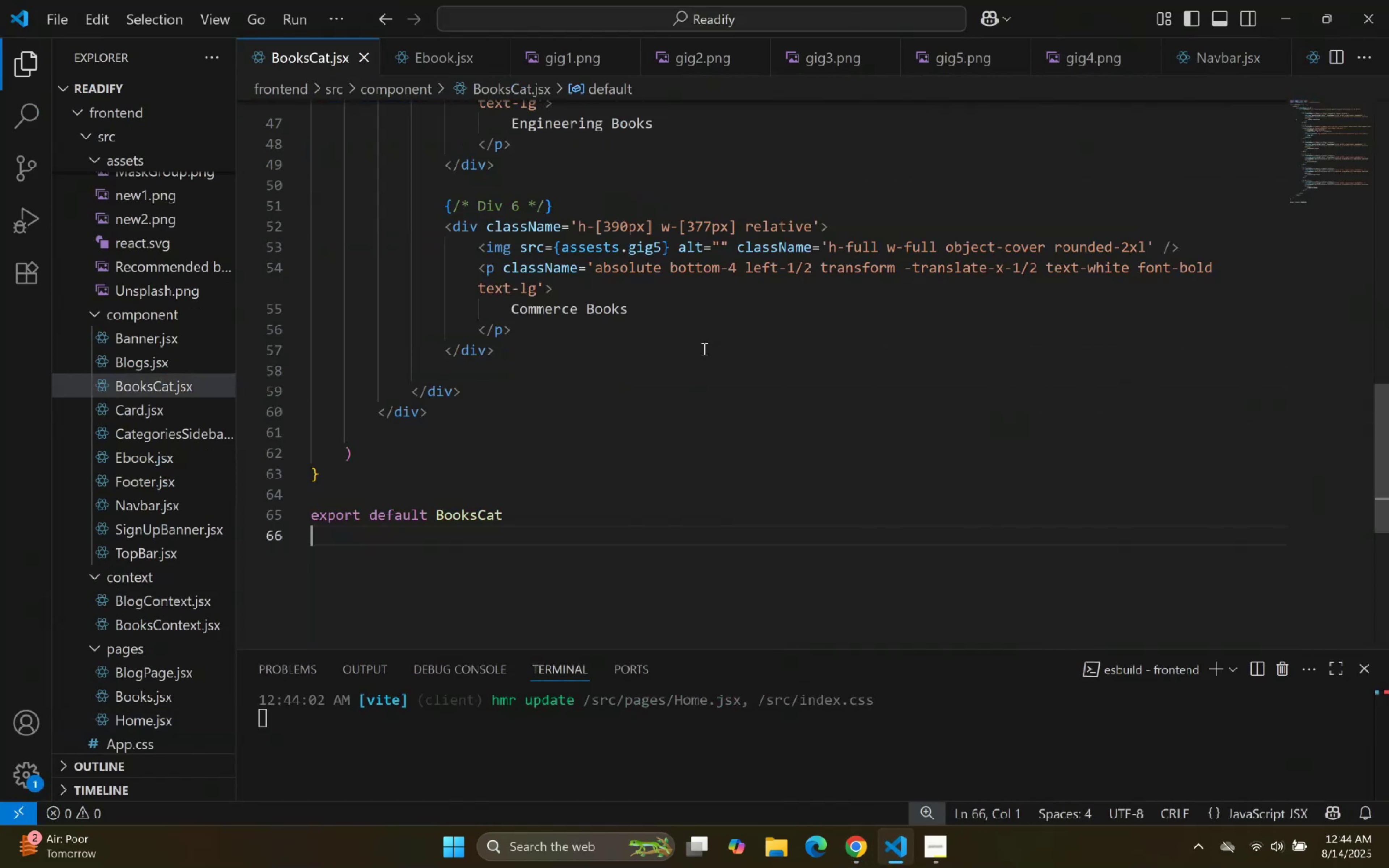 
left_click([705, 348])
 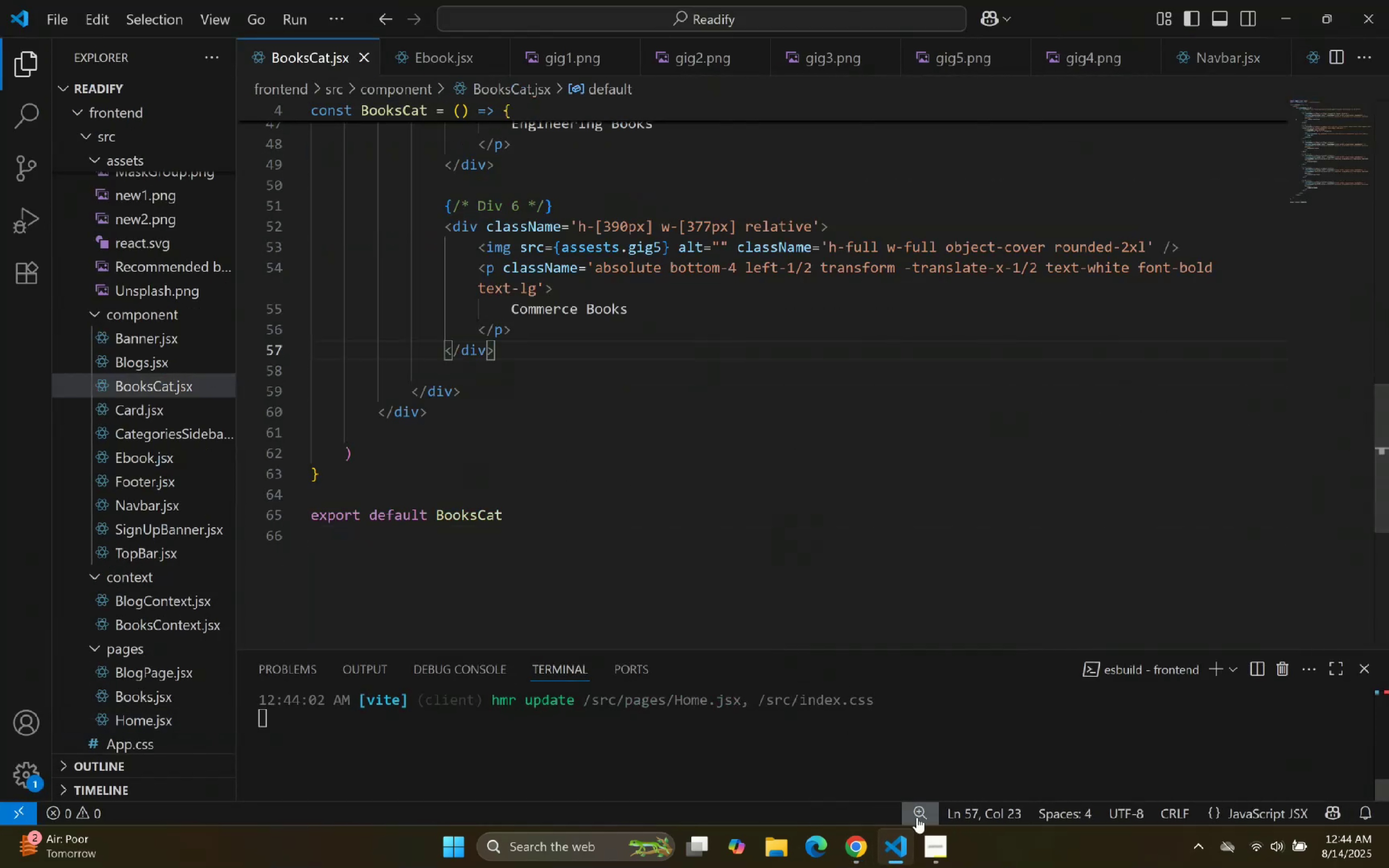 
left_click_drag(start_coordinate=[901, 839], to_coordinate=[900, 838])
 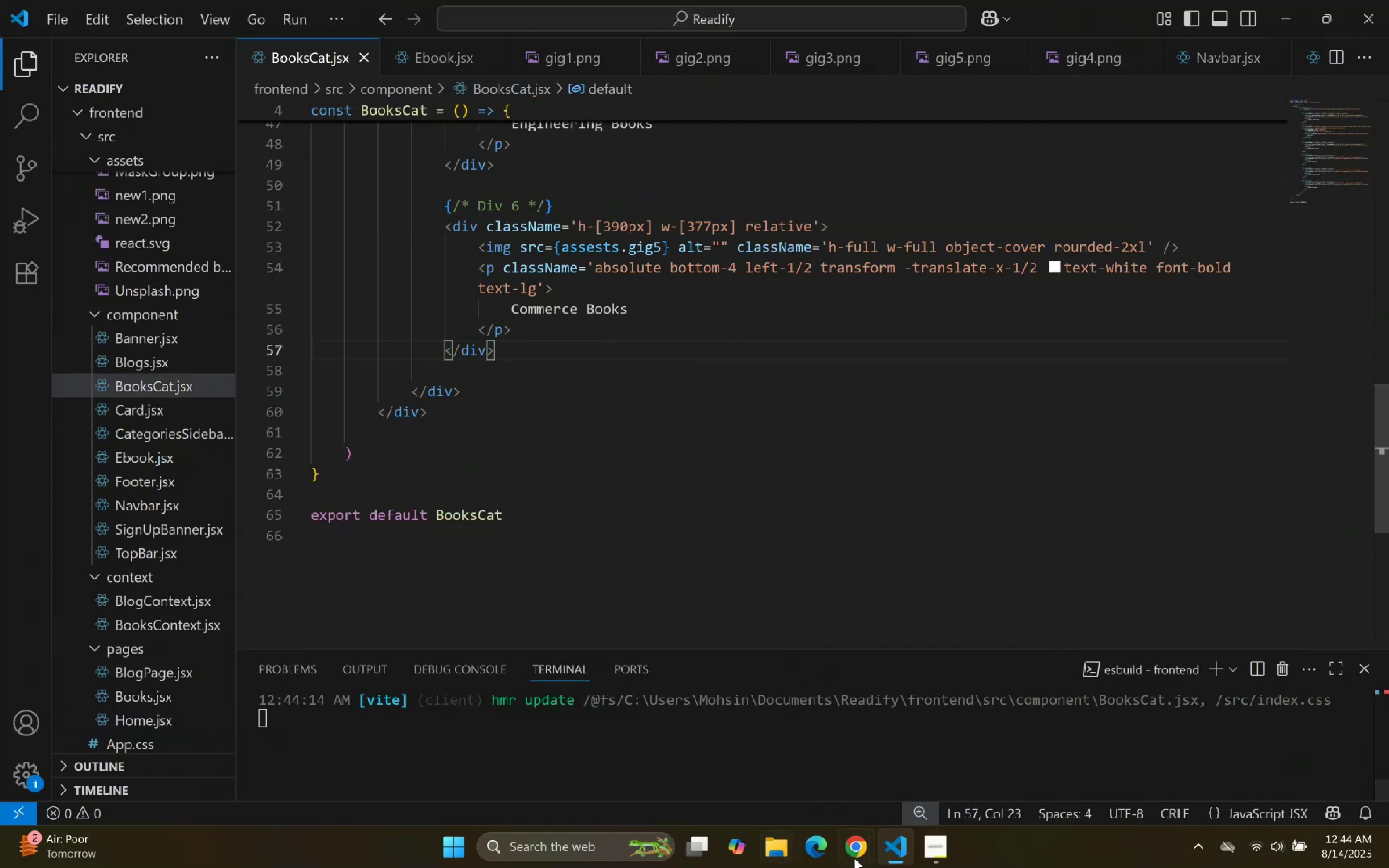 
left_click([883, 852])
 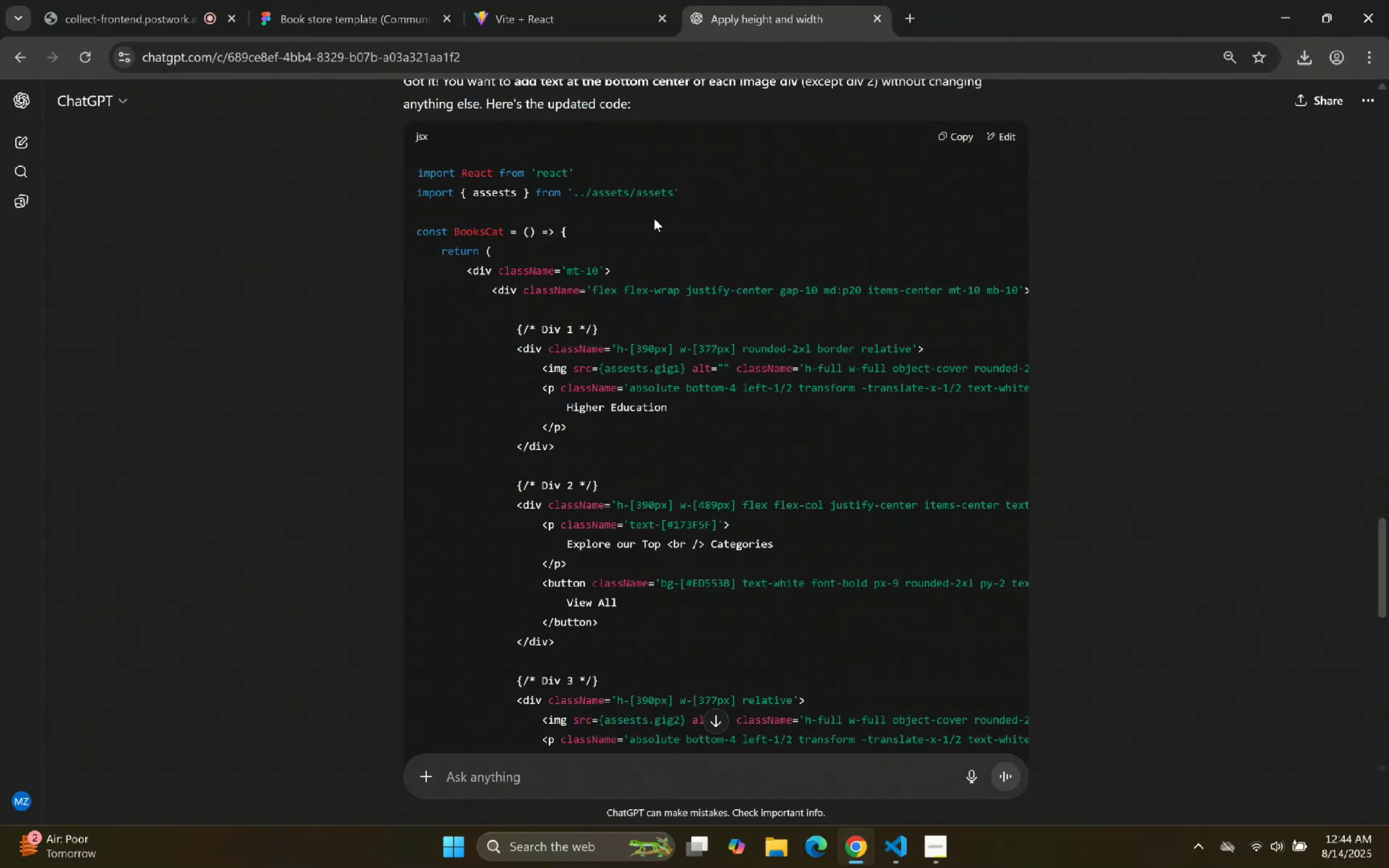 
left_click([532, 0])
 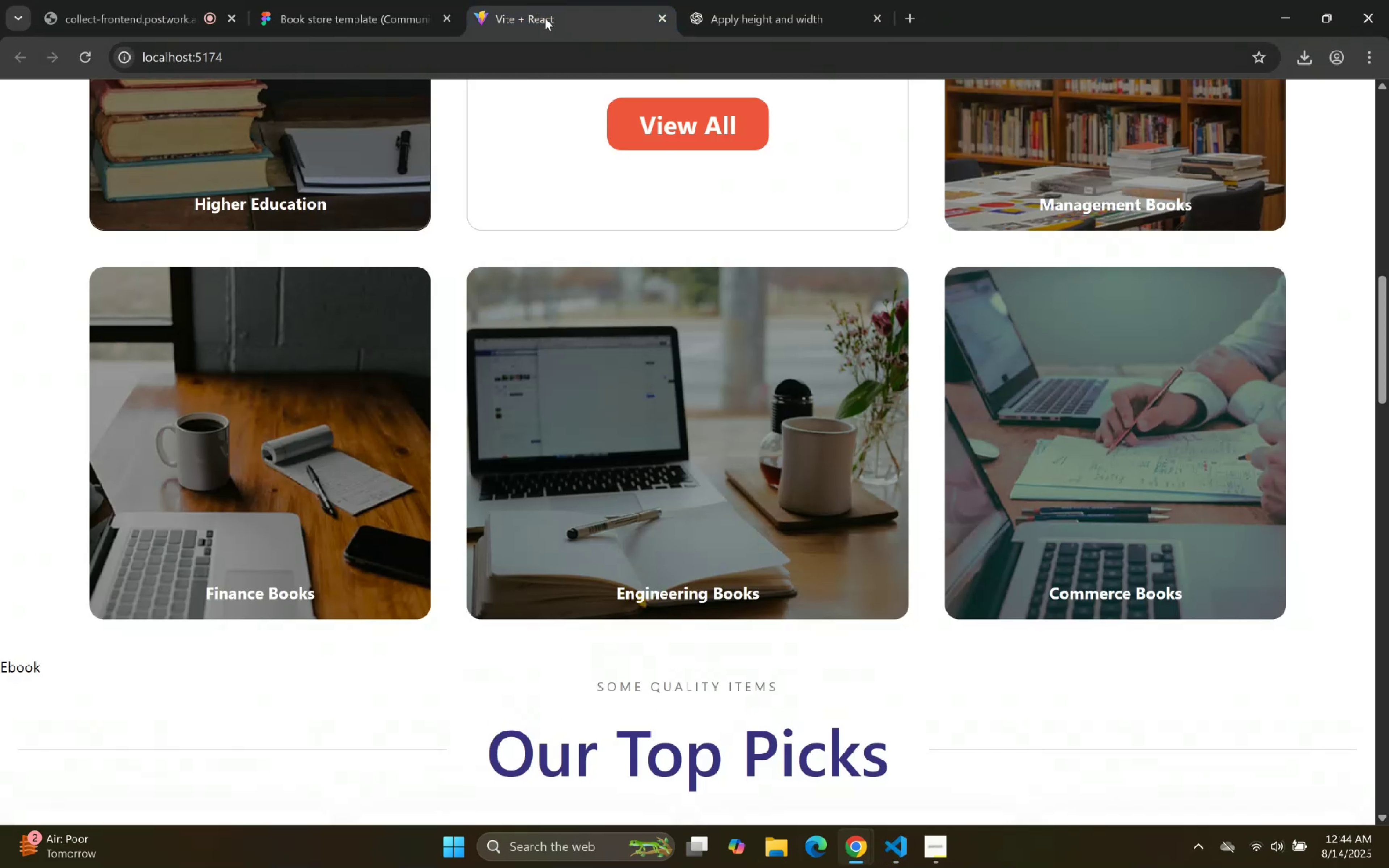 
scroll: coordinate [604, 207], scroll_direction: up, amount: 2.0
 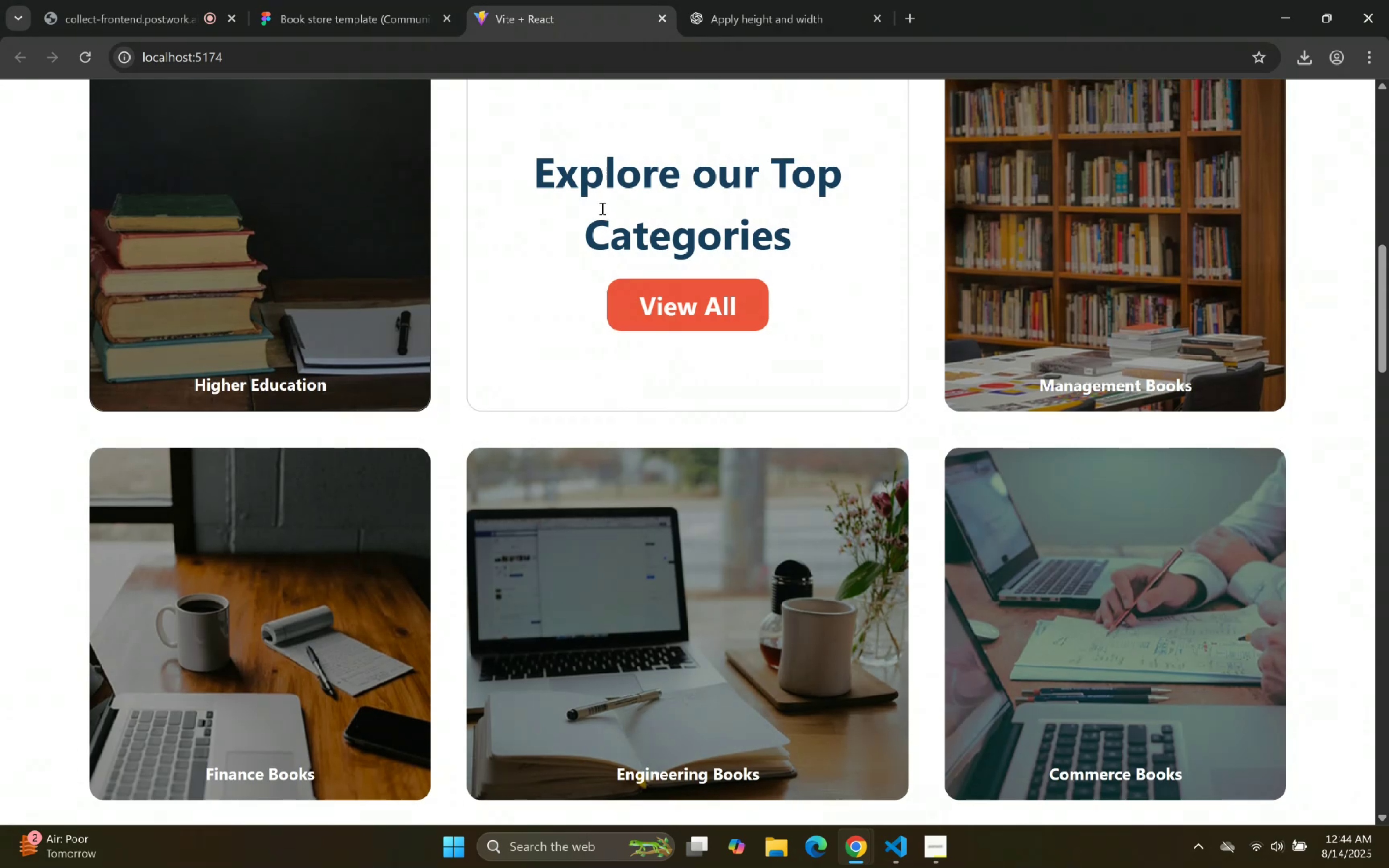 
scroll: coordinate [614, 218], scroll_direction: none, amount: 0.0
 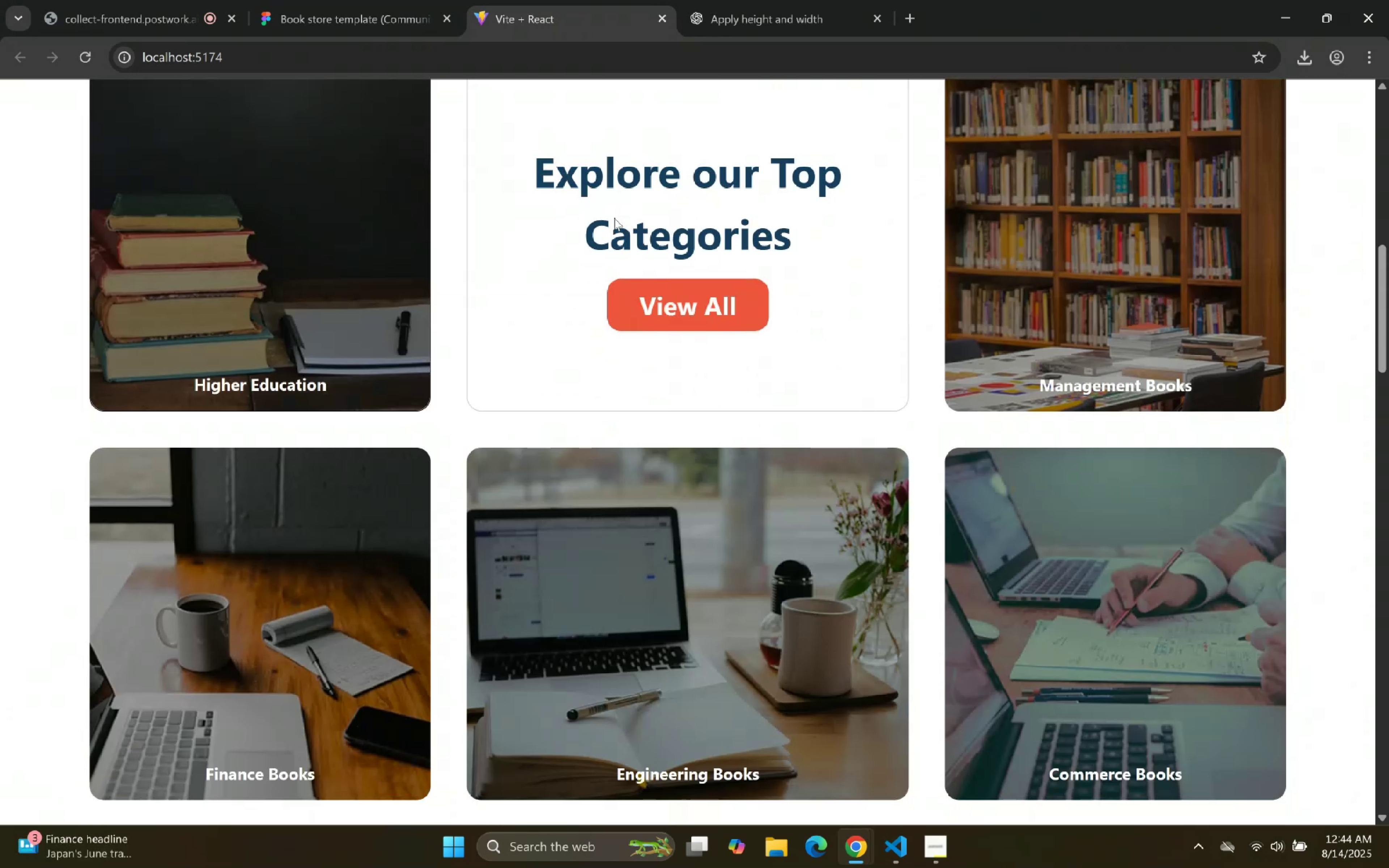 
scroll: coordinate [614, 218], scroll_direction: down, amount: 1.0
 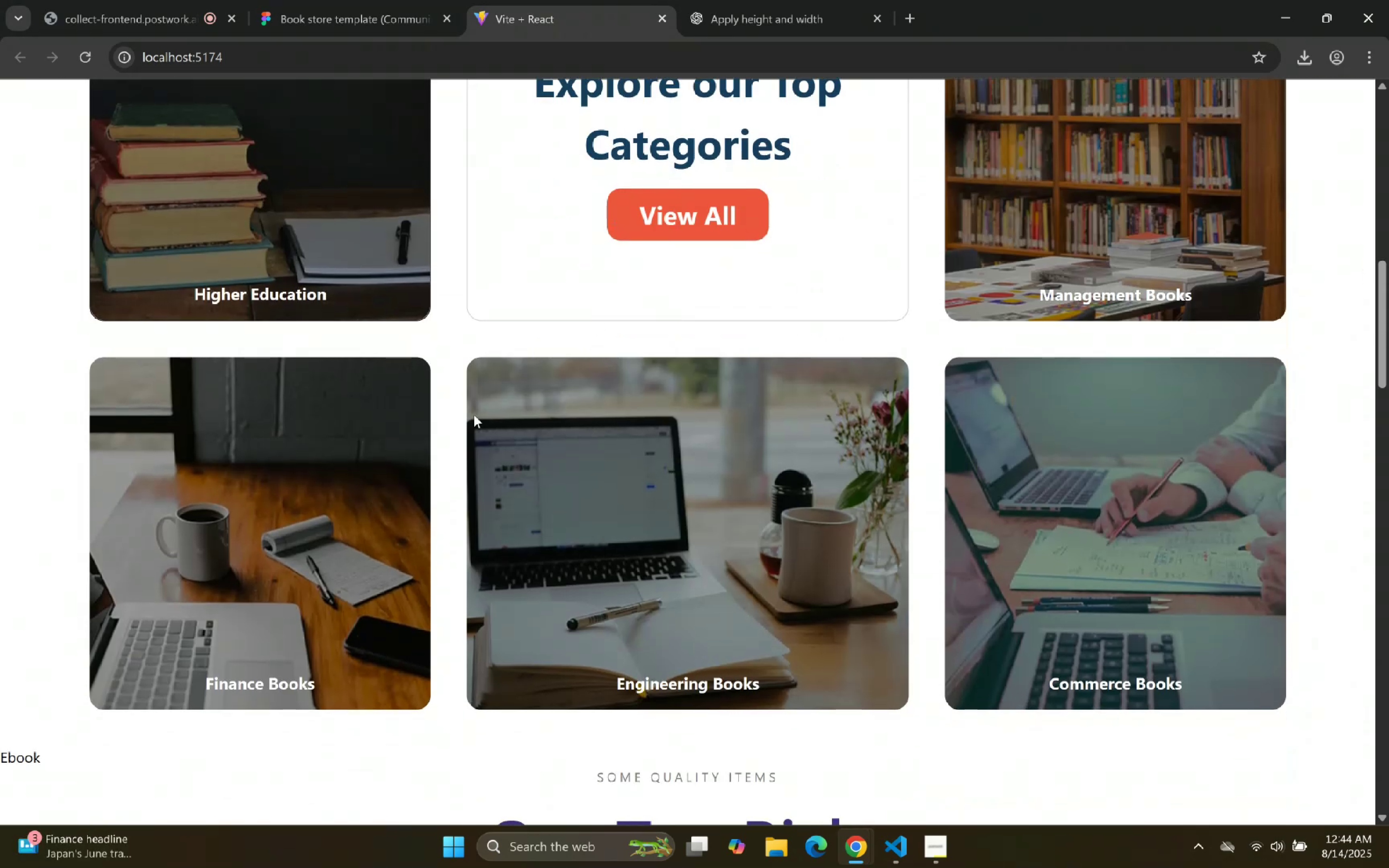 
left_click([299, 0])
 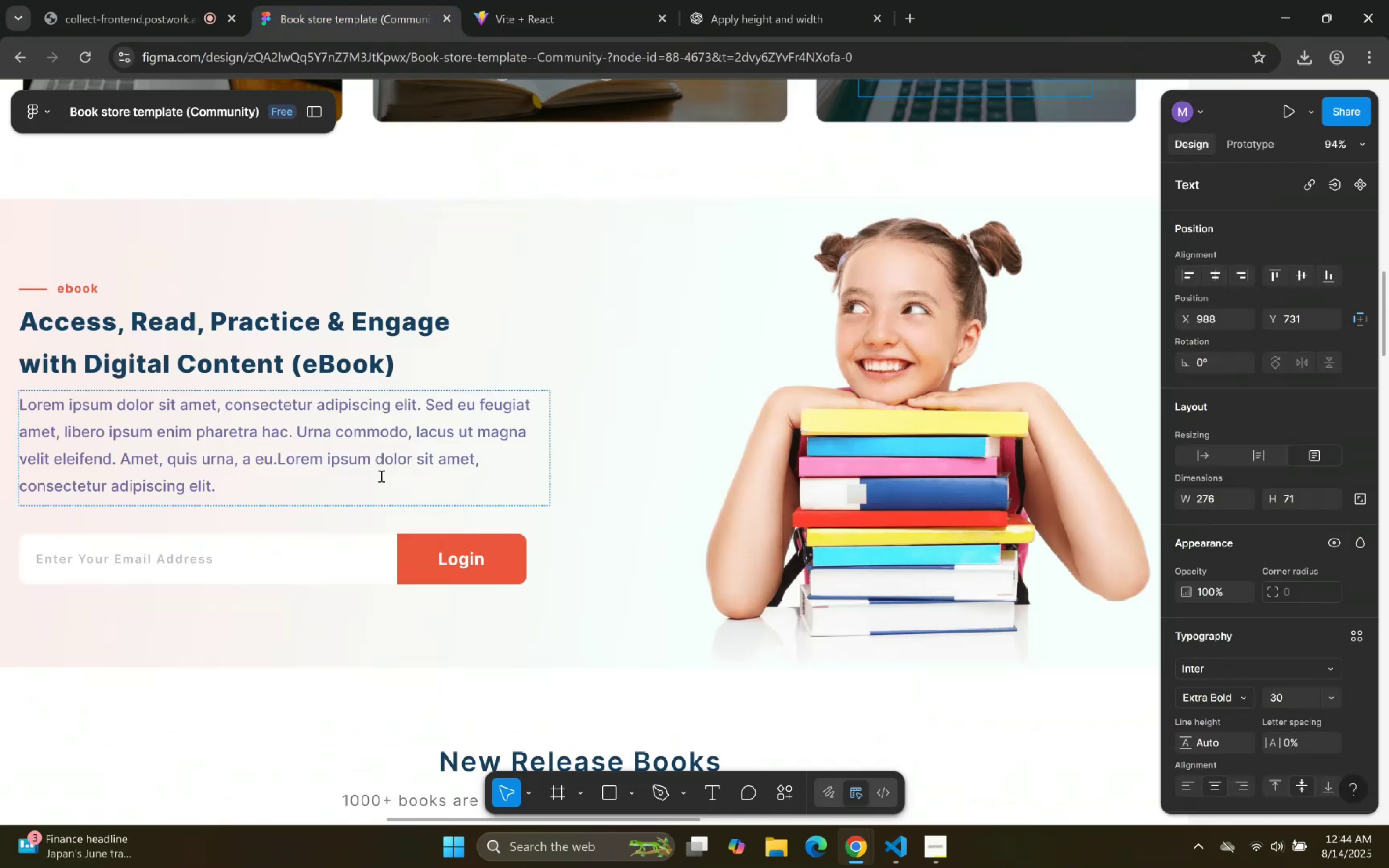 
scroll: coordinate [365, 318], scroll_direction: up, amount: 7.0
 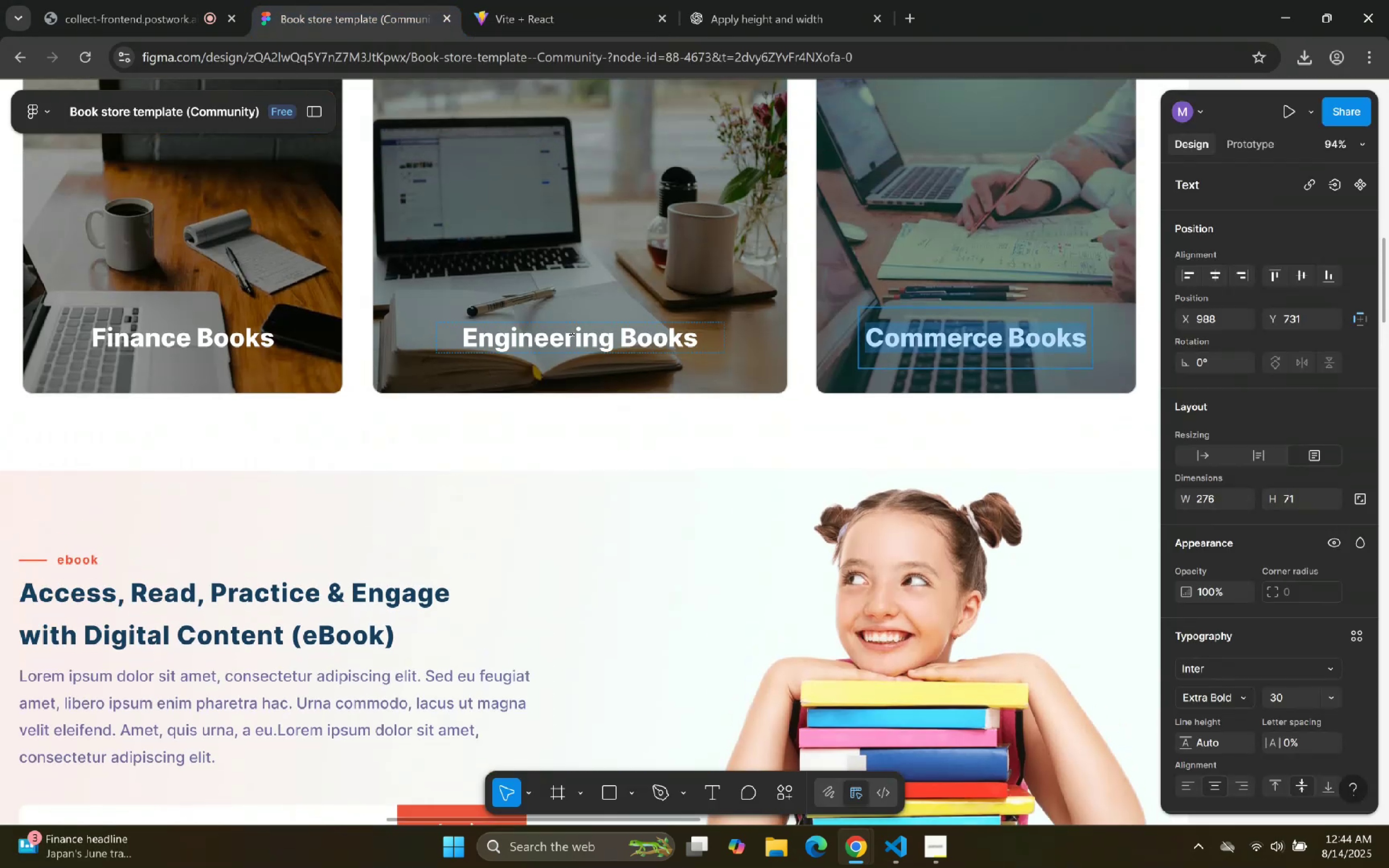 
double_click([570, 329])
 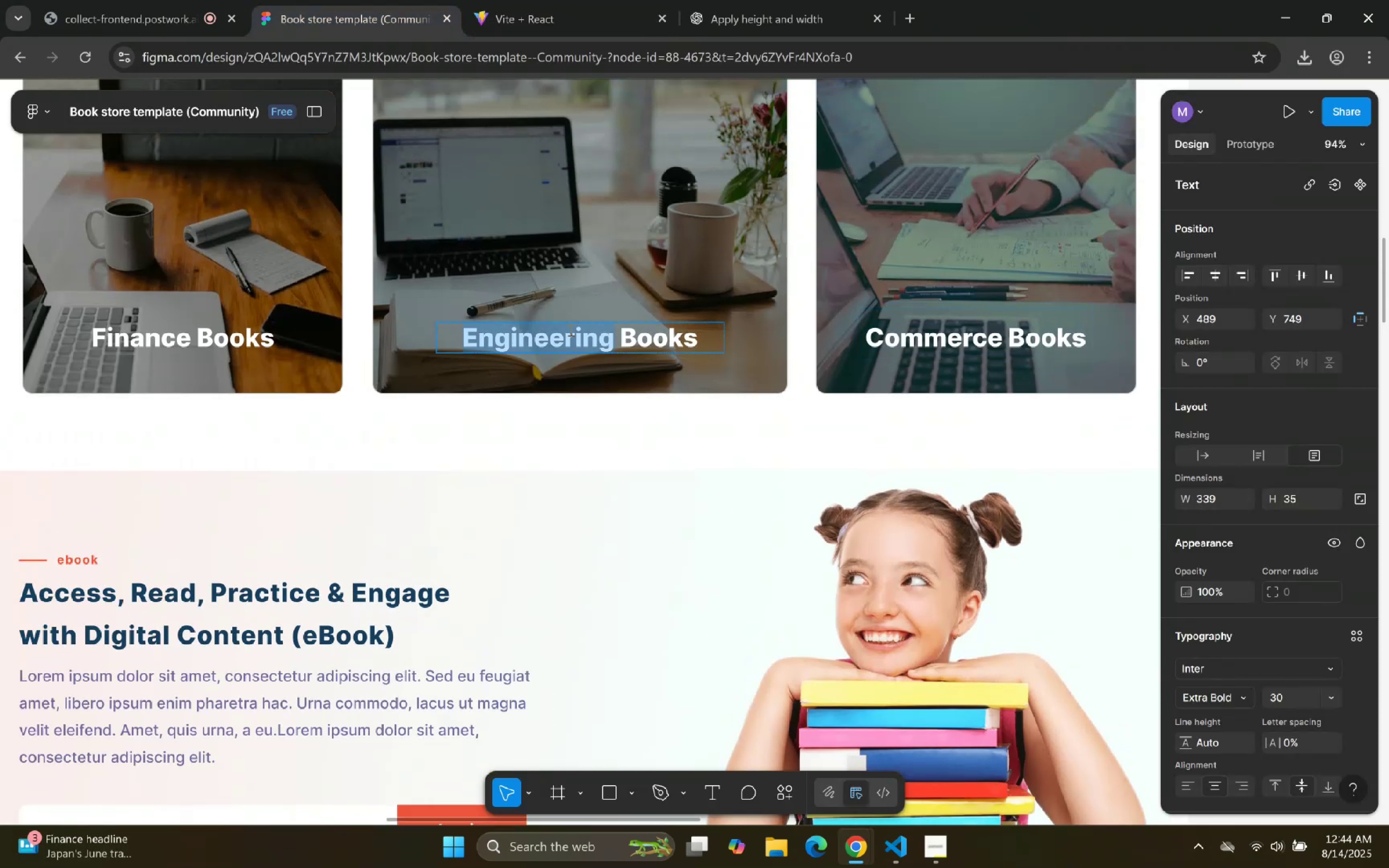 
triple_click([570, 329])
 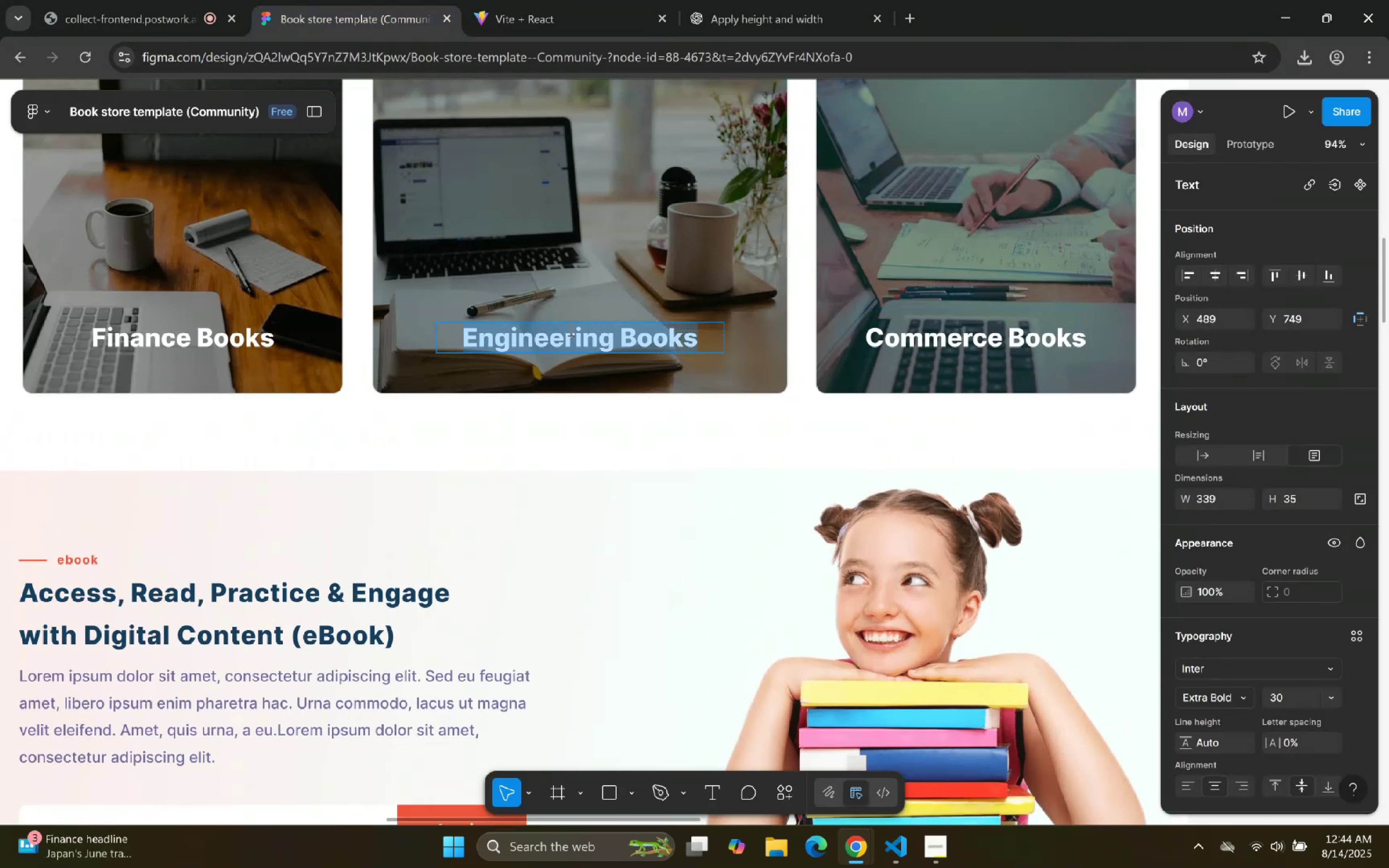 
triple_click([570, 329])
 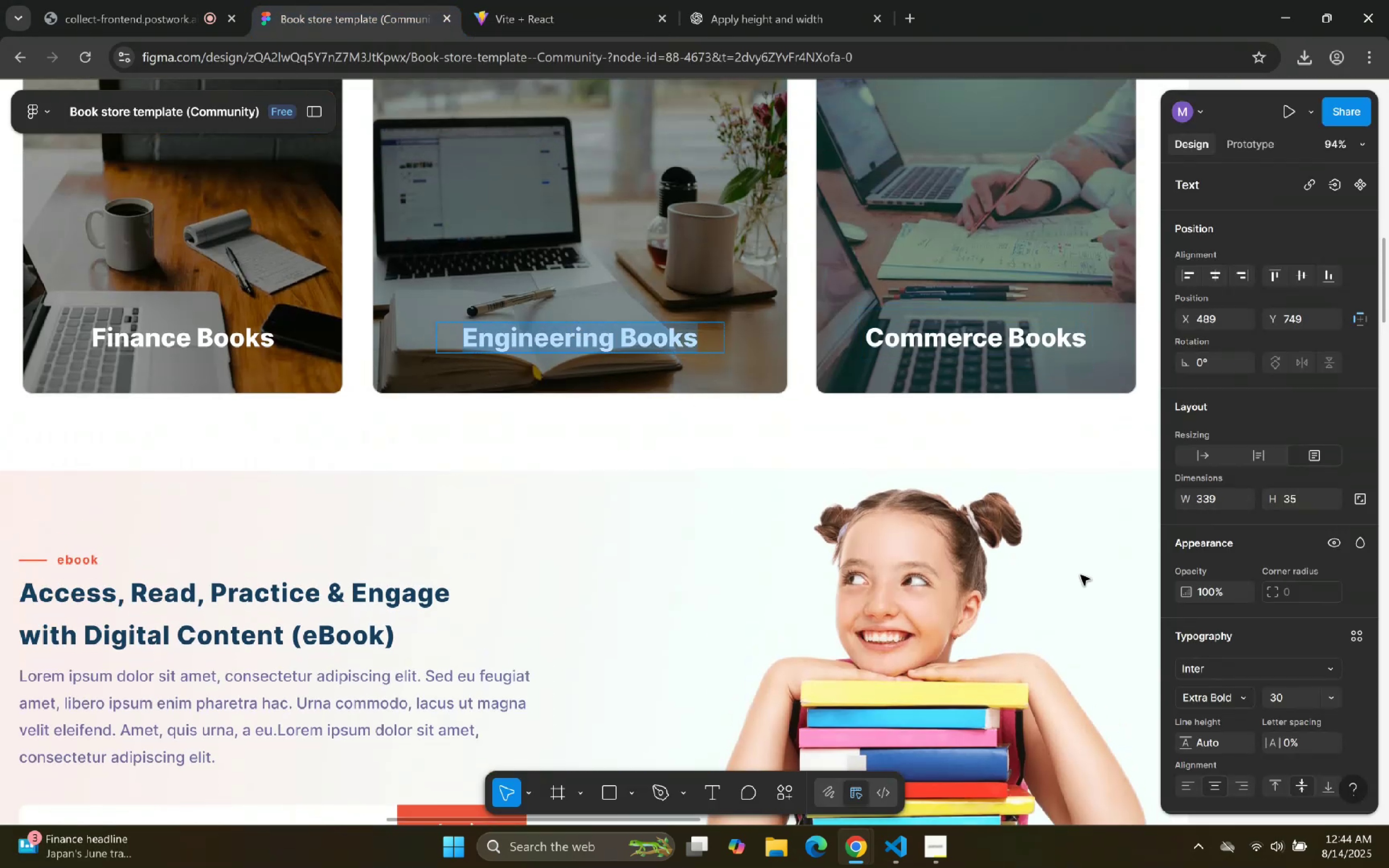 
scroll: coordinate [1218, 513], scroll_direction: down, amount: 3.0
 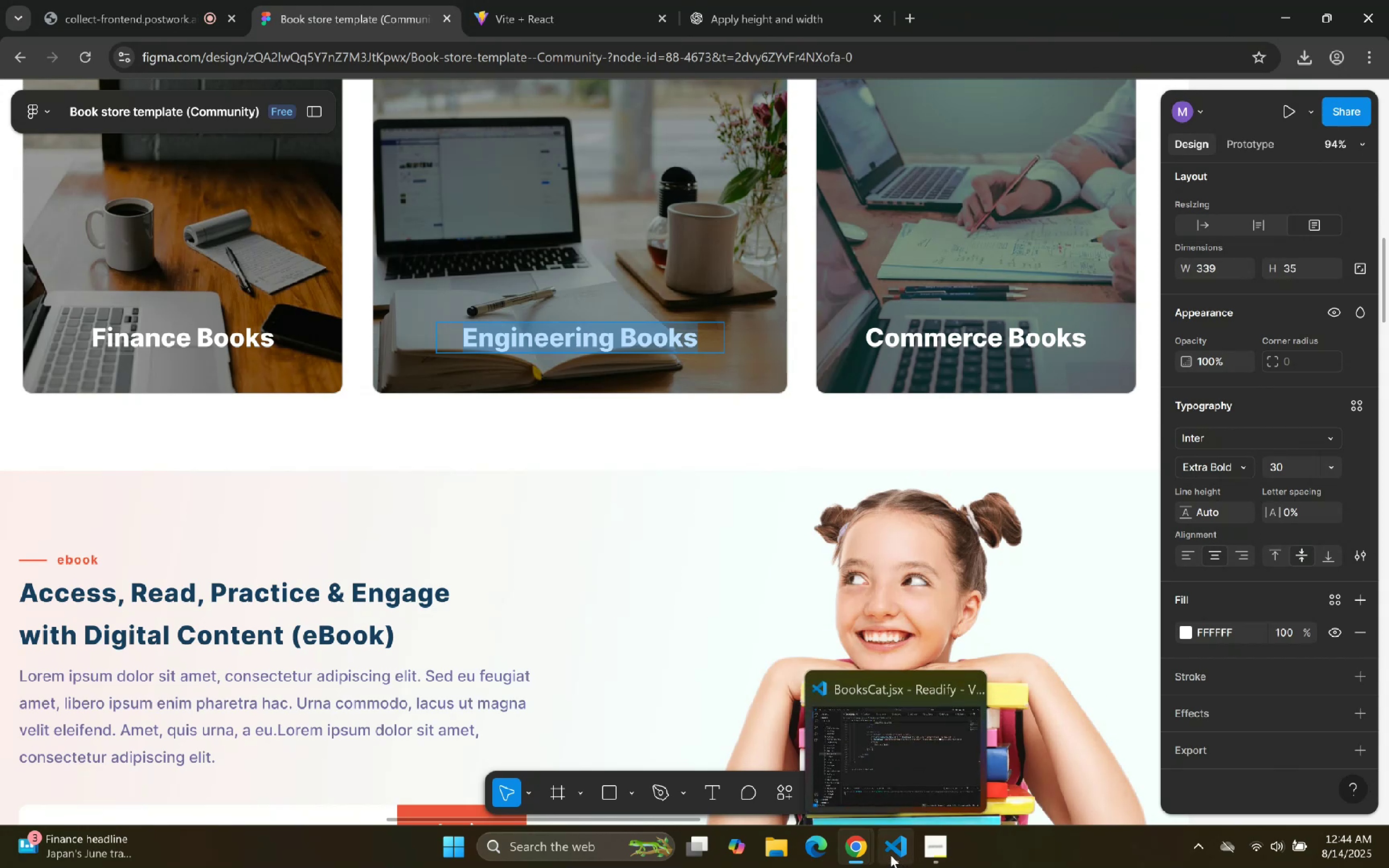 
left_click([895, 863])
 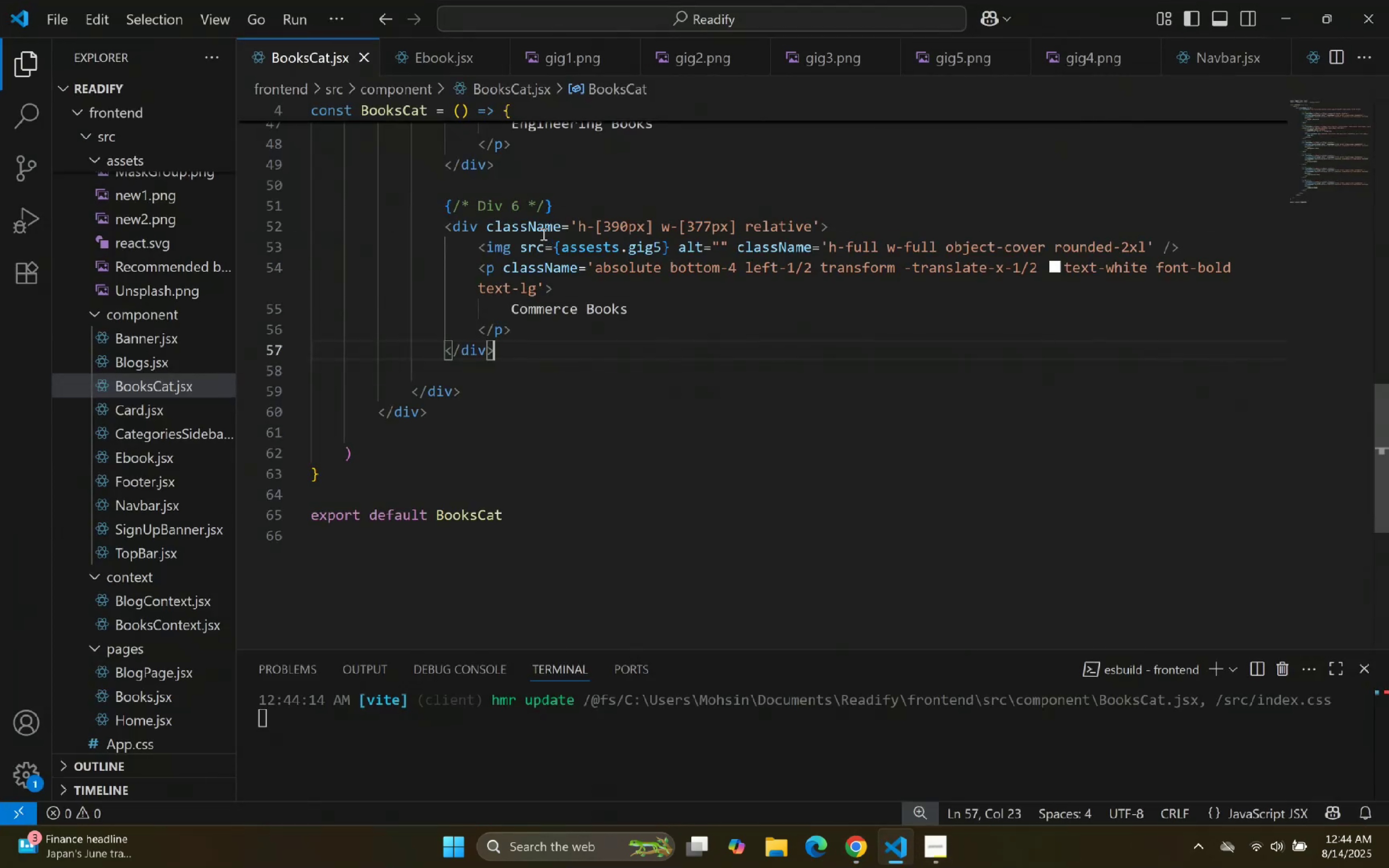 
scroll: coordinate [562, 252], scroll_direction: up, amount: 4.0
 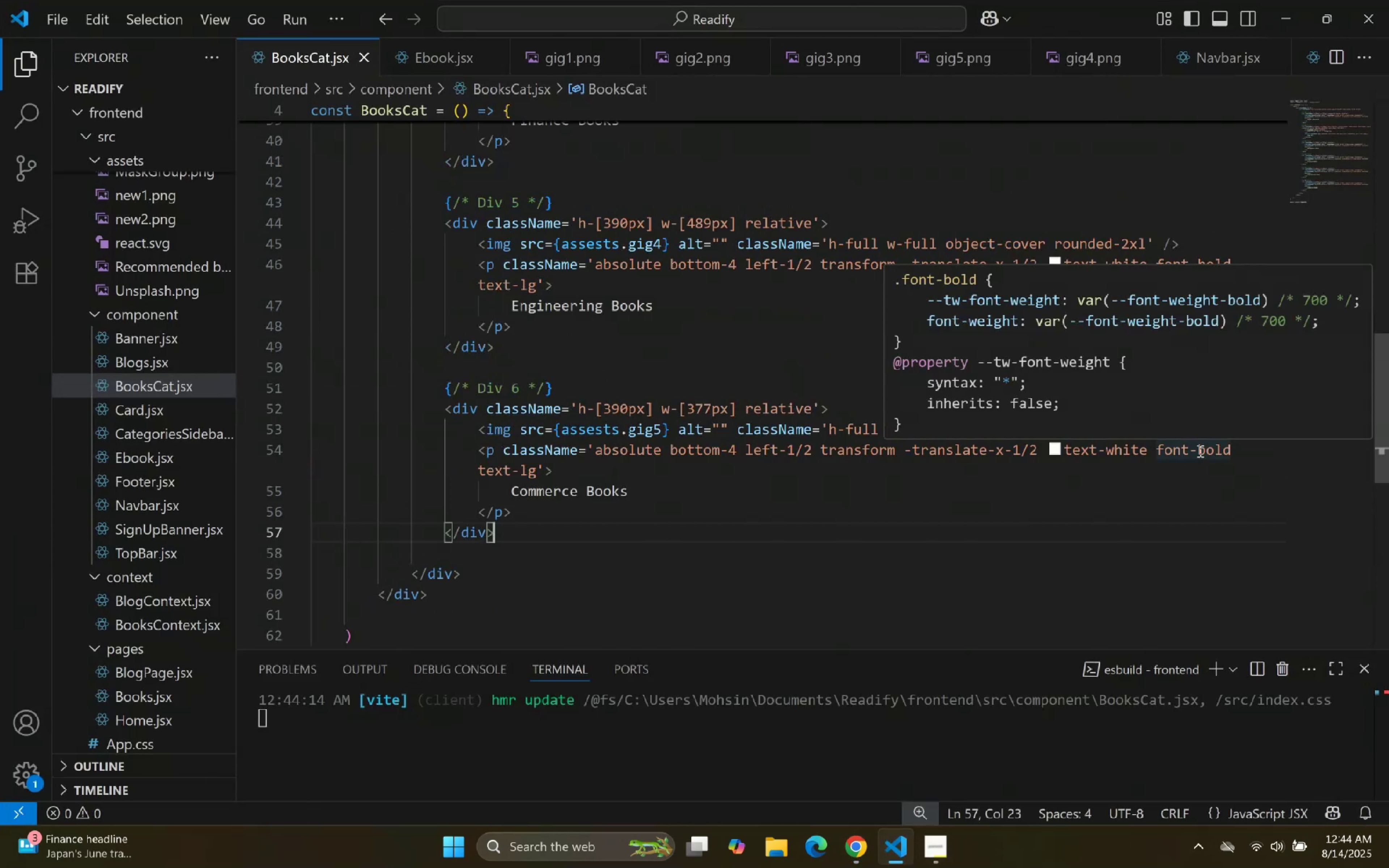 
left_click([1195, 451])
 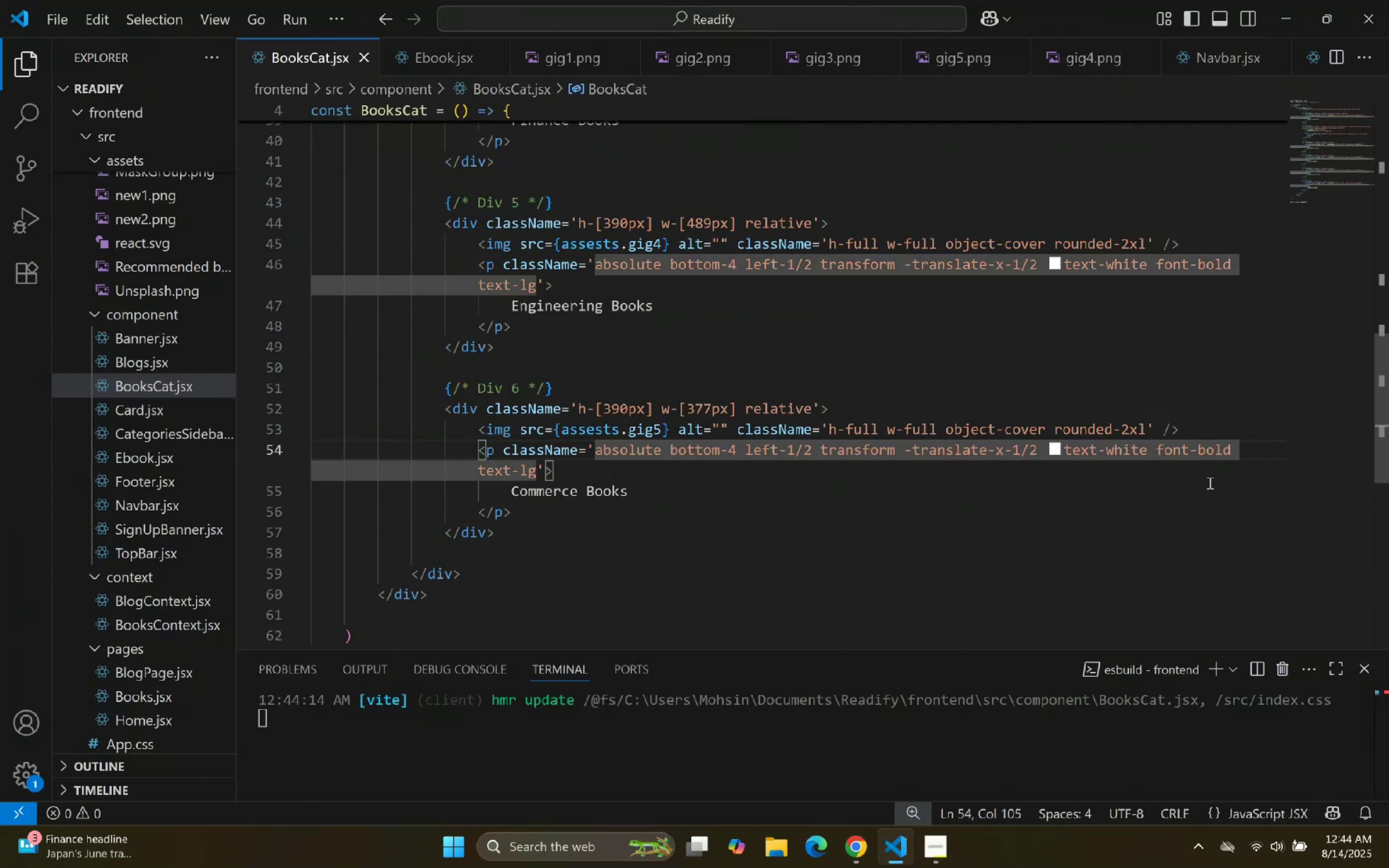 
type(extra)
 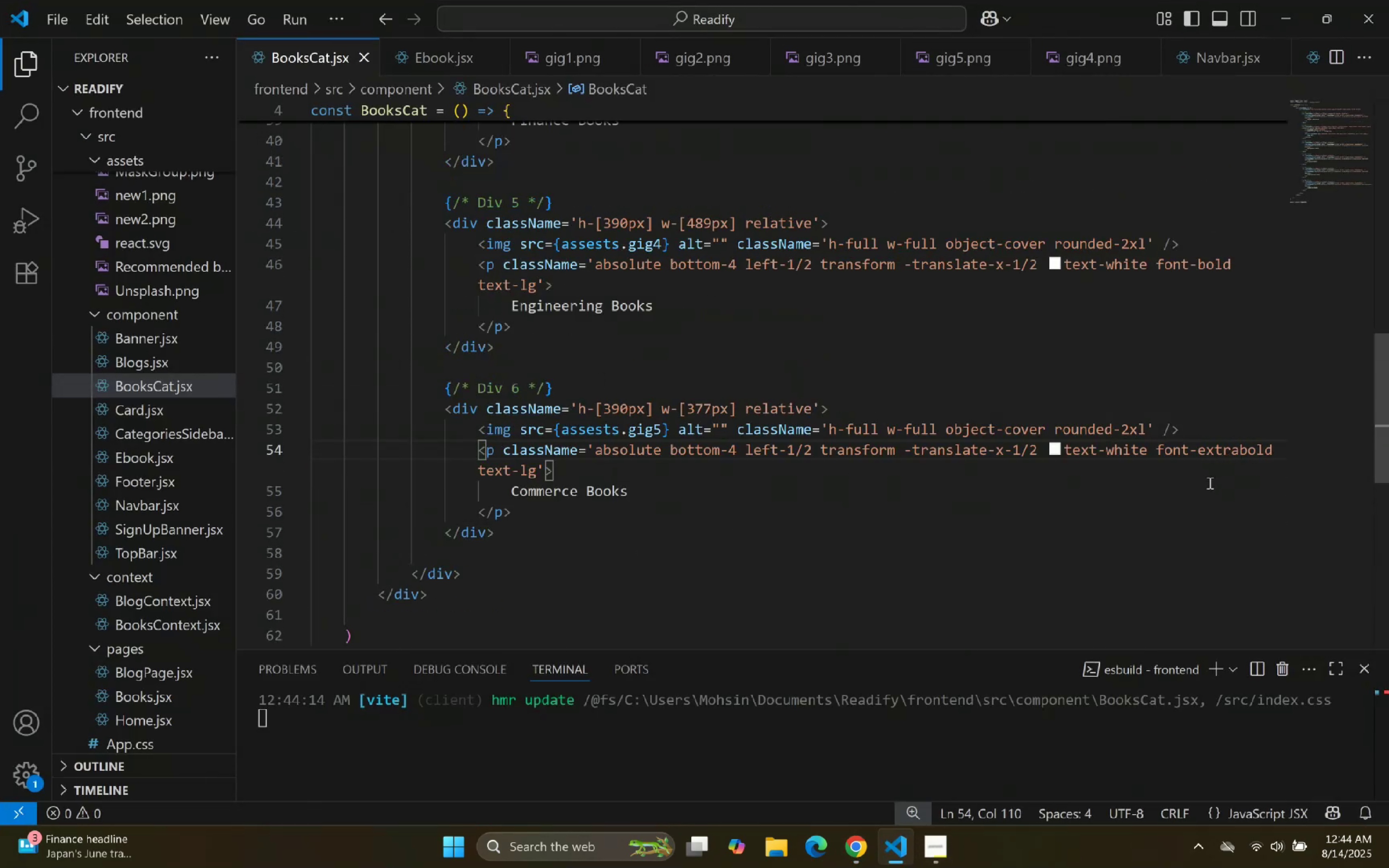 
hold_key(key=ArrowLeft, duration=1.5)
 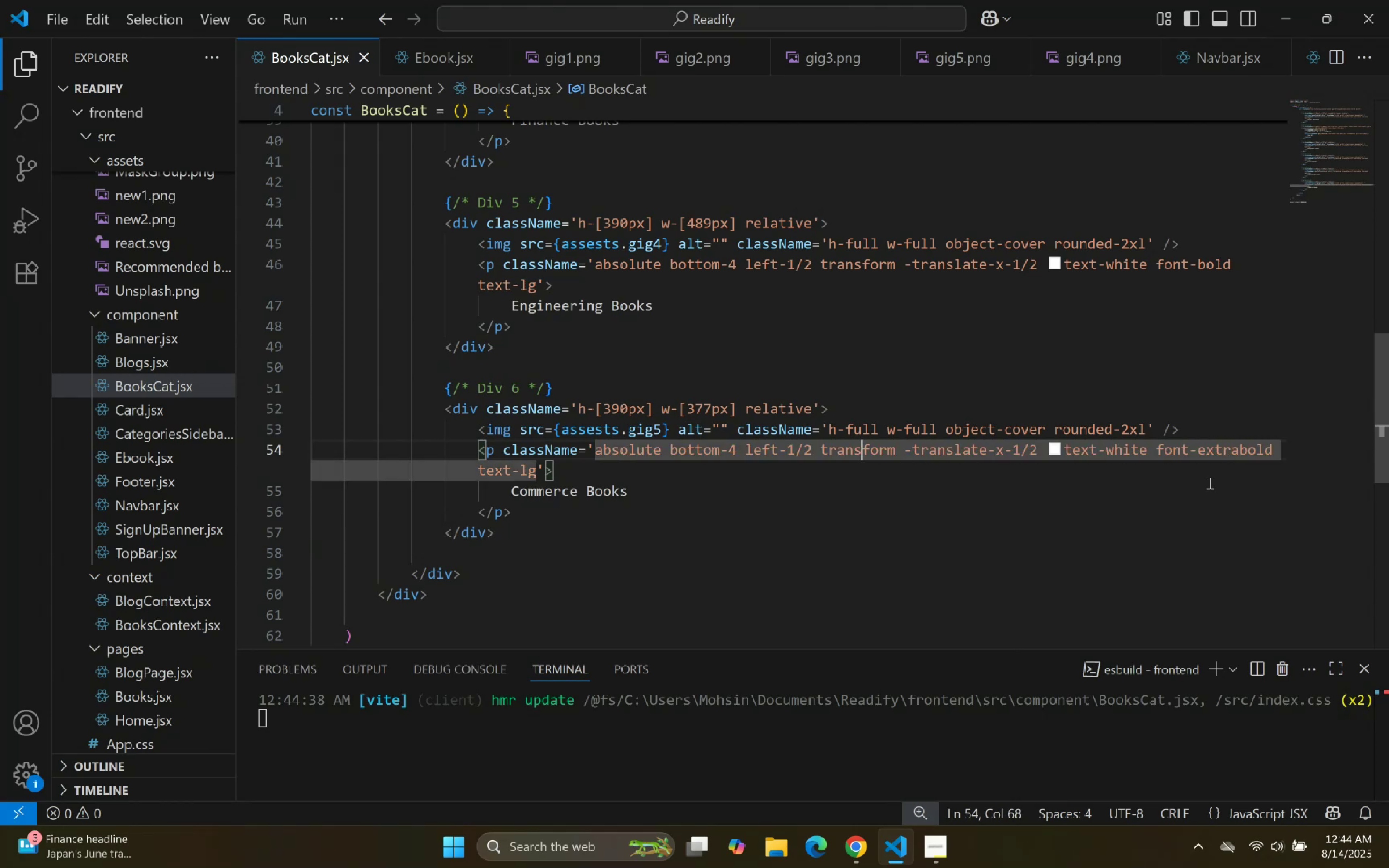 
hold_key(key=ArrowLeft, duration=1.15)
 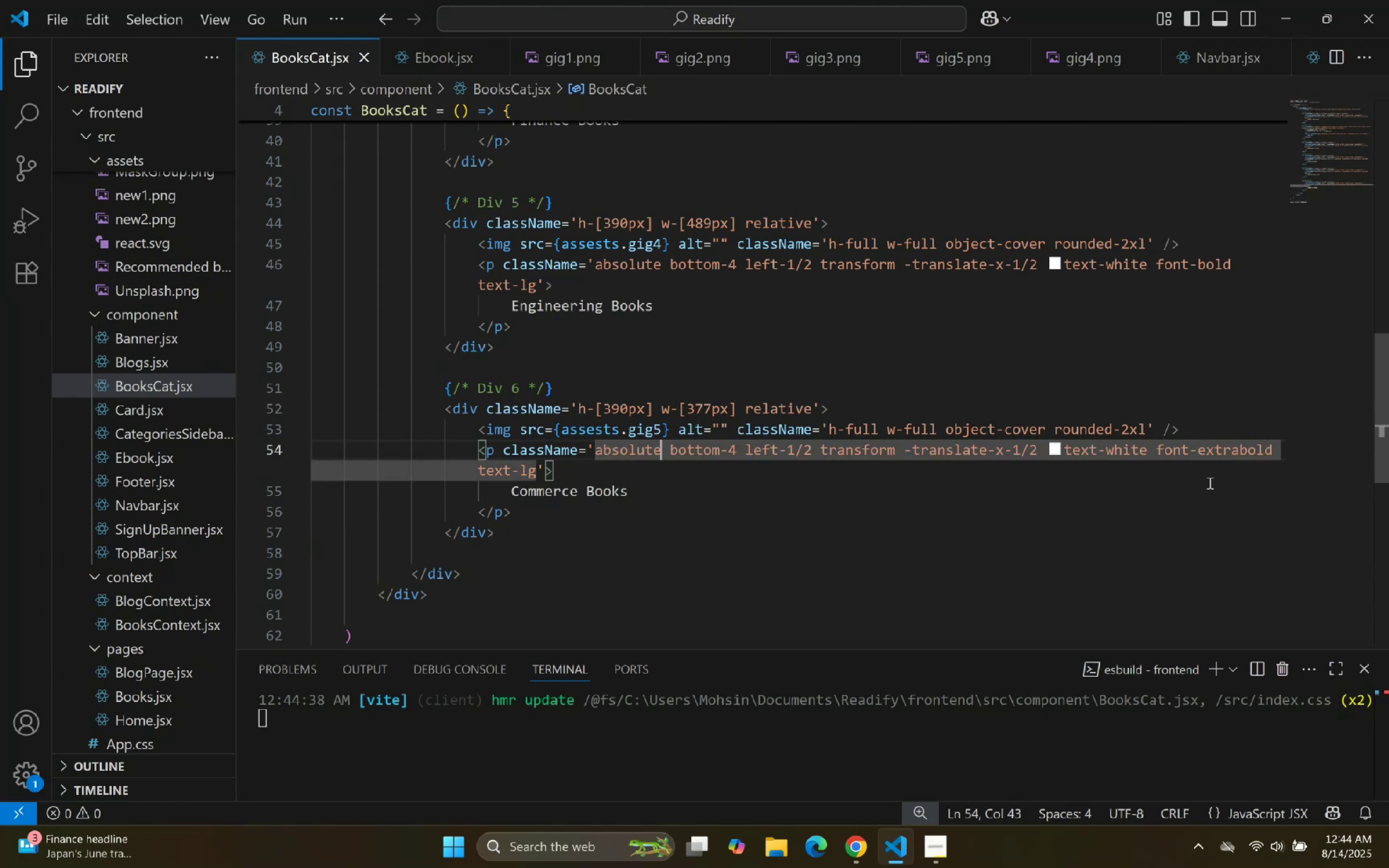 
key(ArrowDown)
 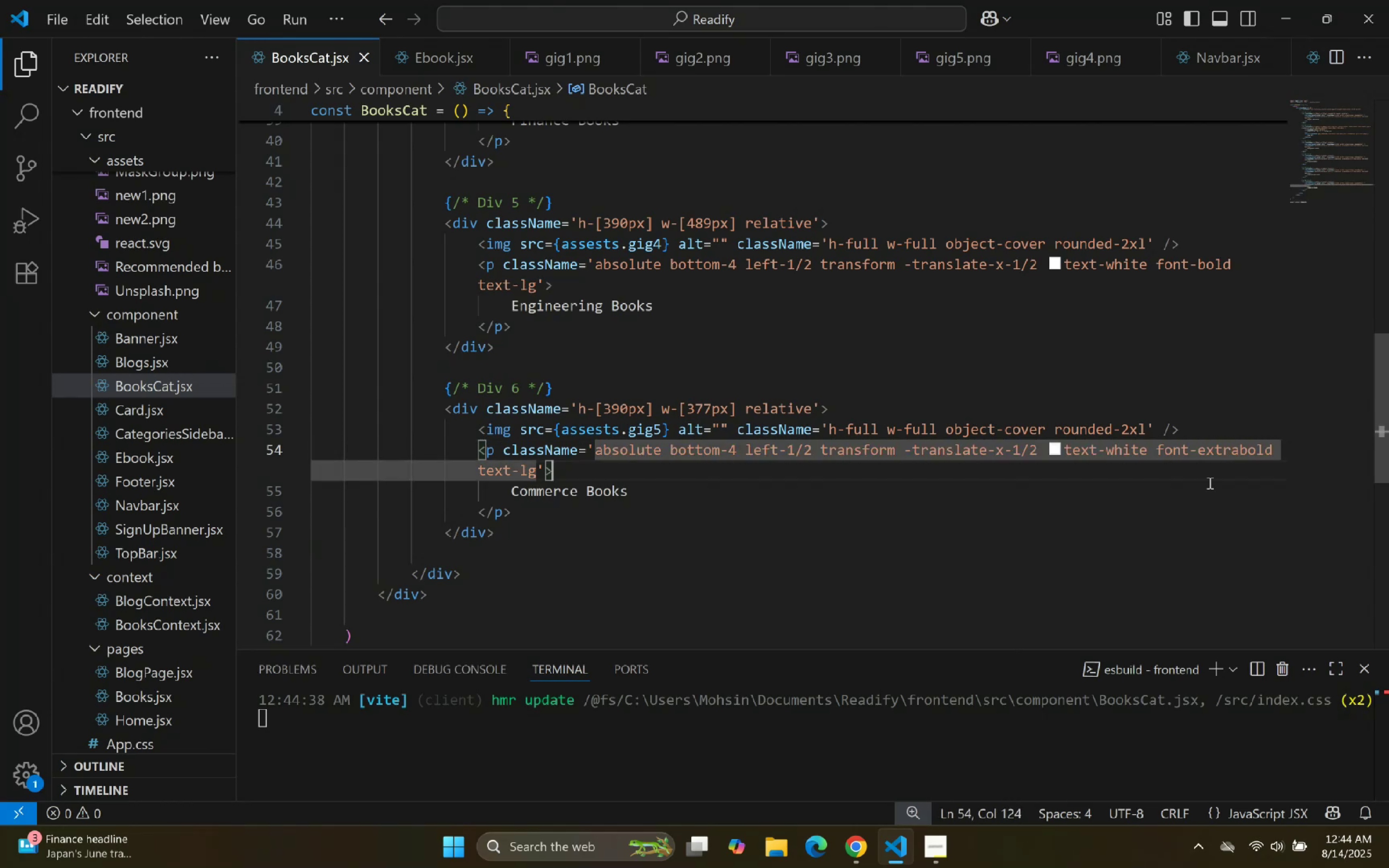 
hold_key(key=ArrowLeft, duration=0.31)
 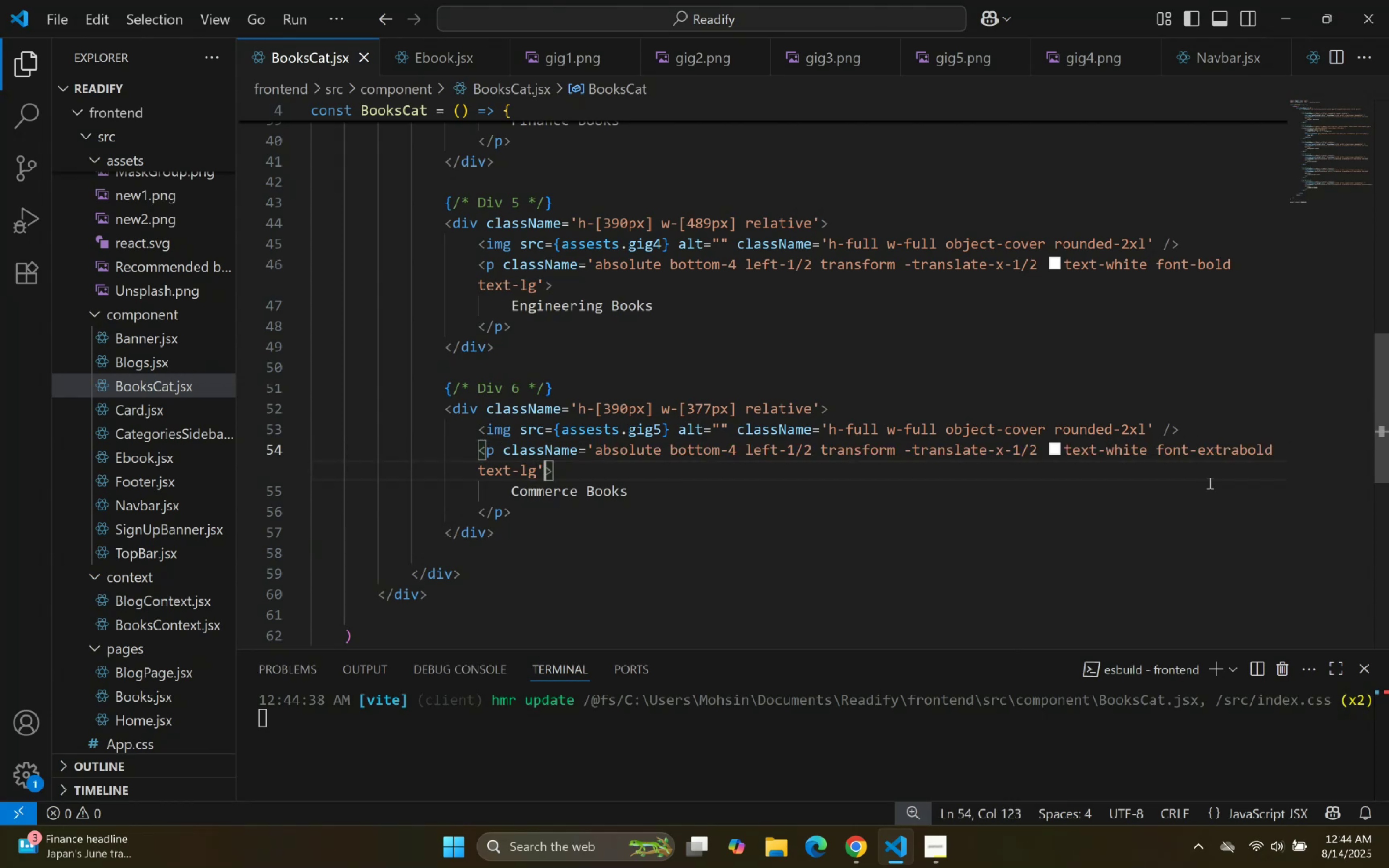 
key(ArrowLeft)
 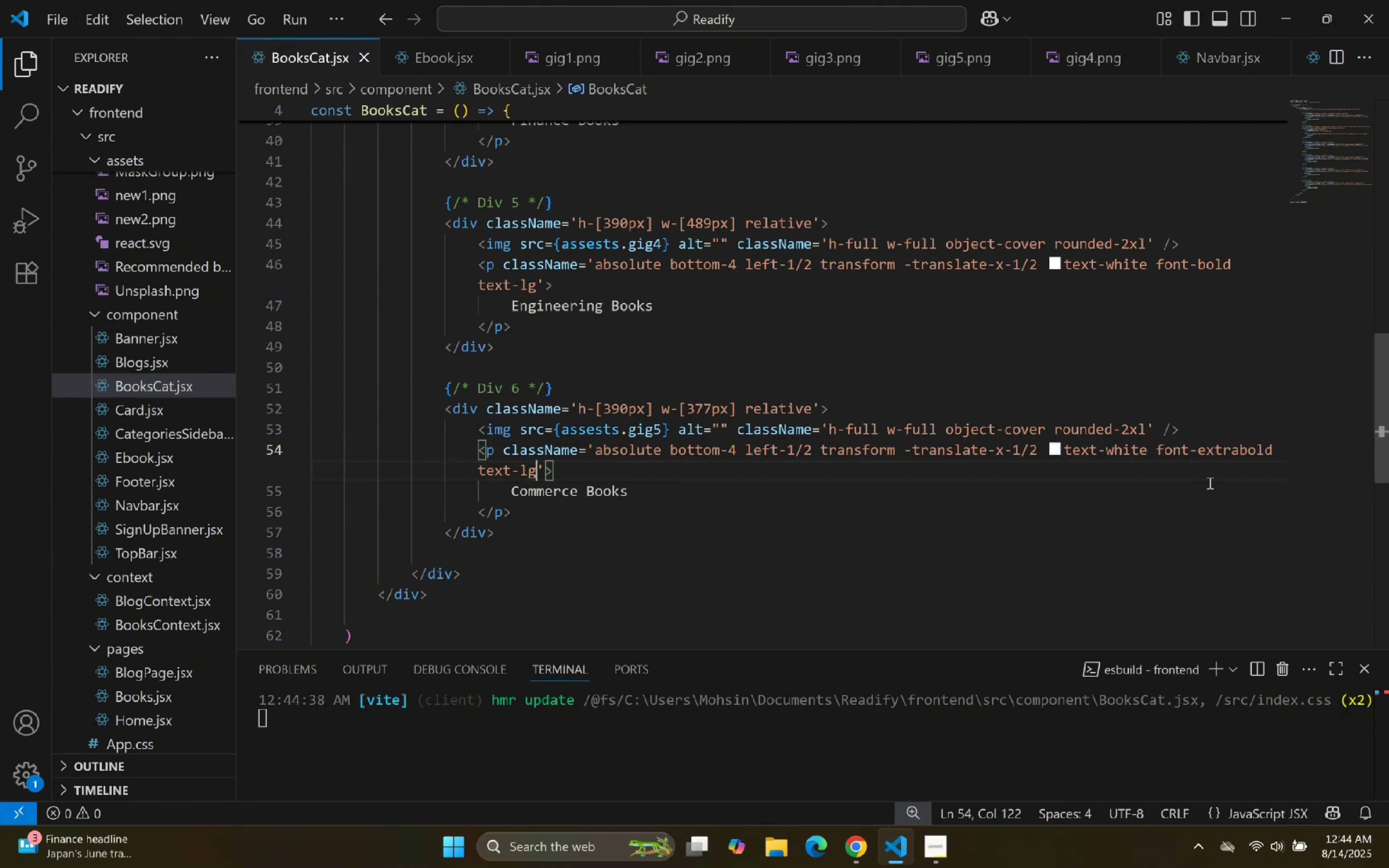 
key(ArrowLeft)
 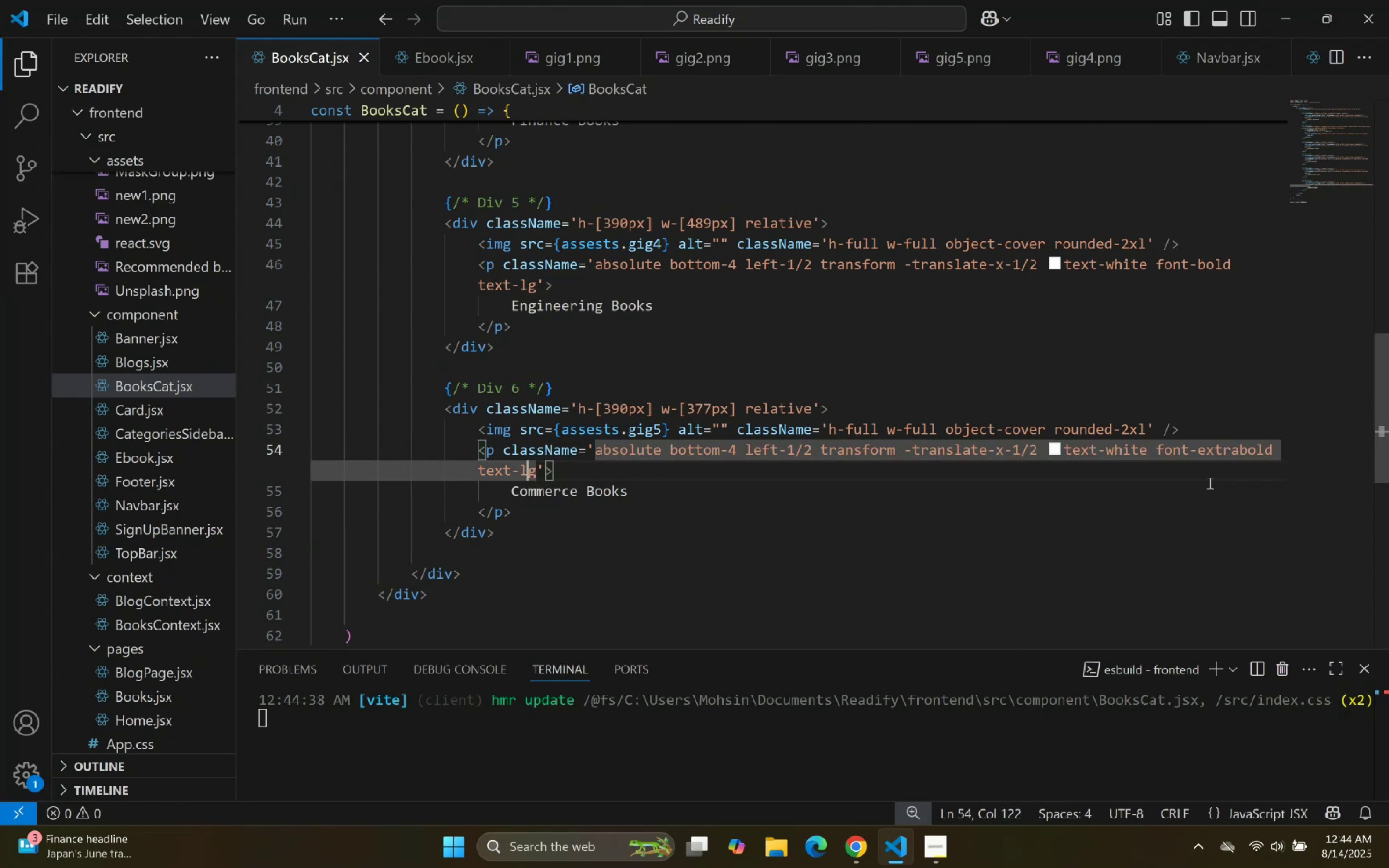 
key(ArrowLeft)
 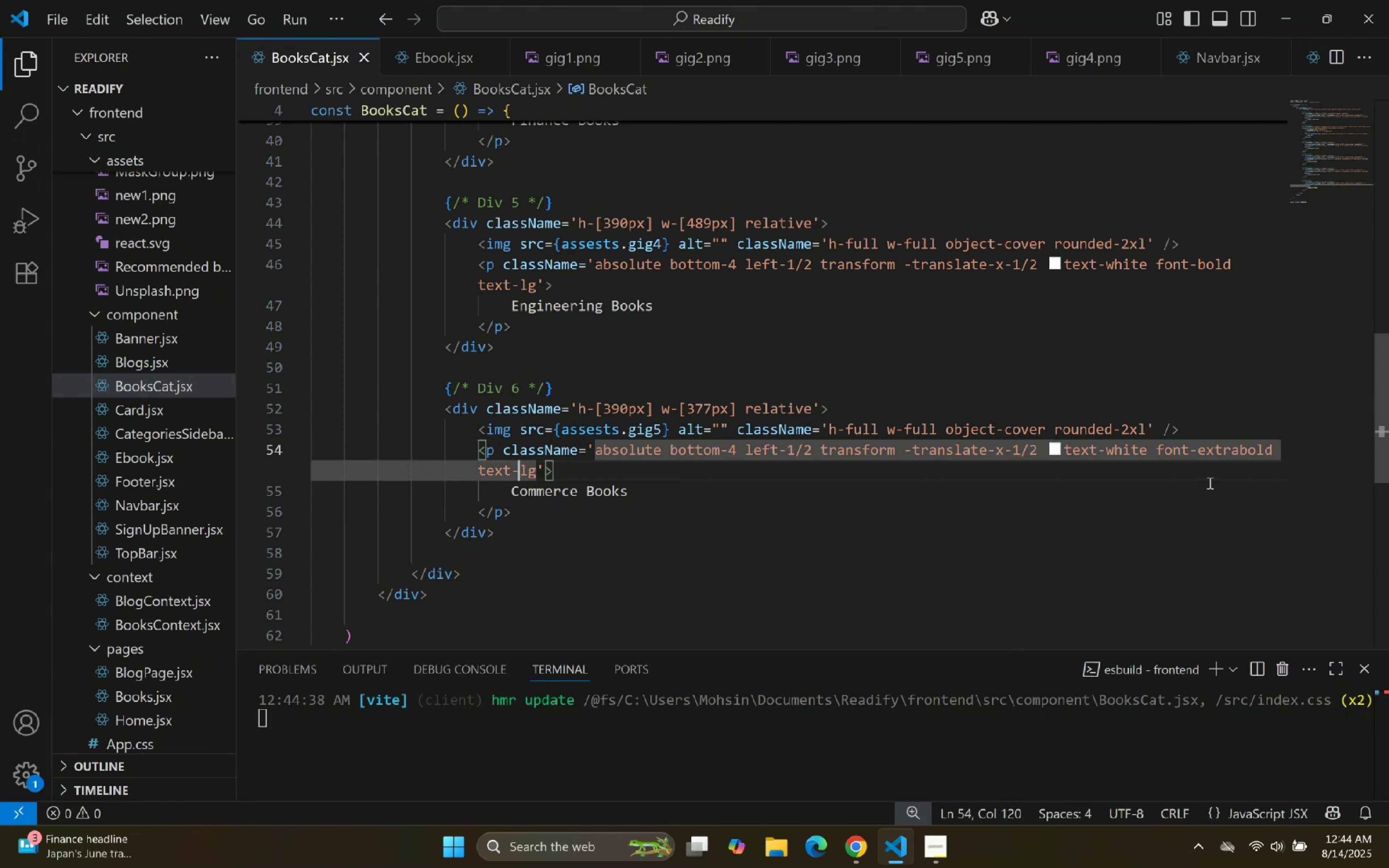 
key(ArrowRight)
 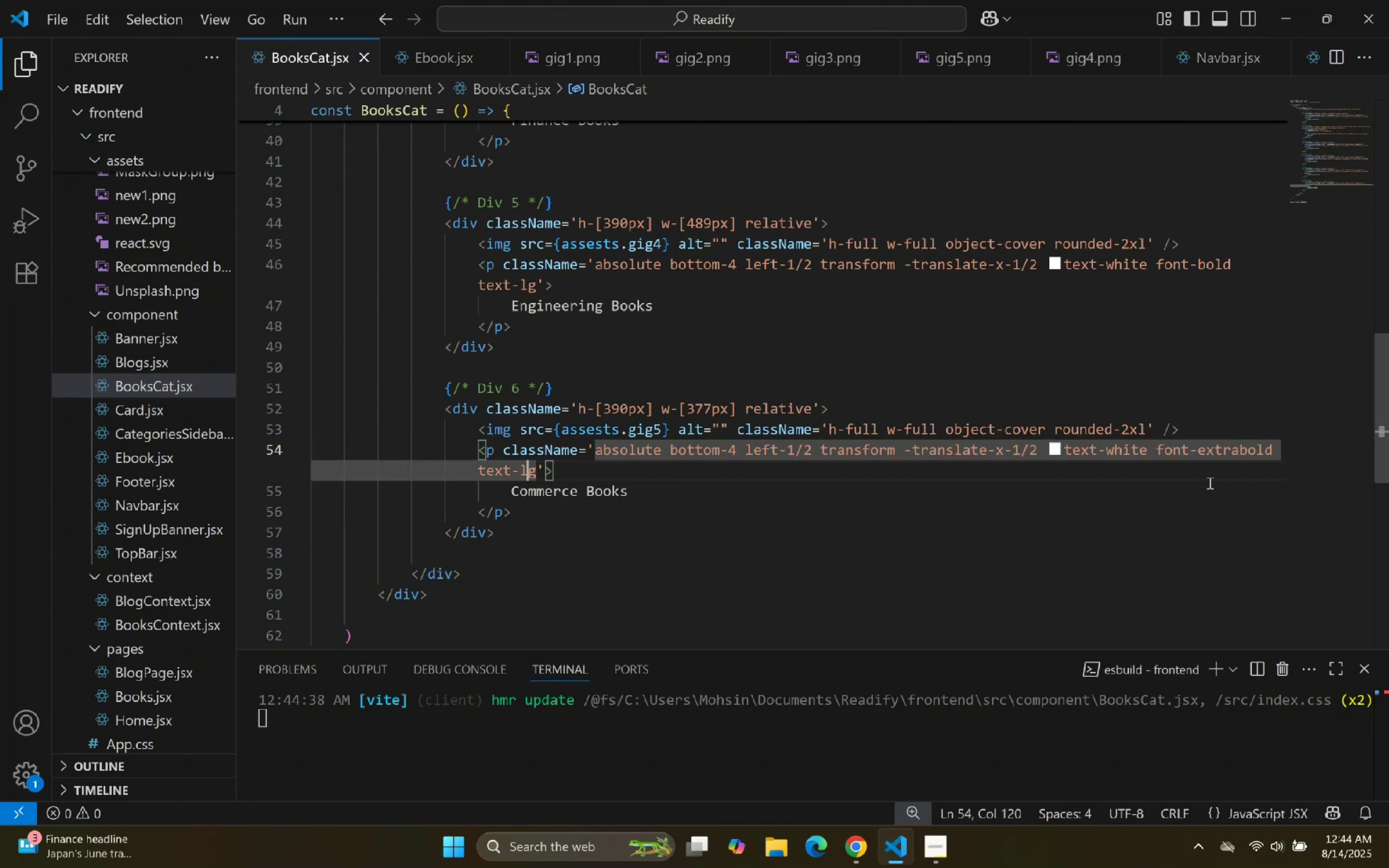 
key(ArrowRight)
 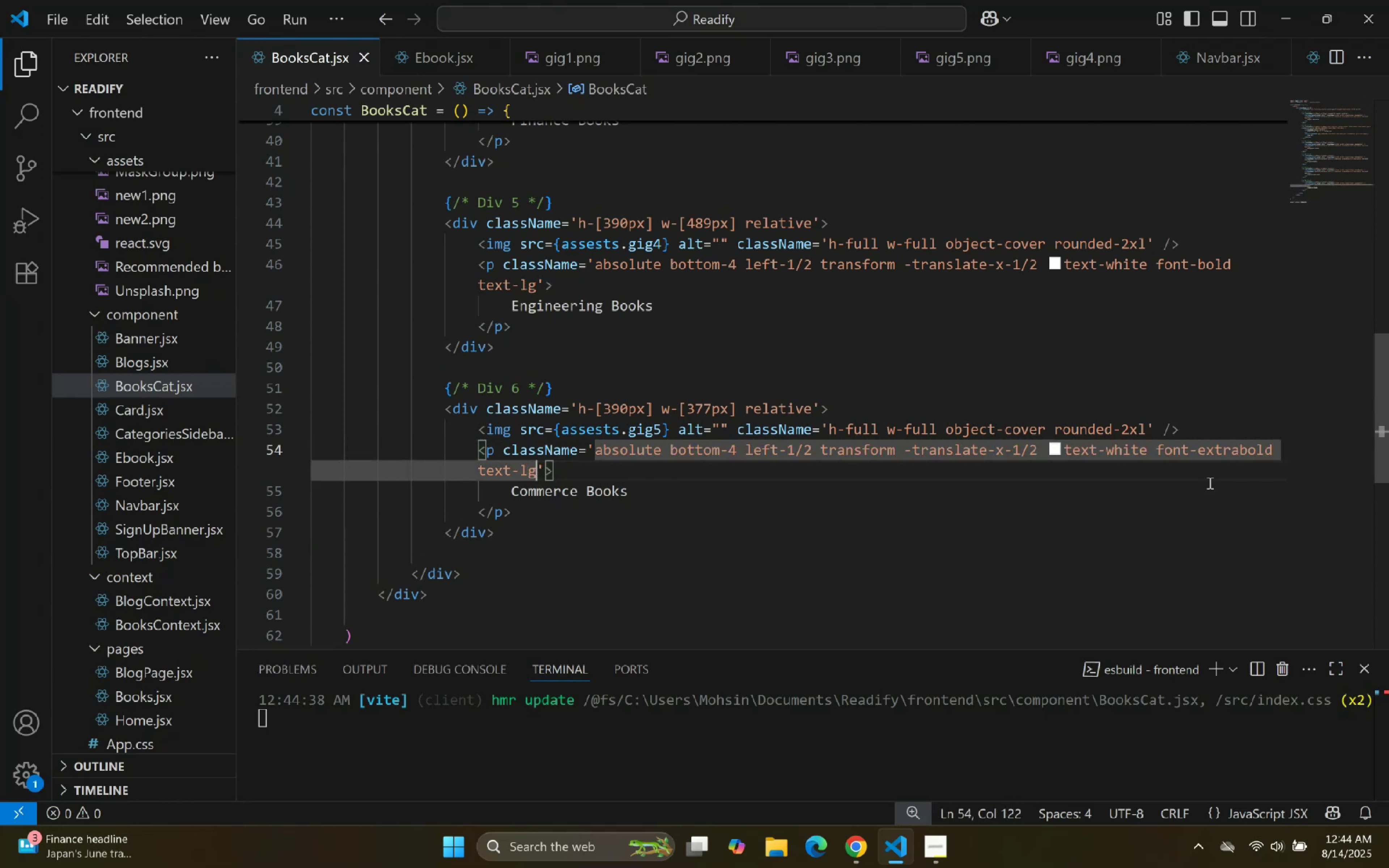 
key(Backspace)
key(Backspace)
type(xl)
 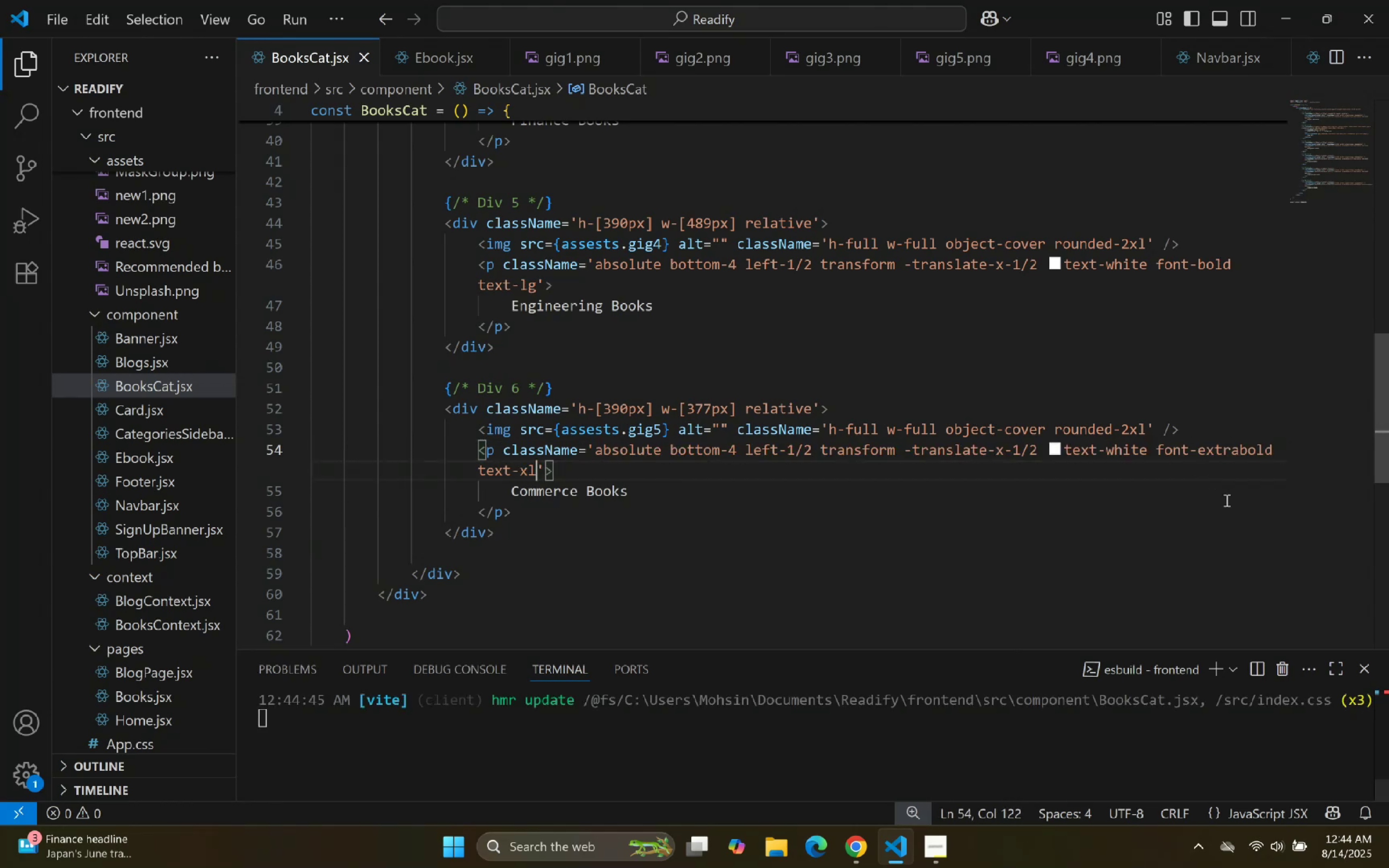 
left_click([904, 854])
 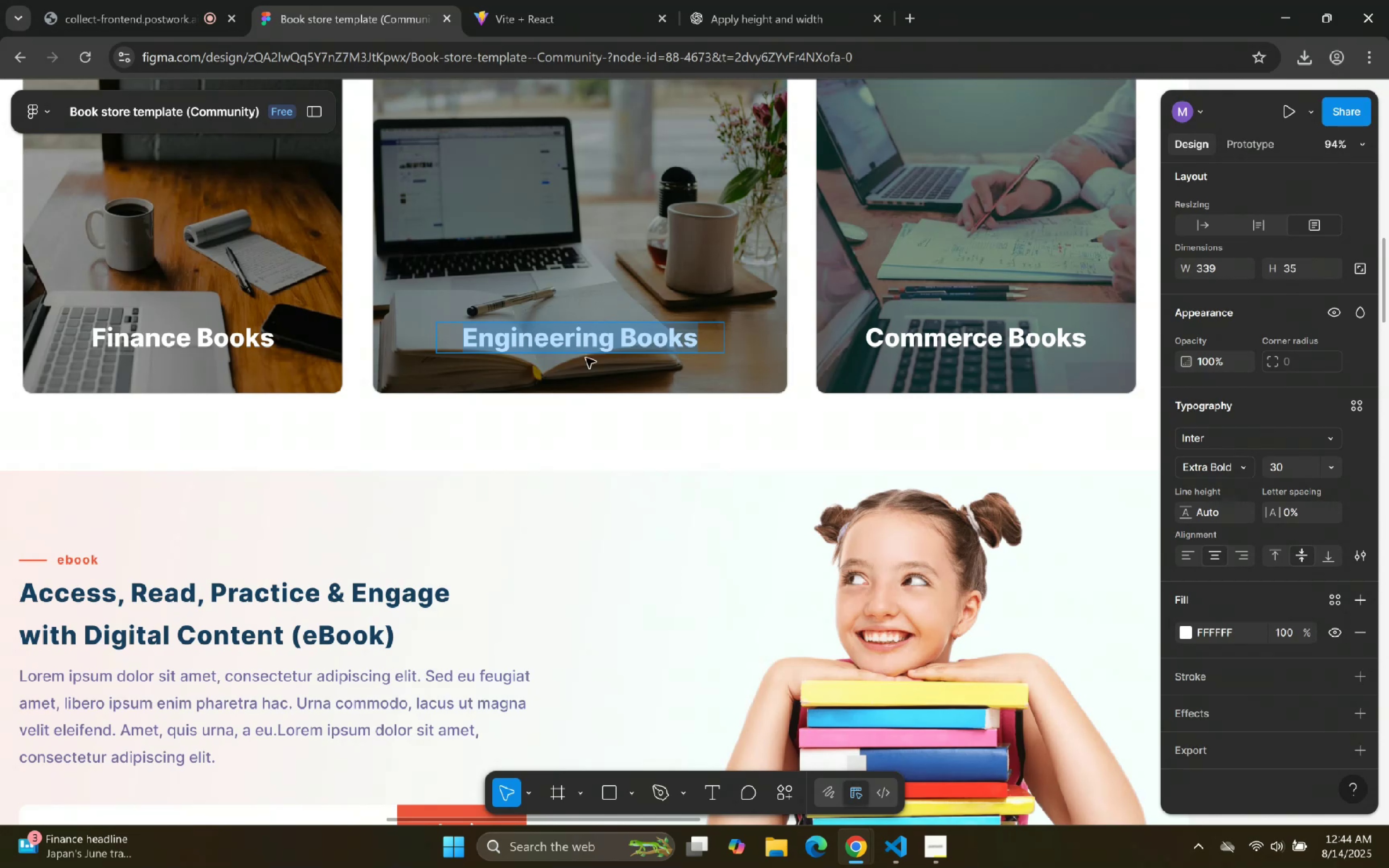 
left_click([481, 0])
 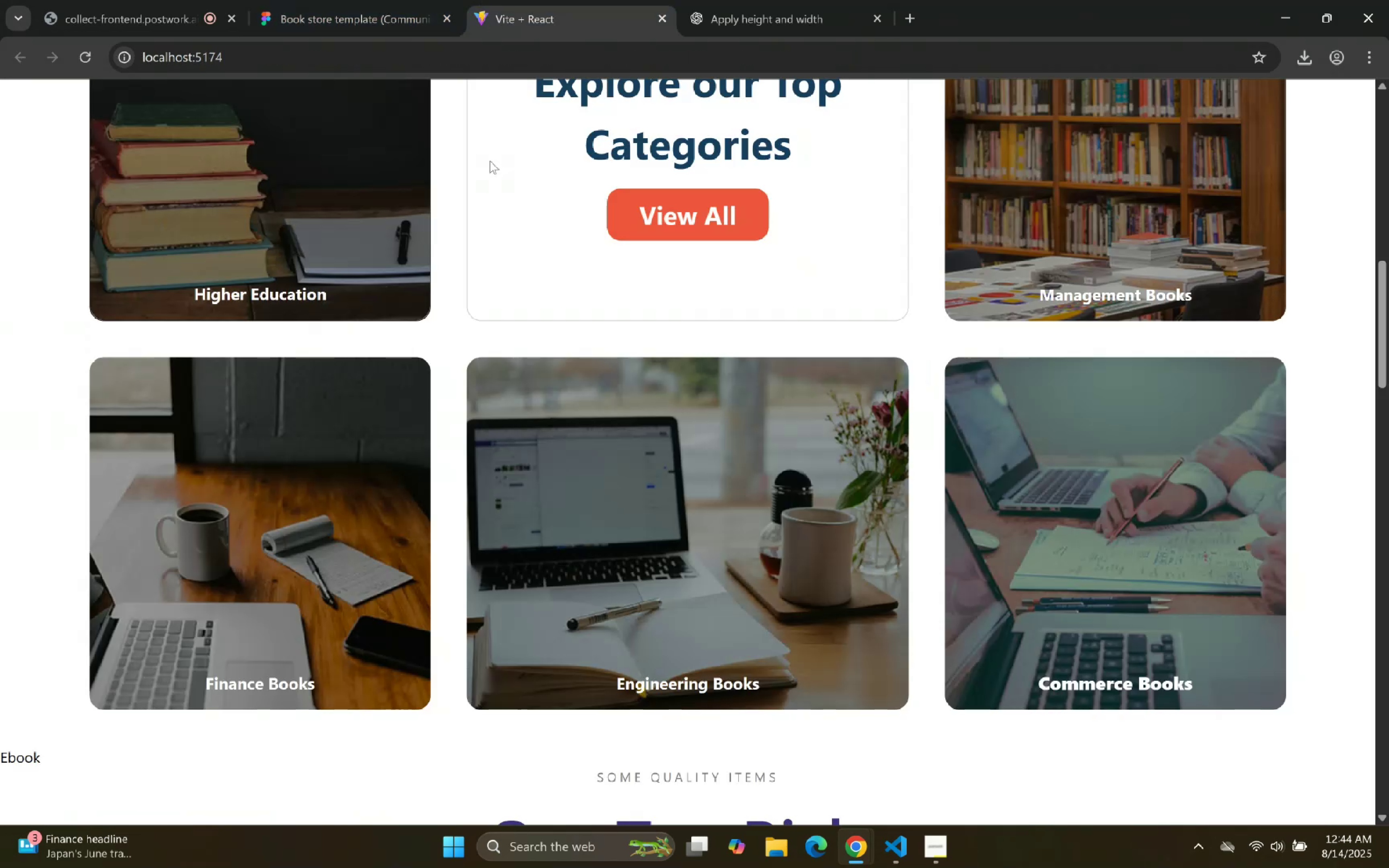 
scroll: coordinate [481, 268], scroll_direction: down, amount: 1.0
 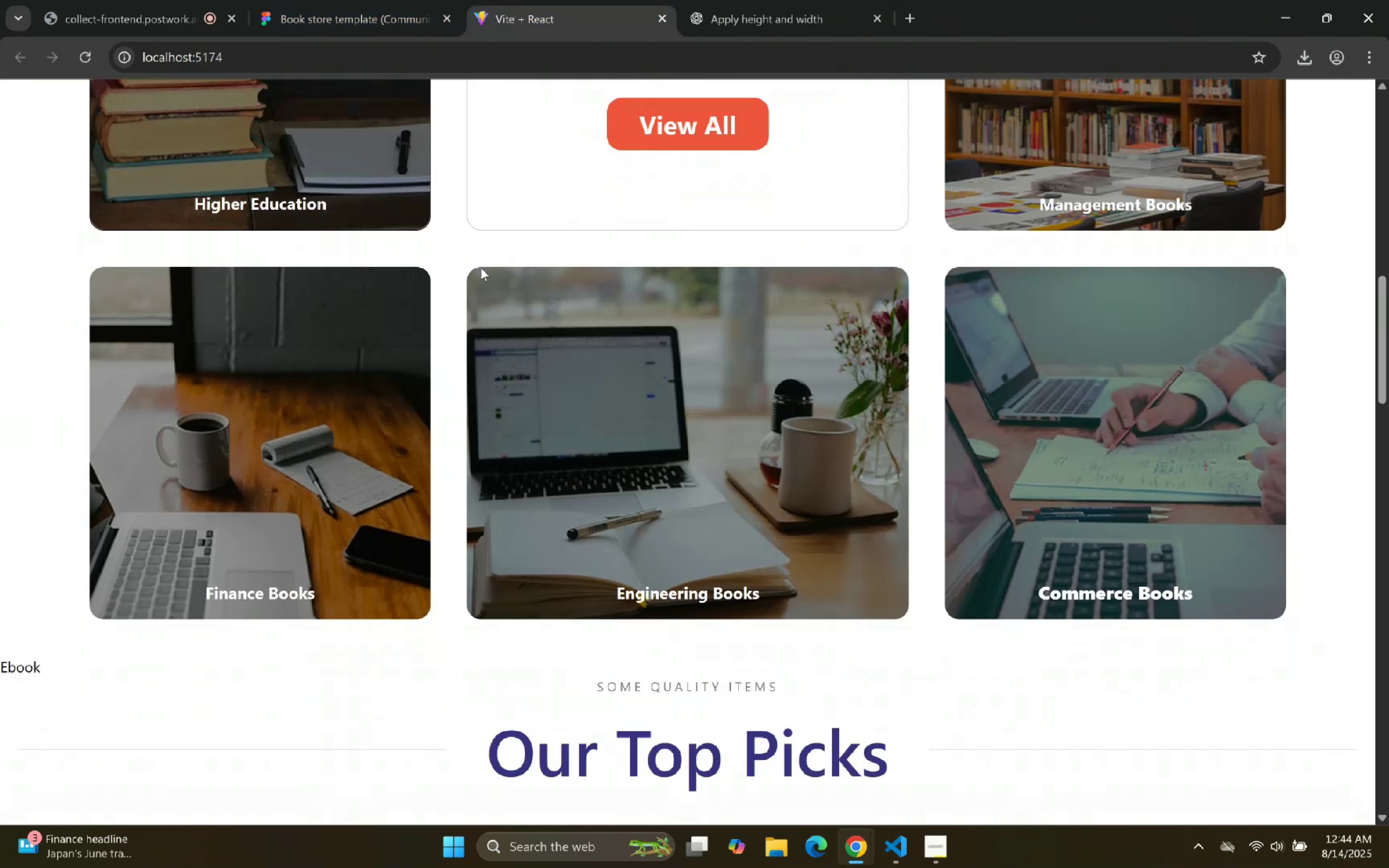 
scroll: coordinate [481, 268], scroll_direction: up, amount: 1.0
 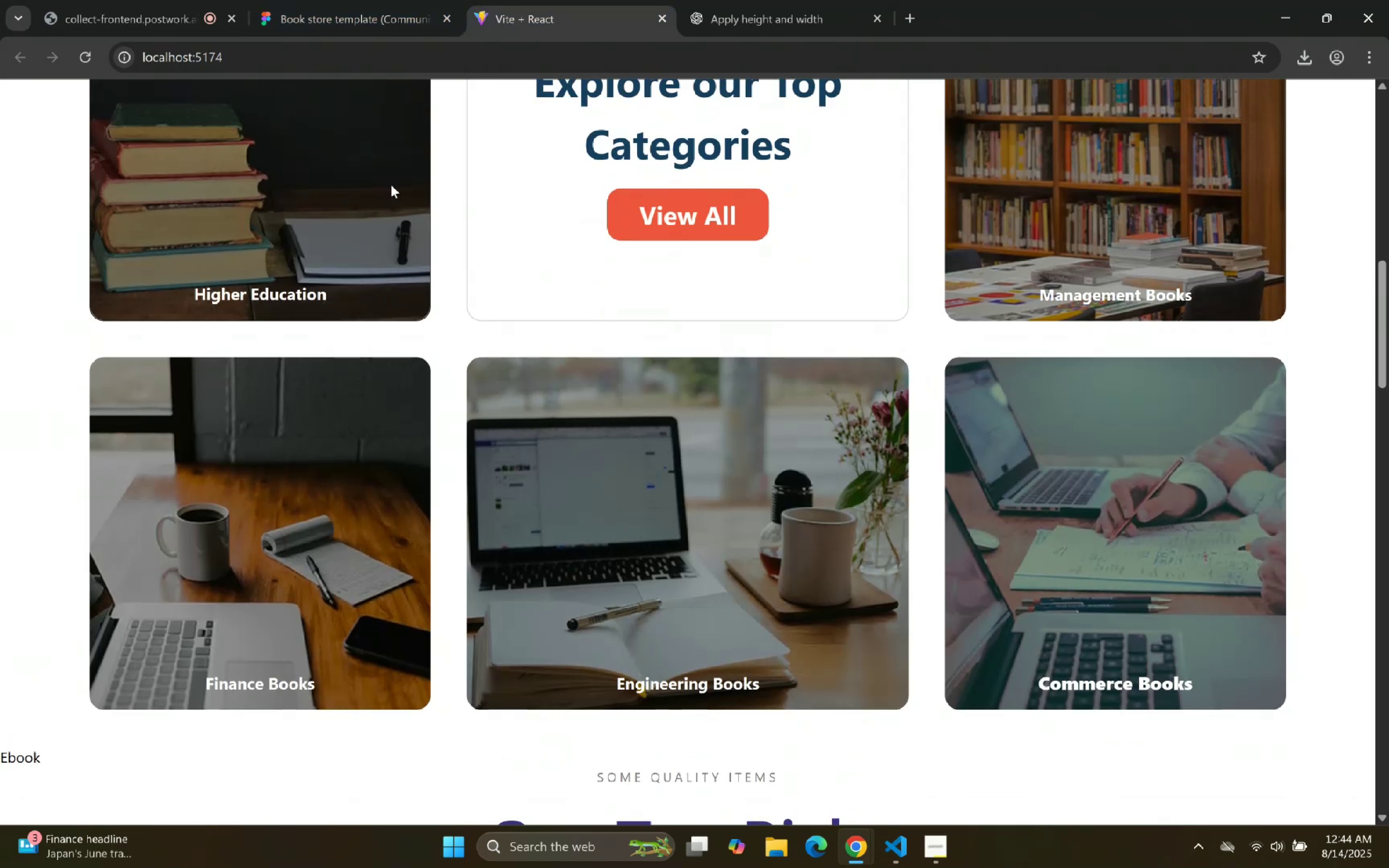 
left_click([409, 0])
 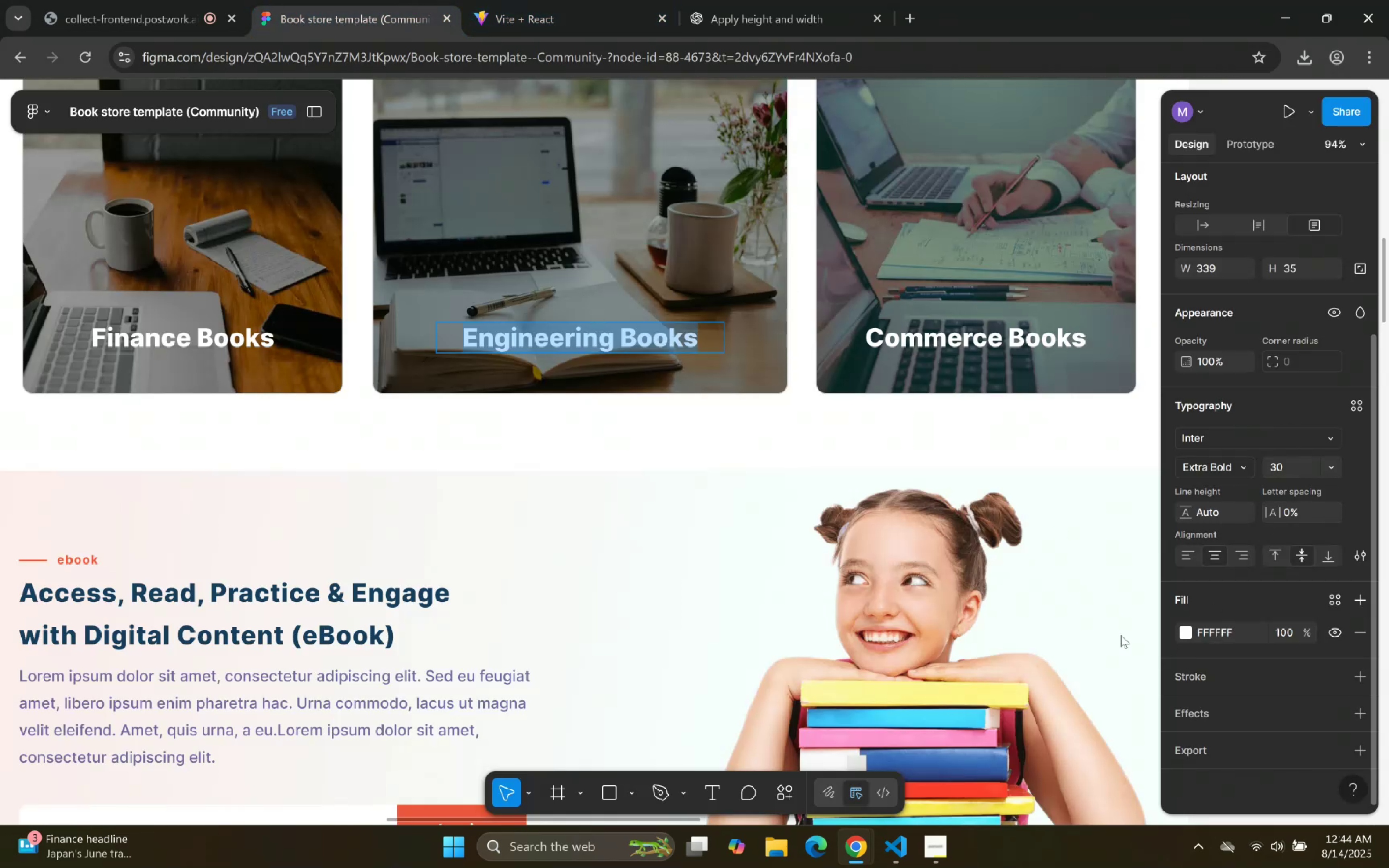 
left_click([901, 857])
 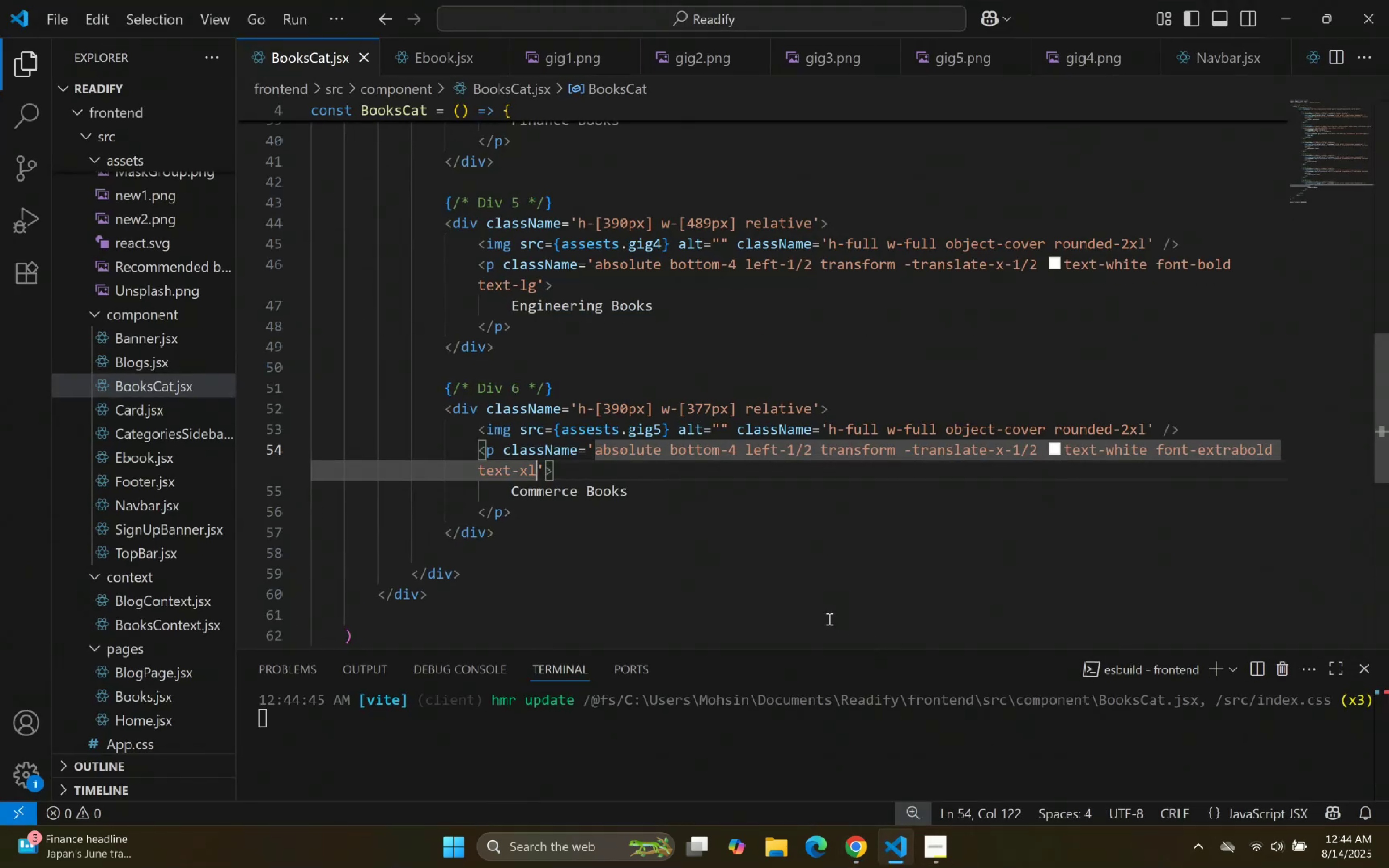 
key(Backspace)
 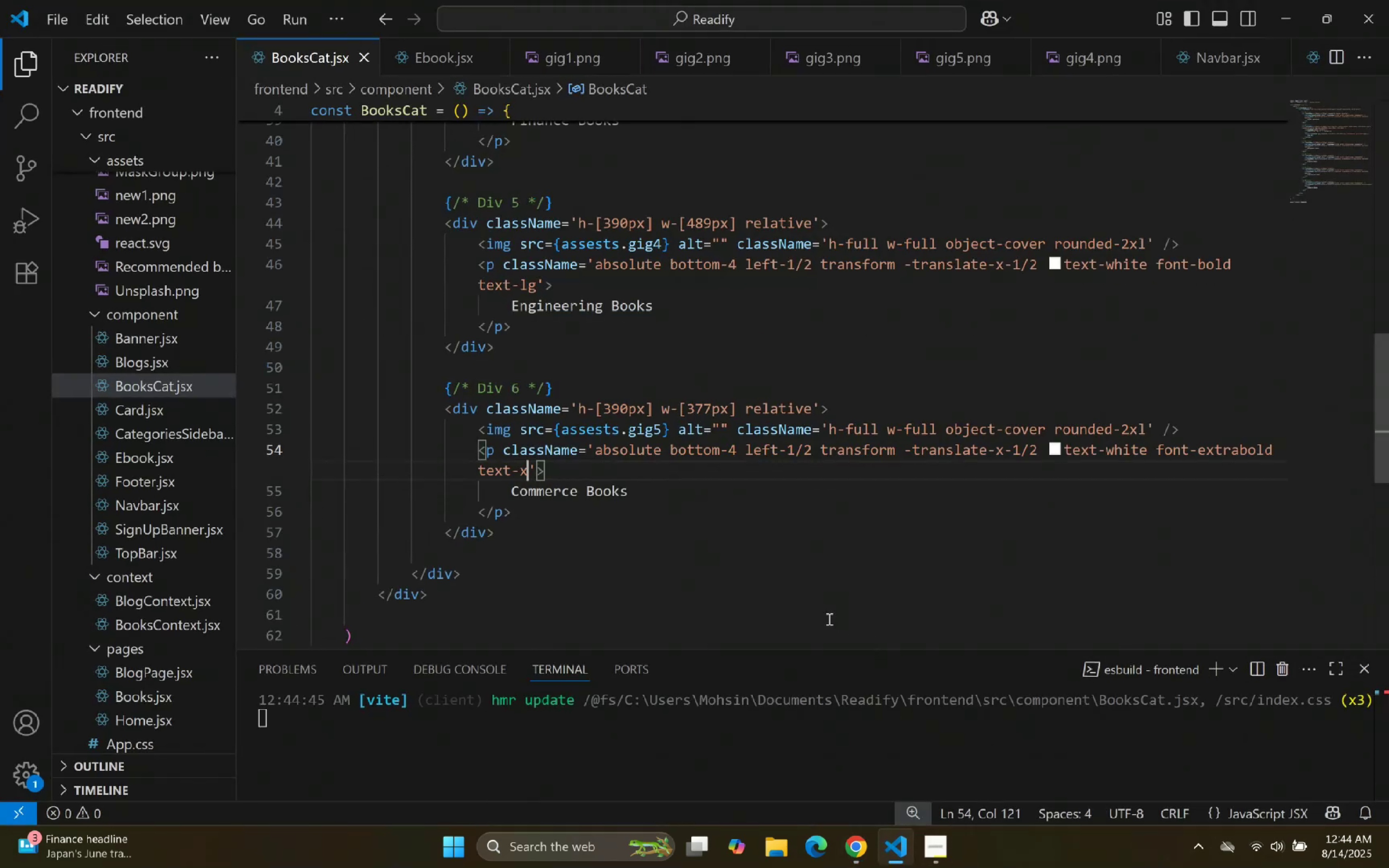 
key(Backspace)
 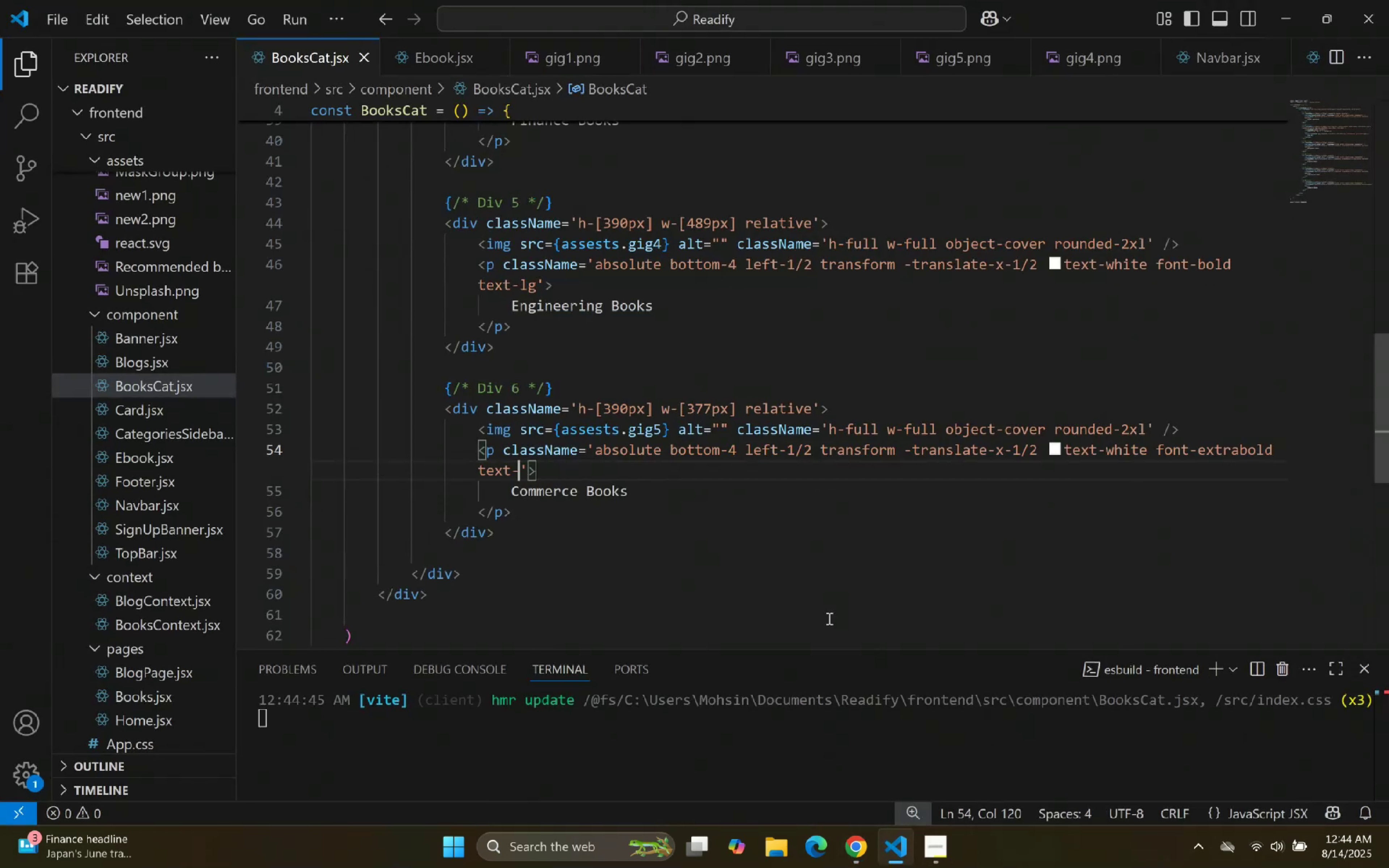 
key(BracketLeft)
 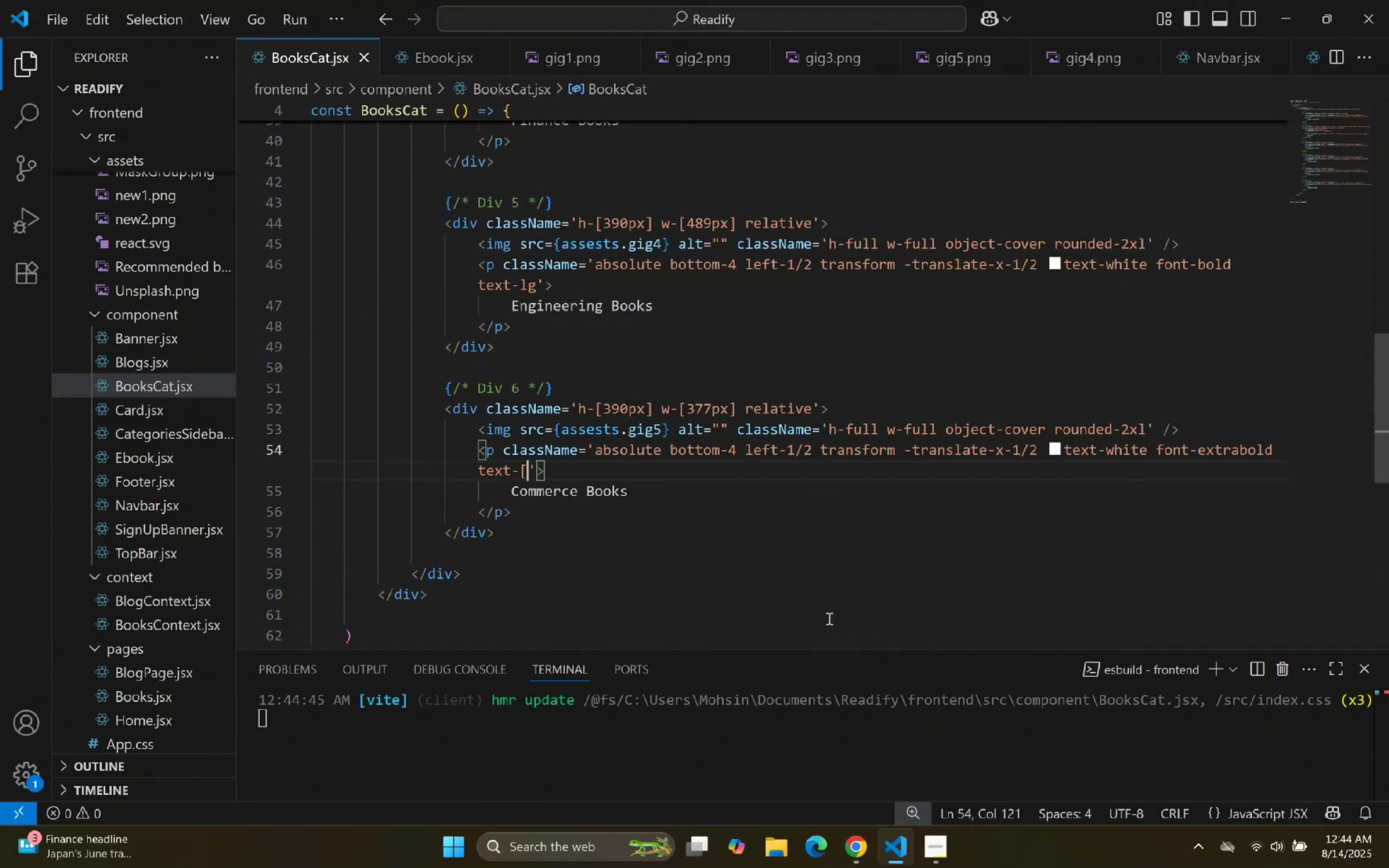 
key(BracketRight)
 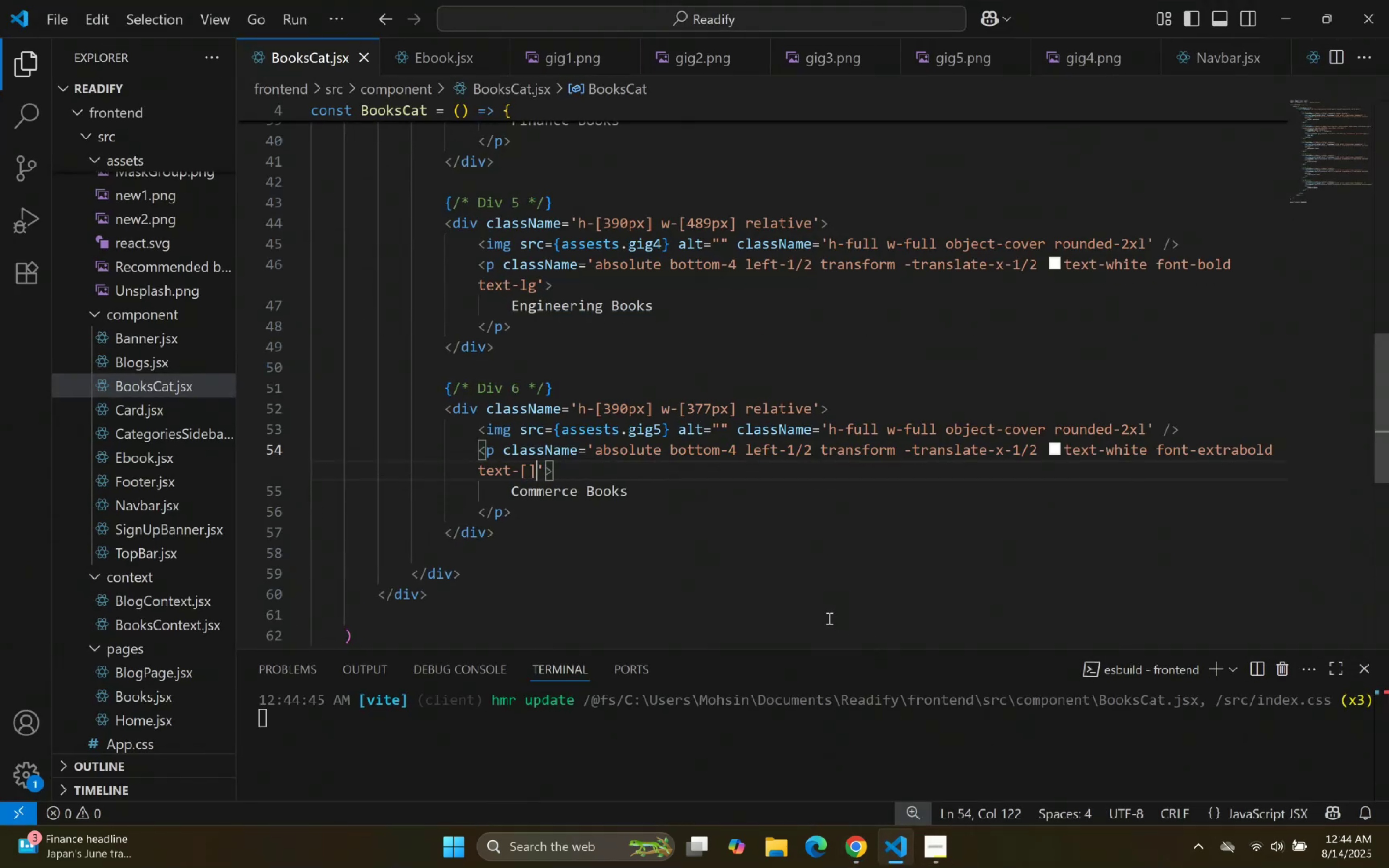 
key(ArrowLeft)
 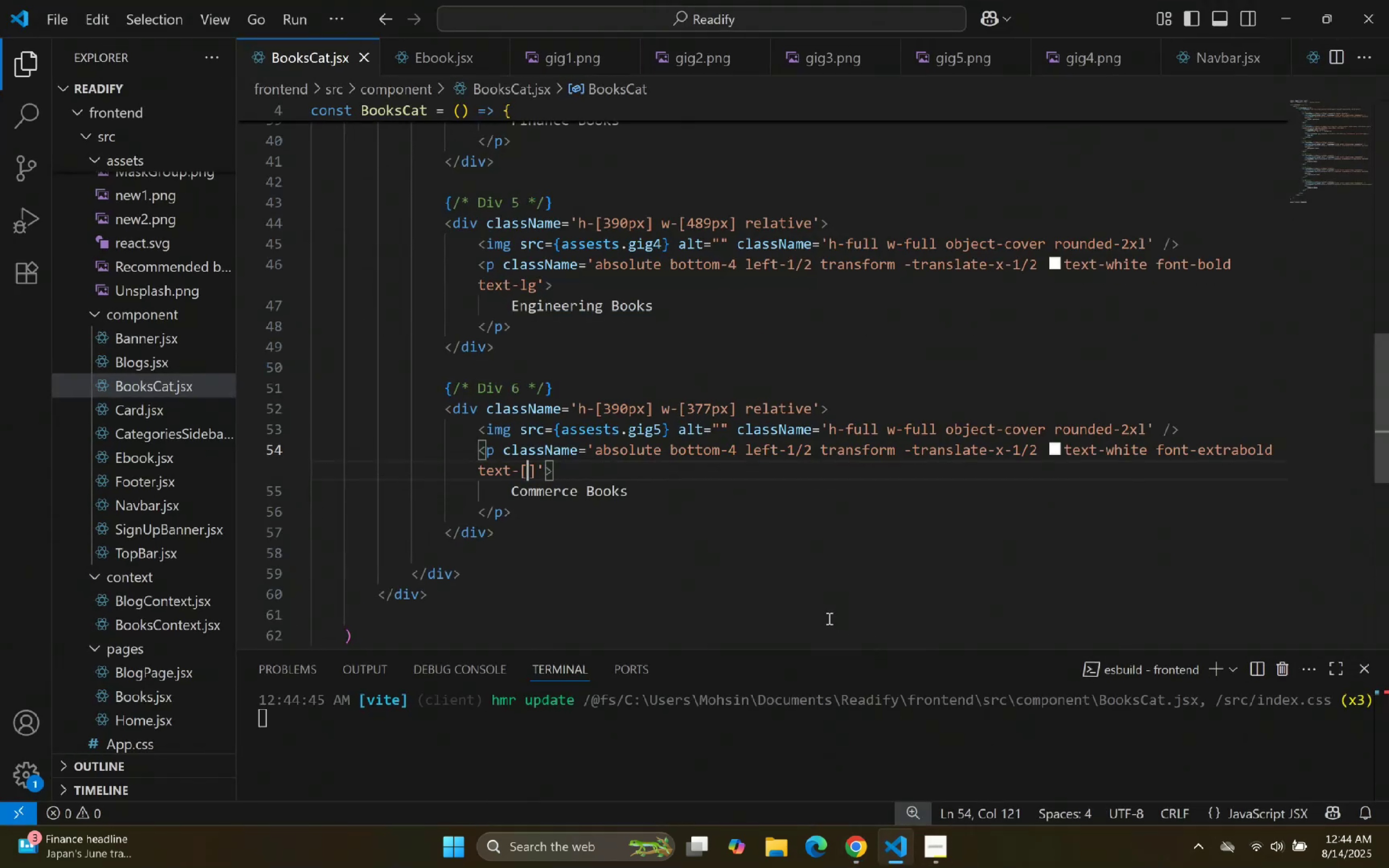 
type(30px)
 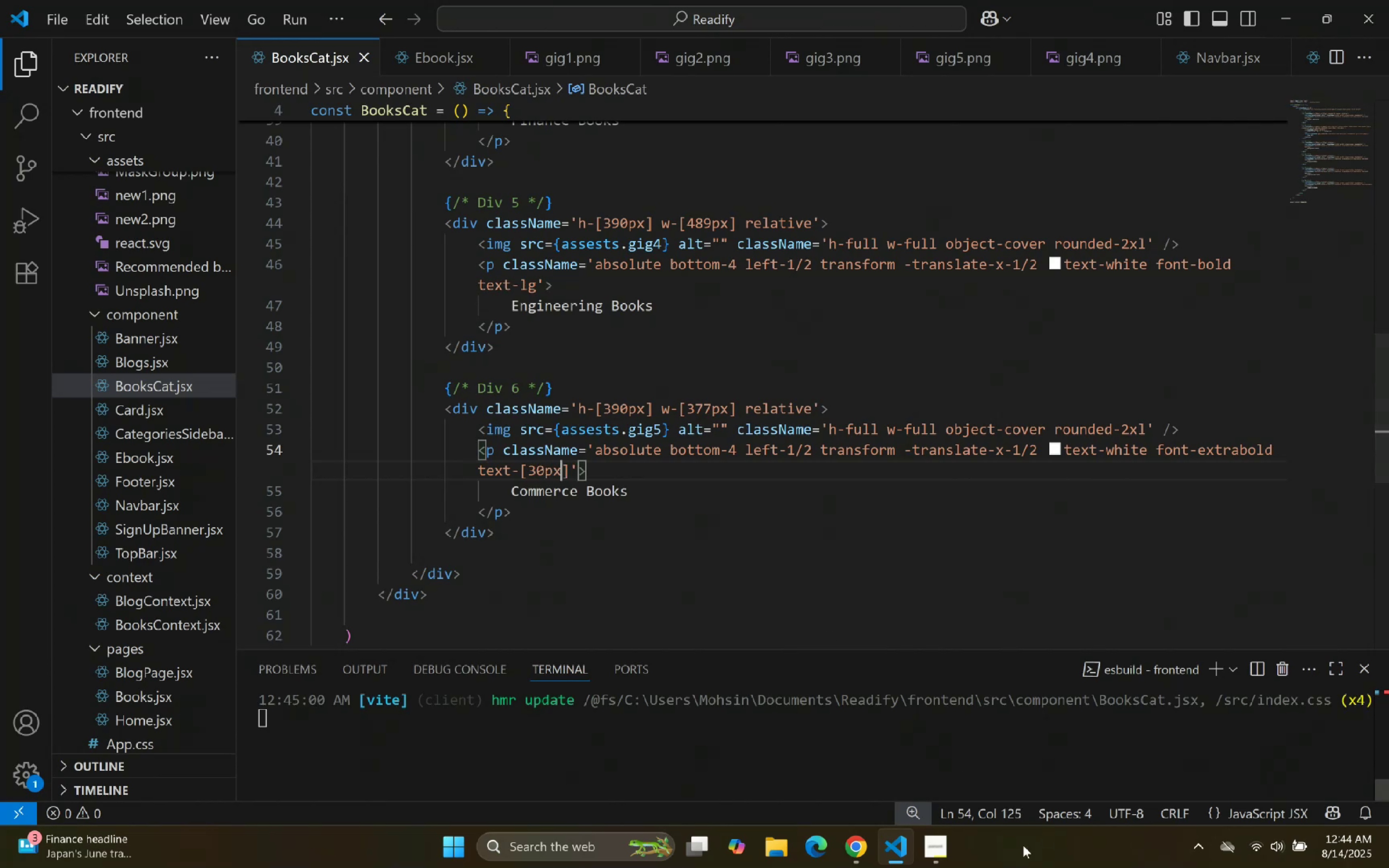 
left_click([906, 856])
 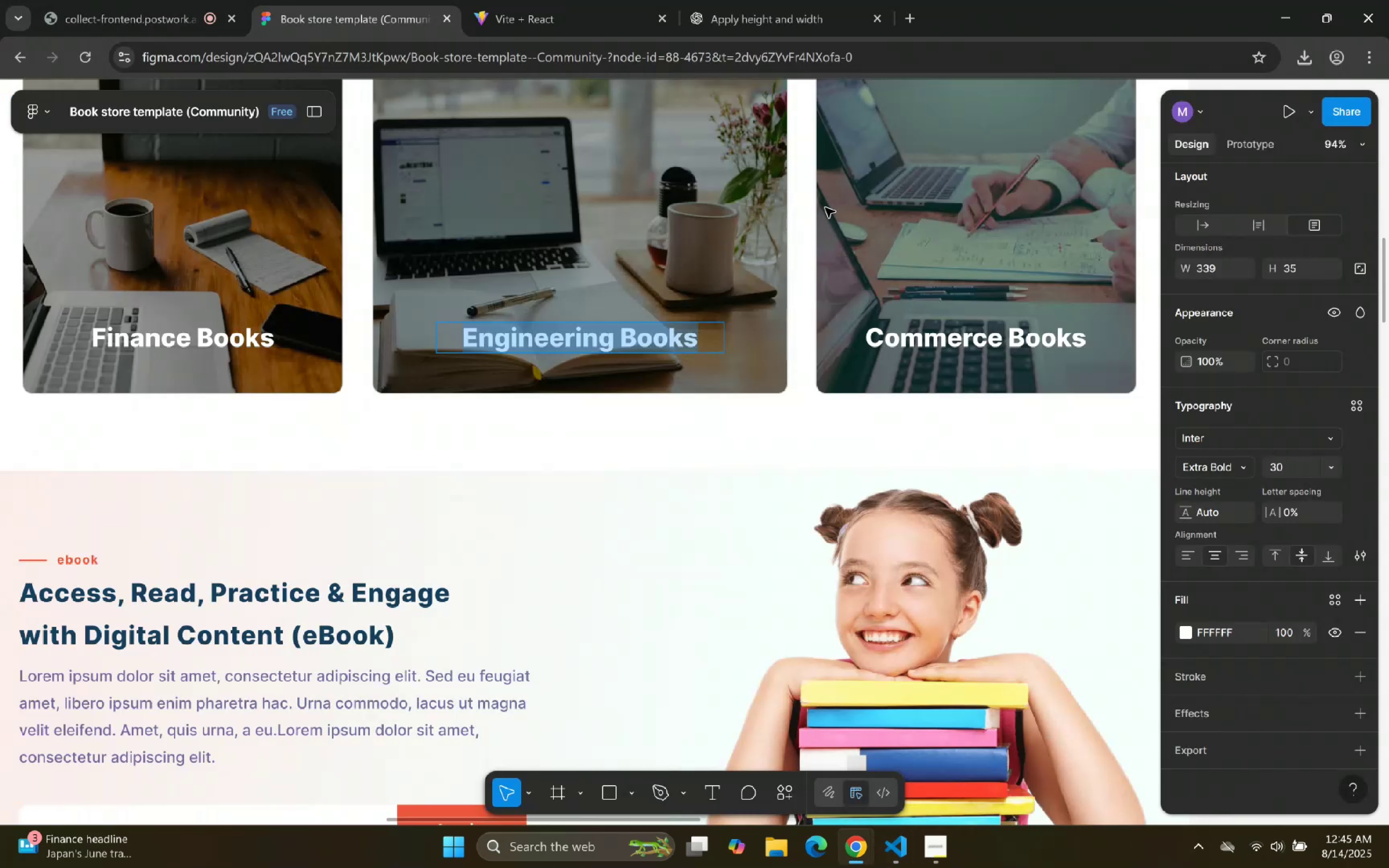 
left_click([622, 0])
 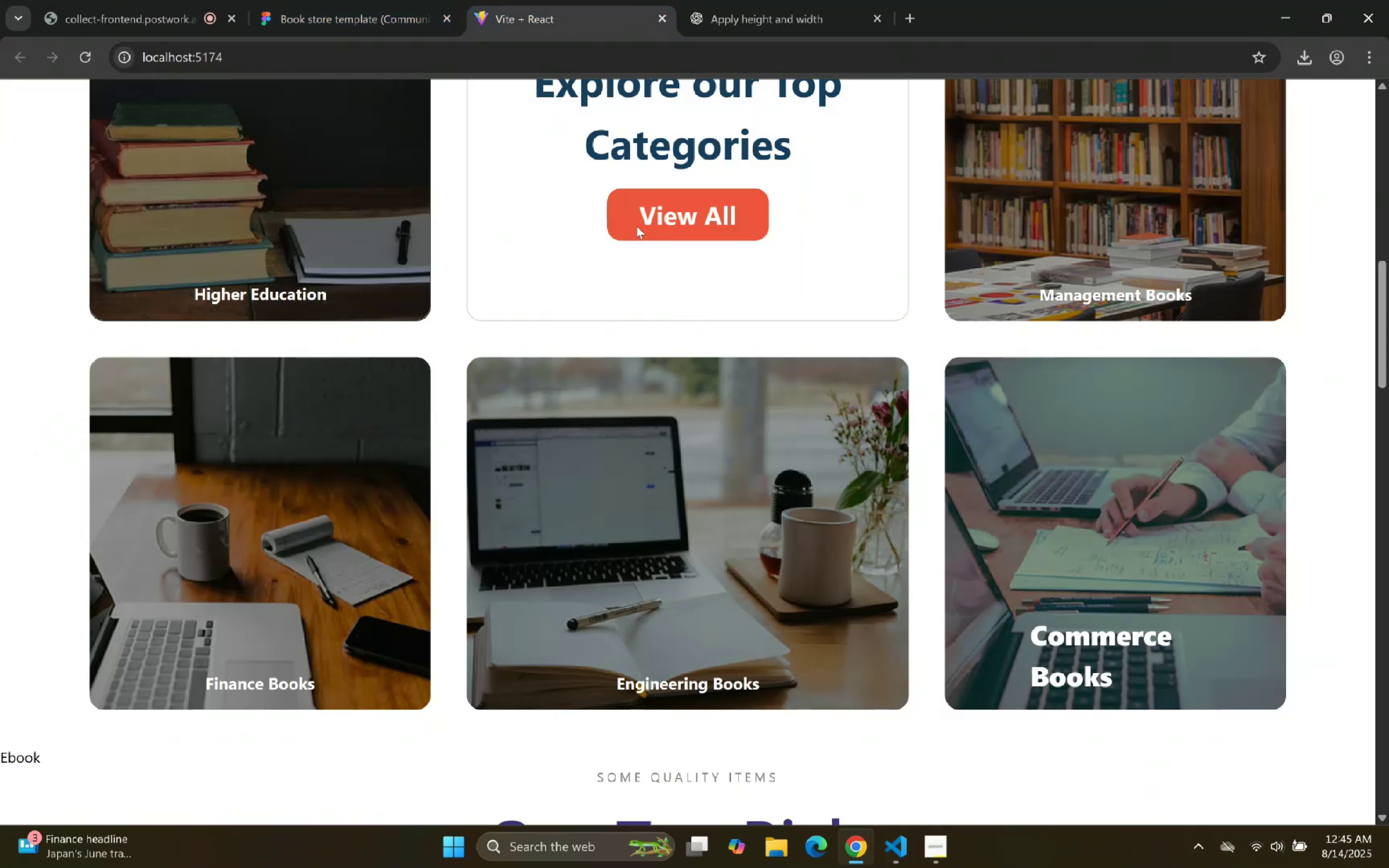 
left_click([882, 838])
 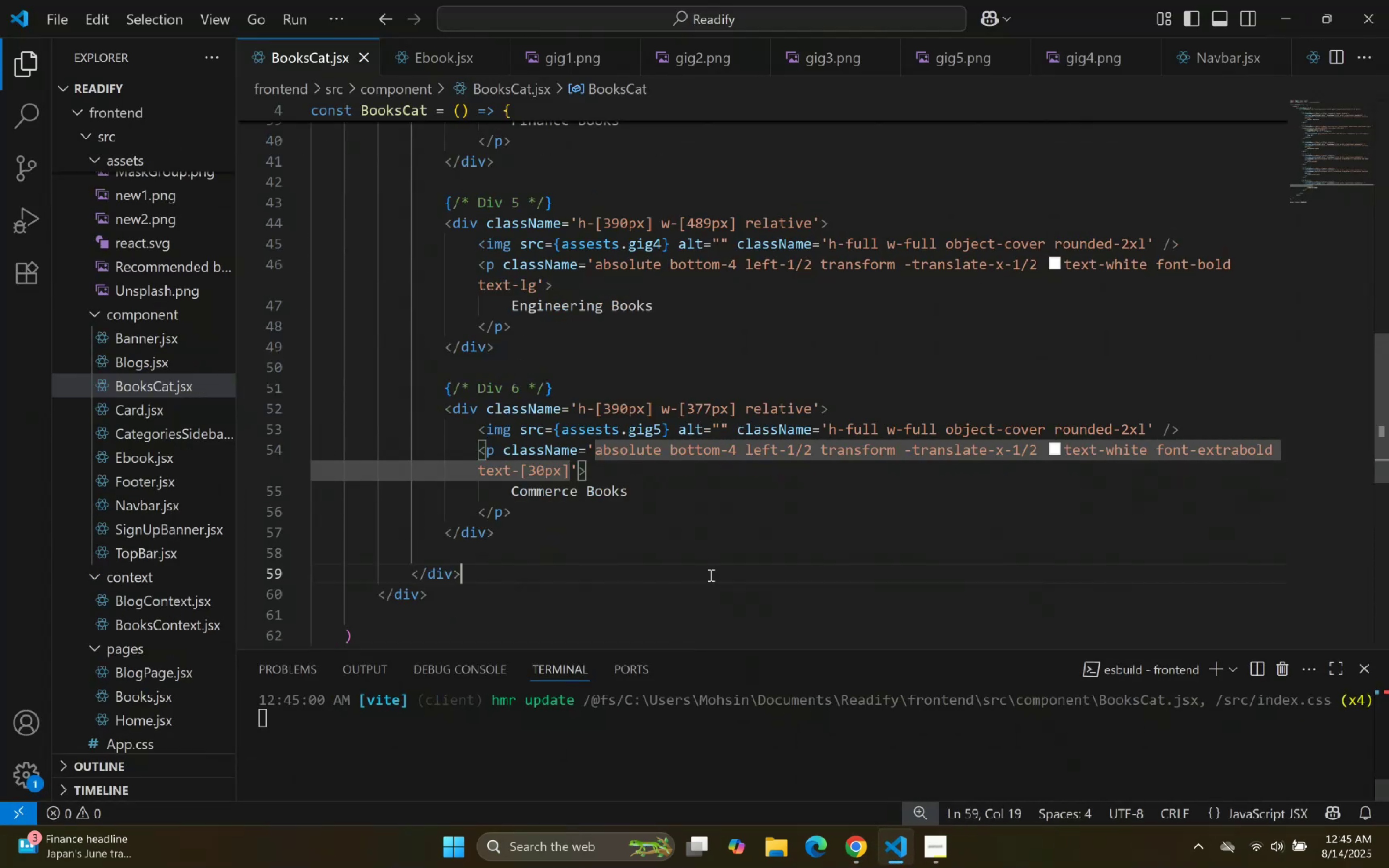 
double_click([746, 523])
 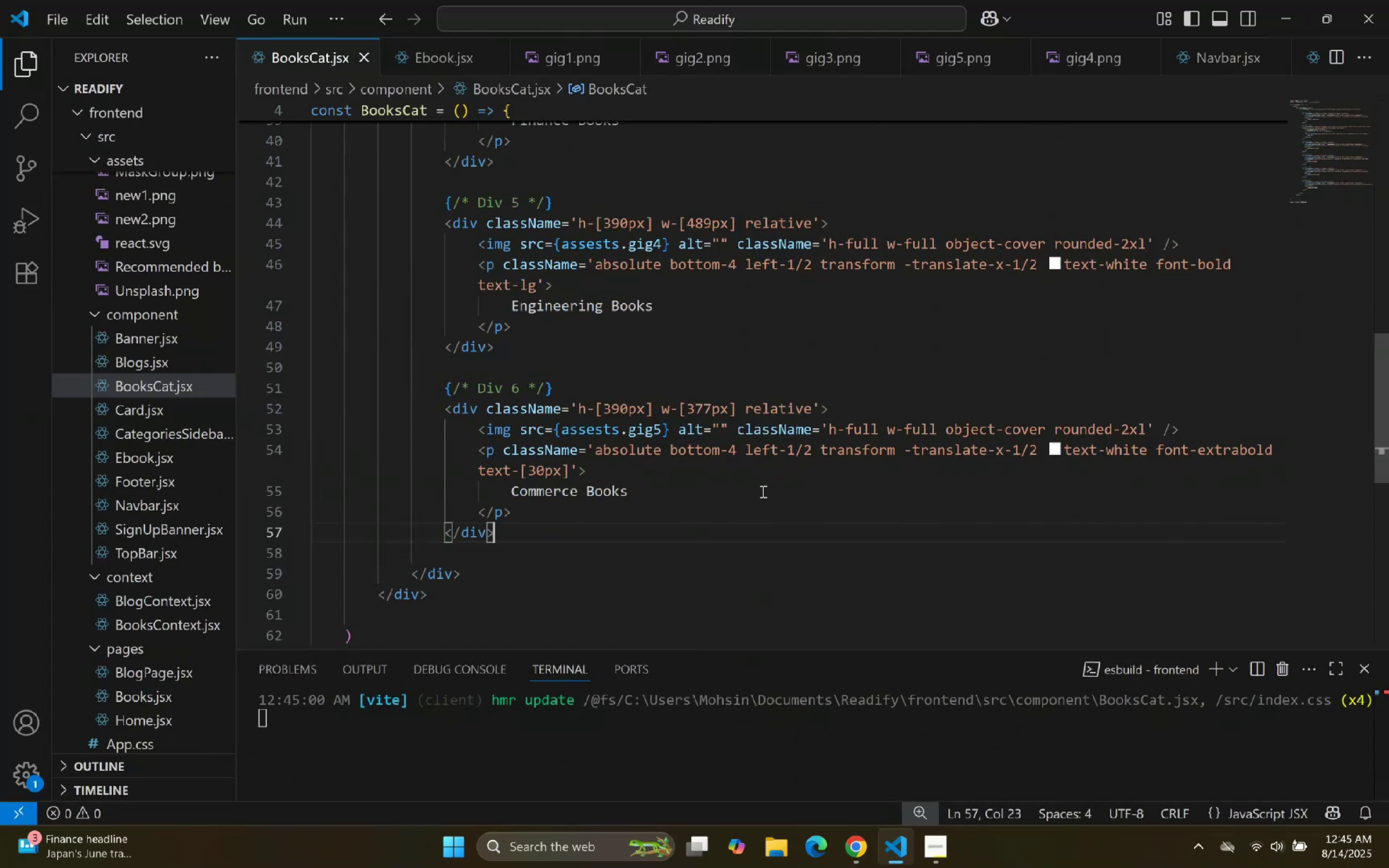 
triple_click([763, 489])
 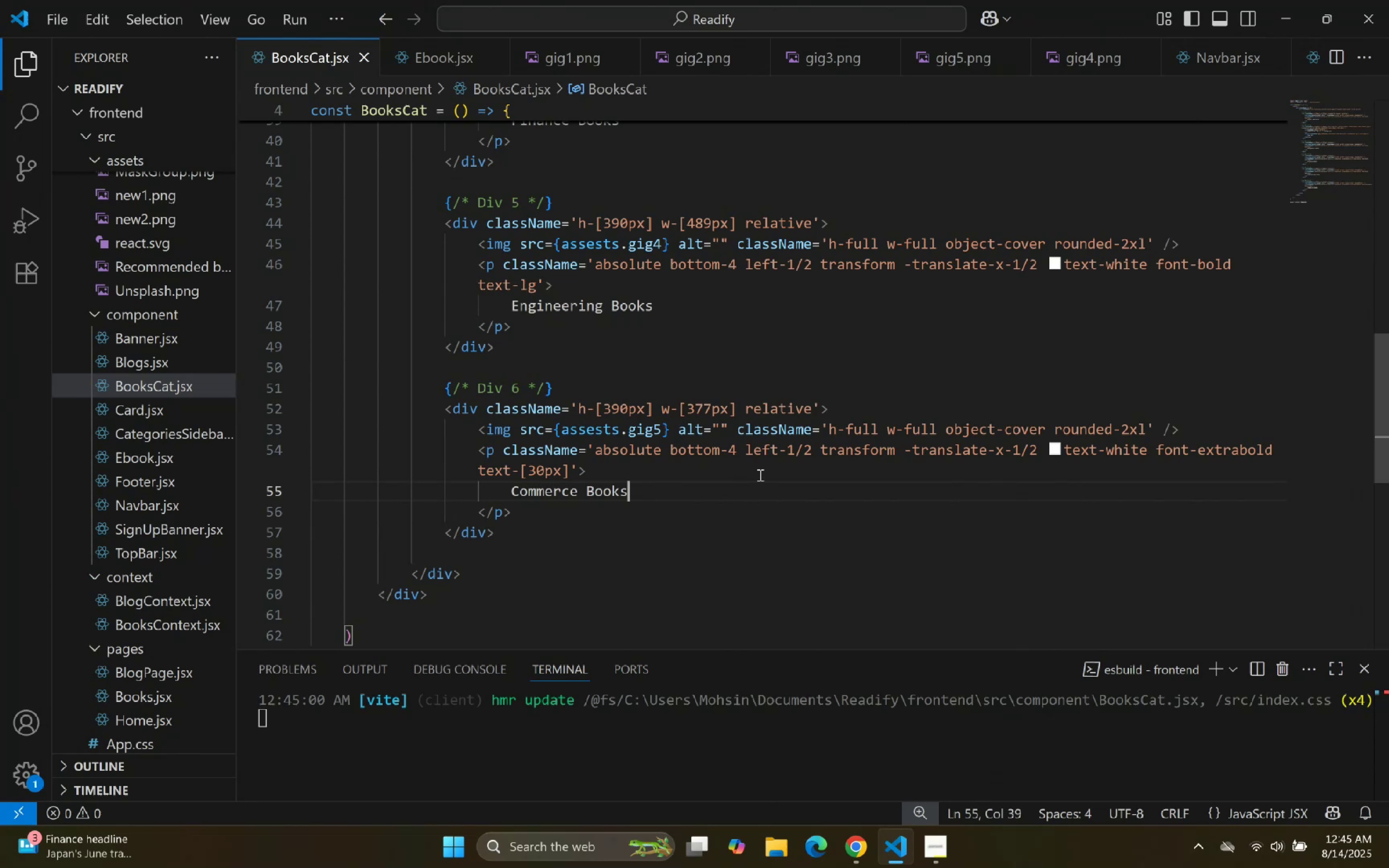 
triple_click([759, 473])
 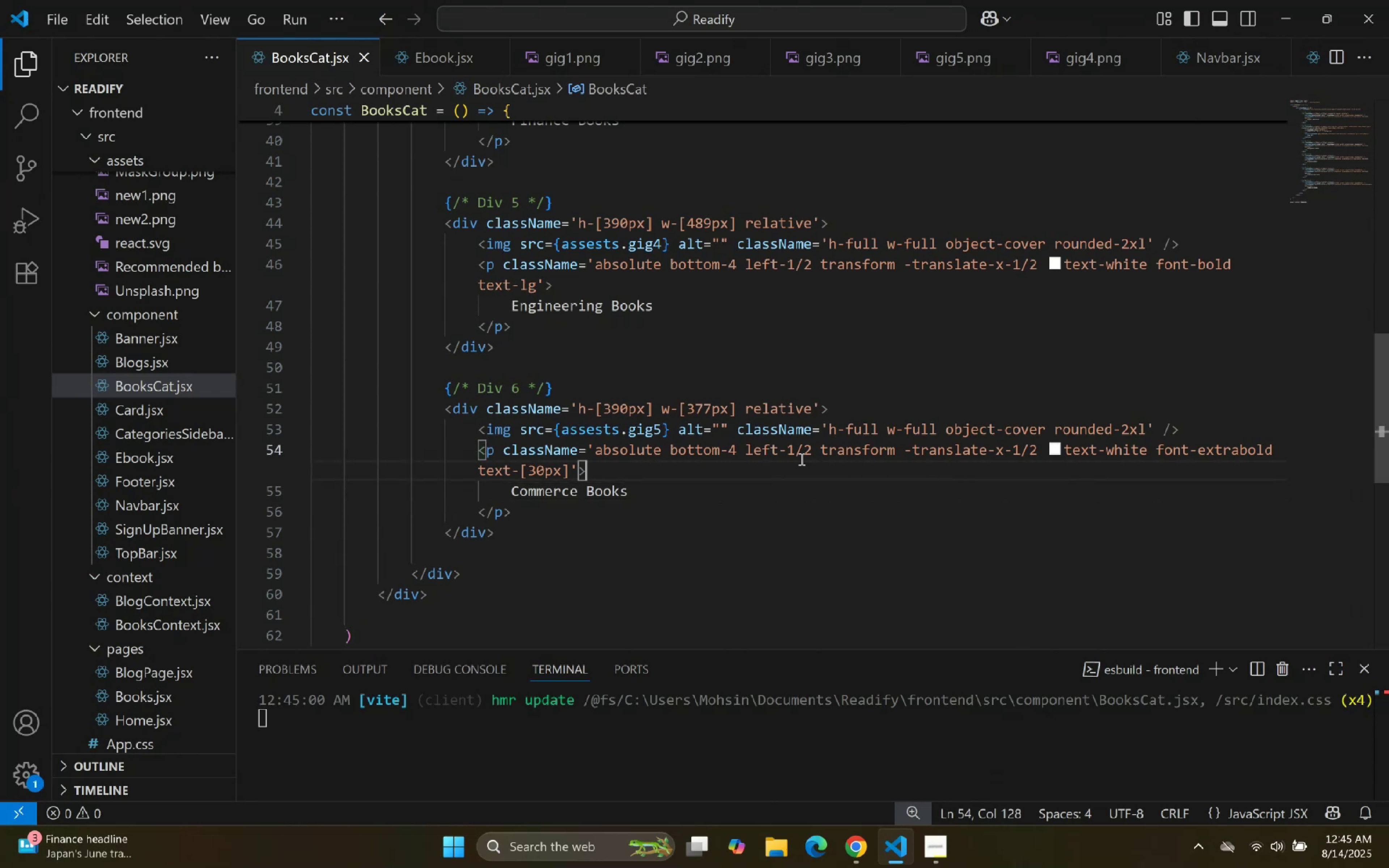 
triple_click([802, 457])
 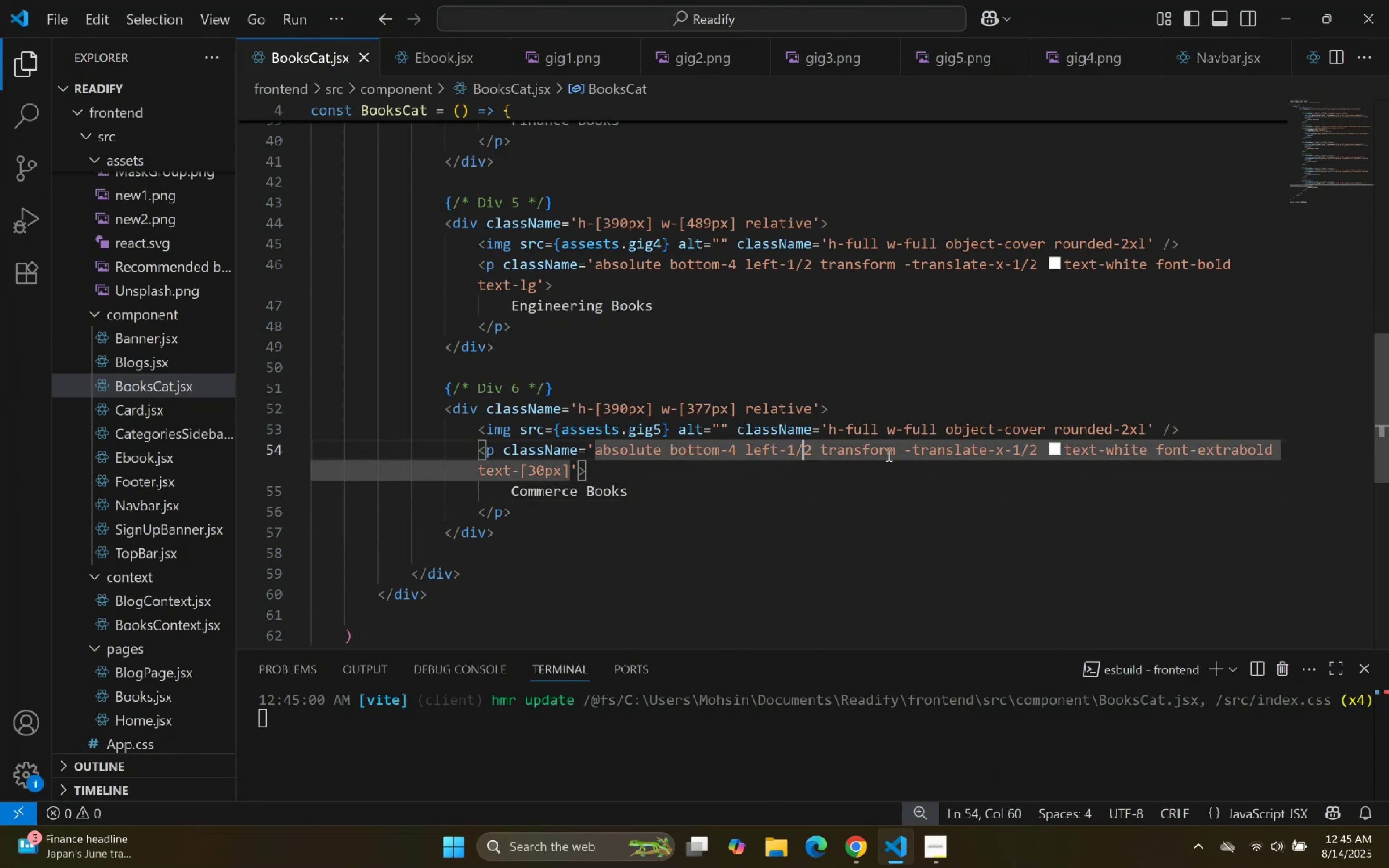 
triple_click([892, 454])
 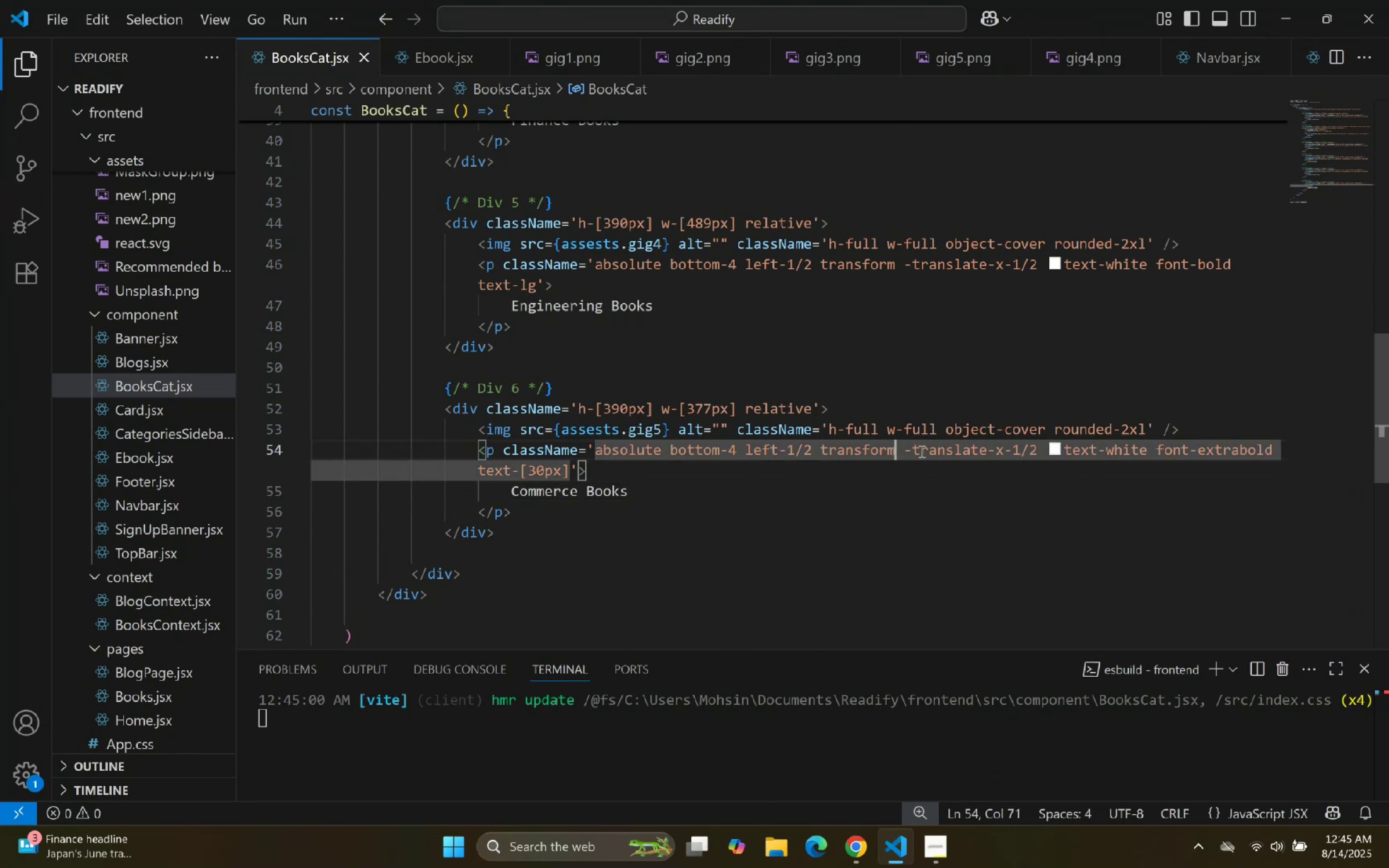 
triple_click([956, 451])
 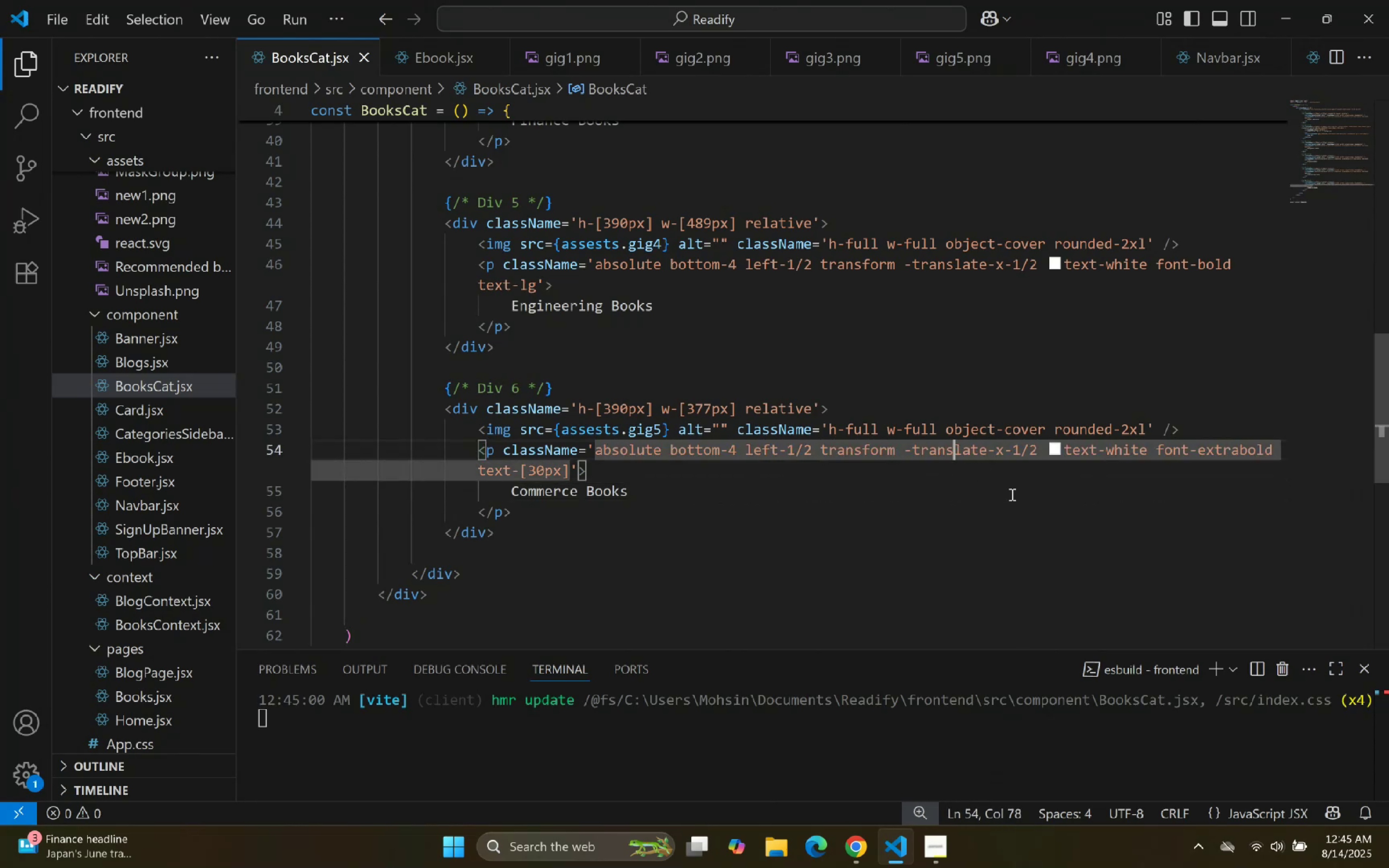 
triple_click([1011, 494])
 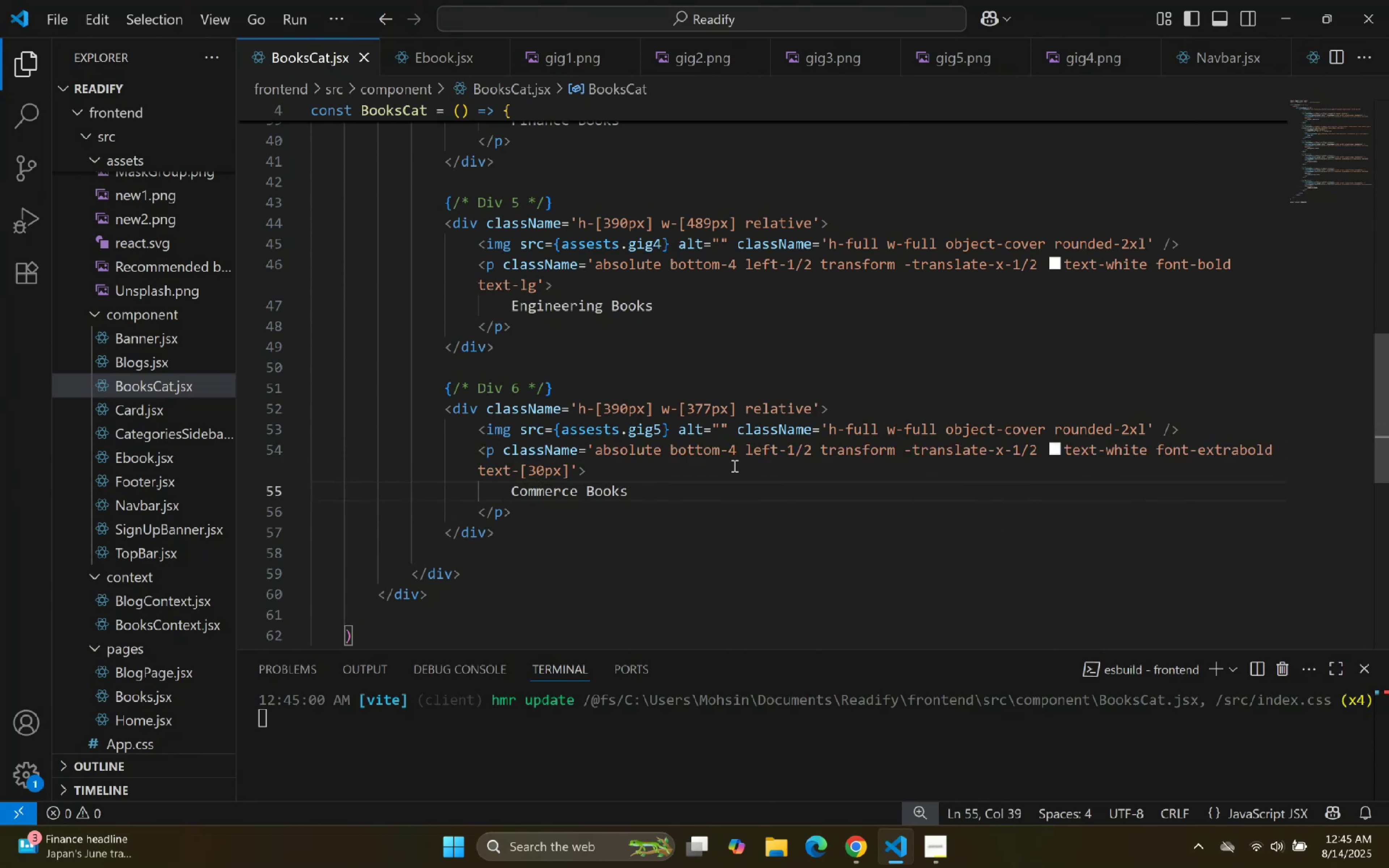 
left_click([536, 471])
 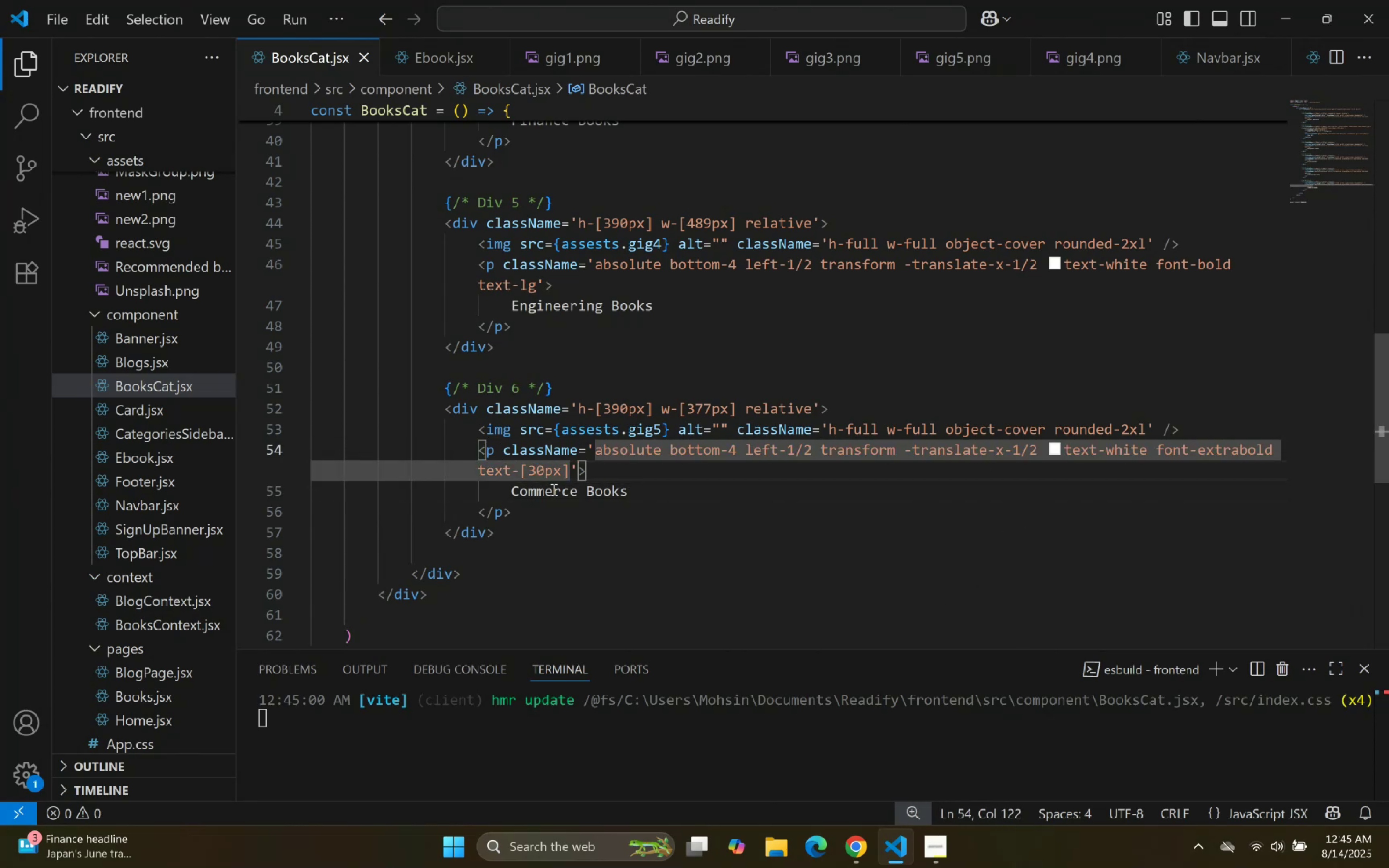 
key(Backspace)
 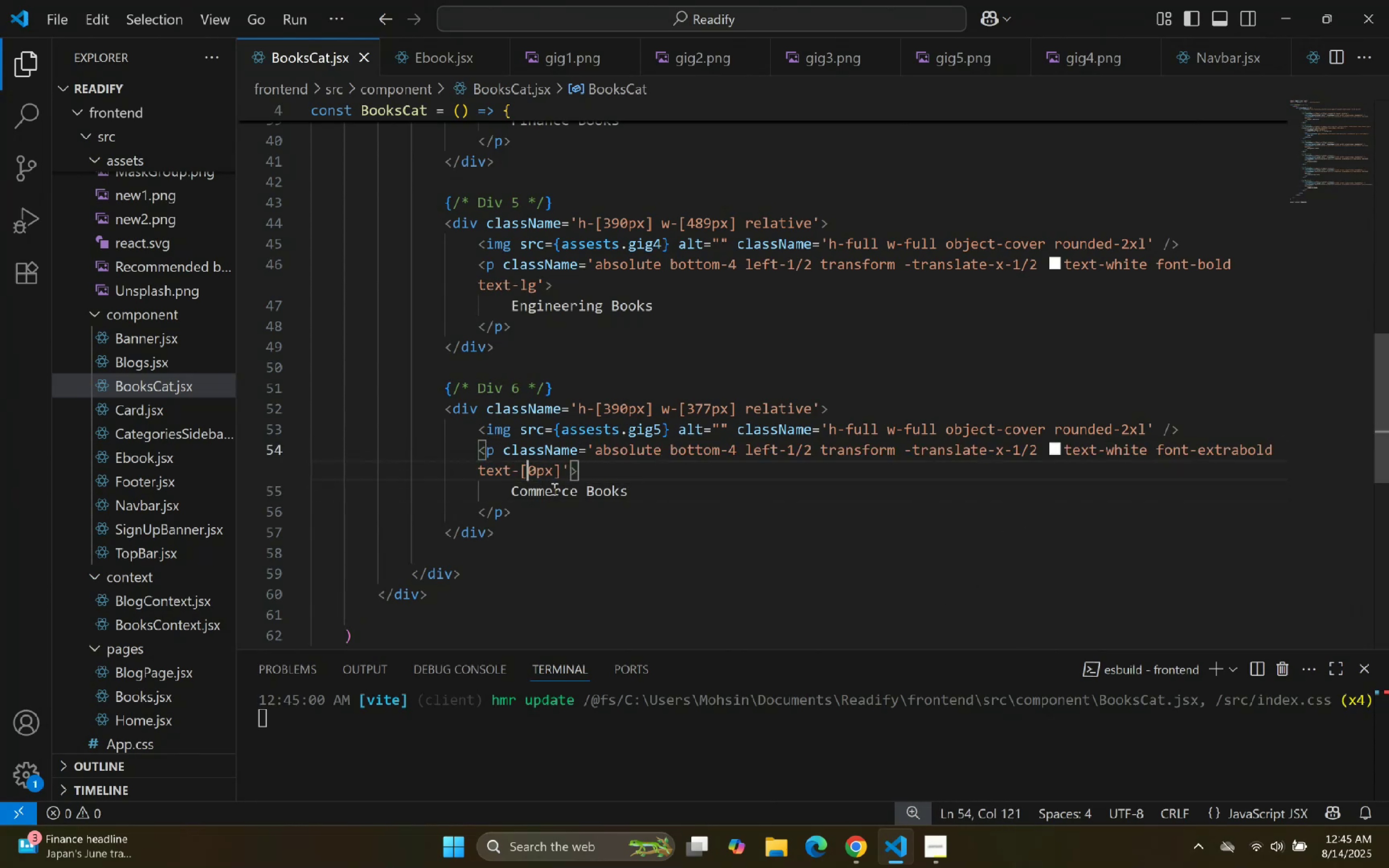 
key(2)
 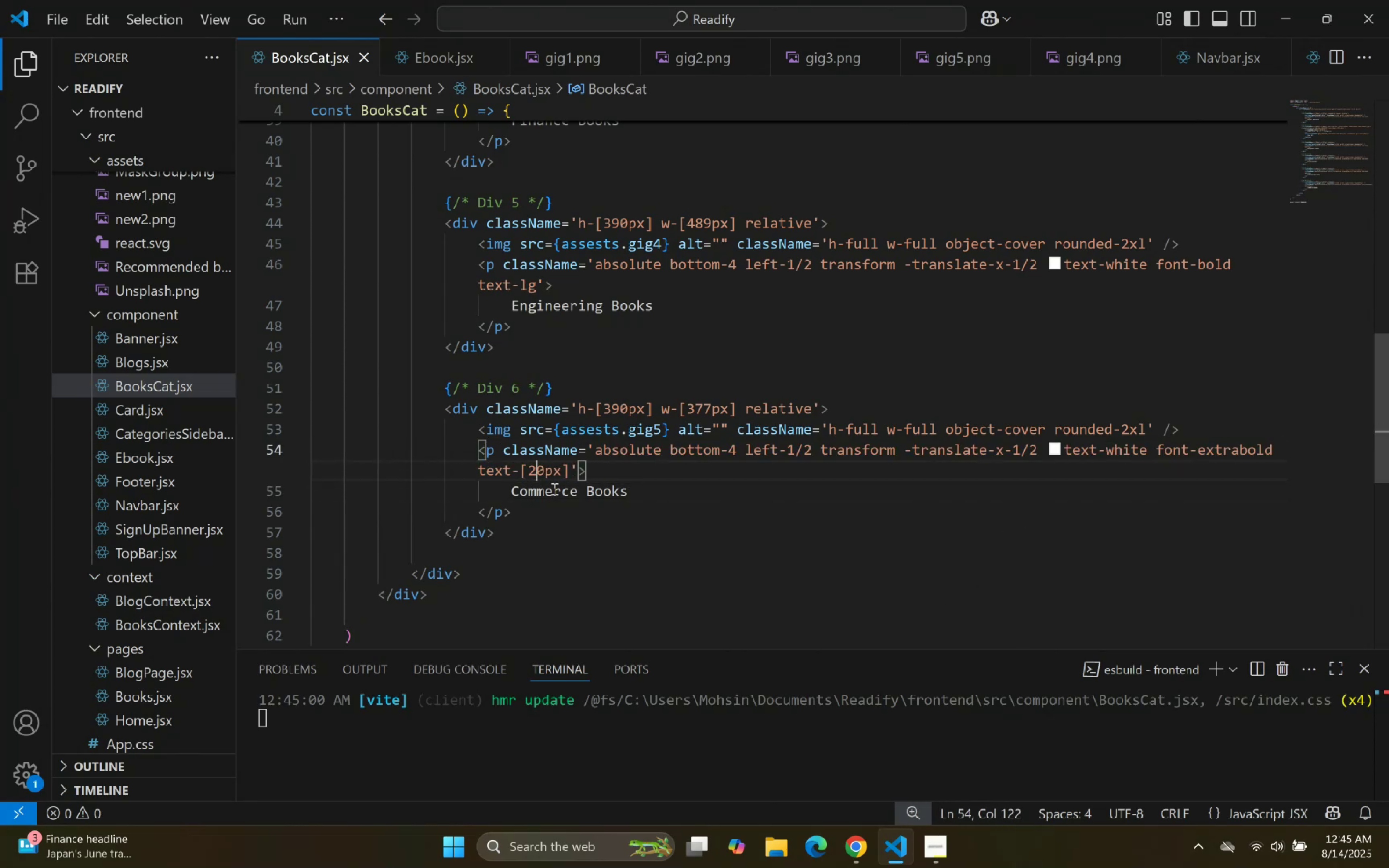 
key(ArrowRight)
 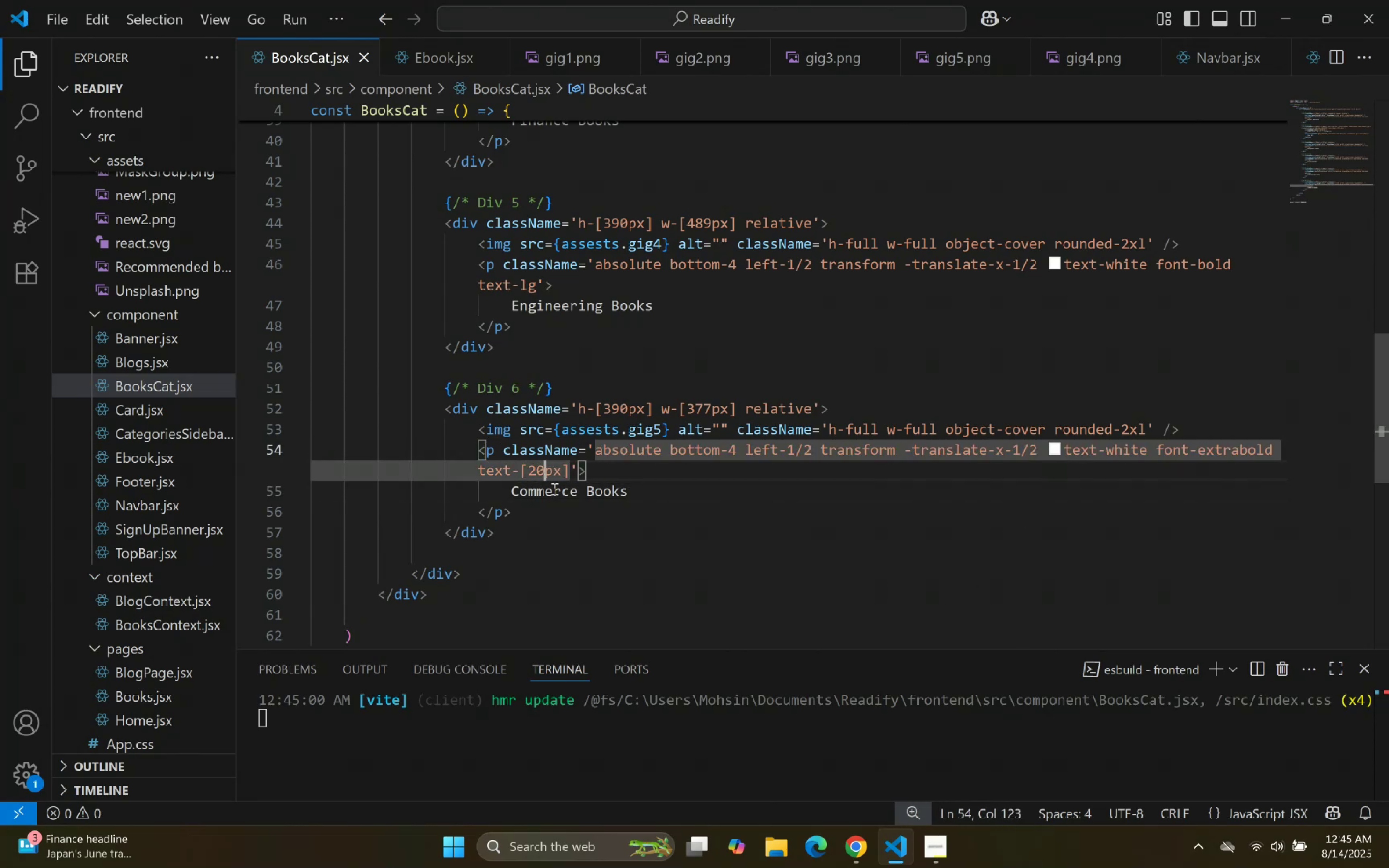 
key(Backspace)
 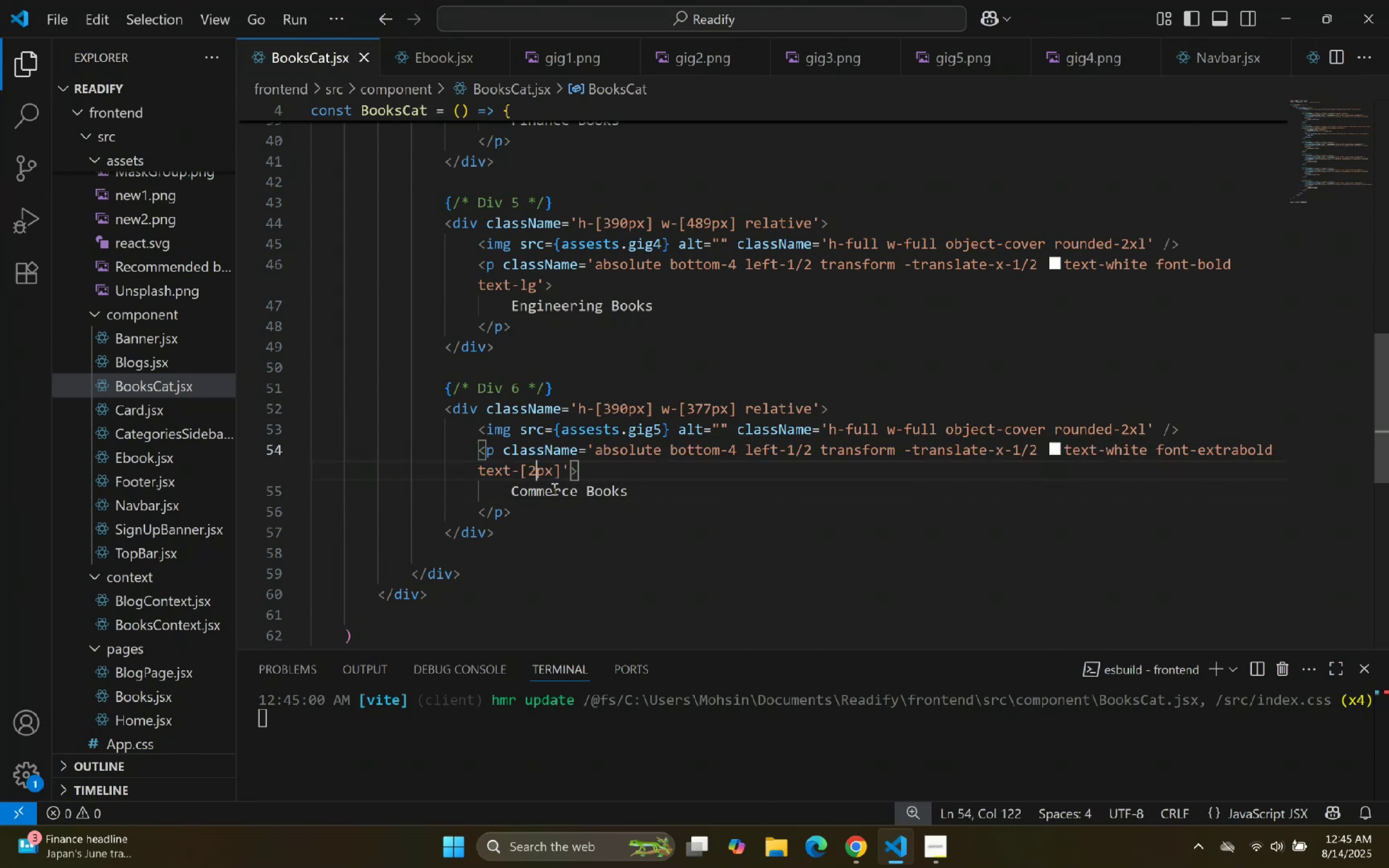 
key(5)
 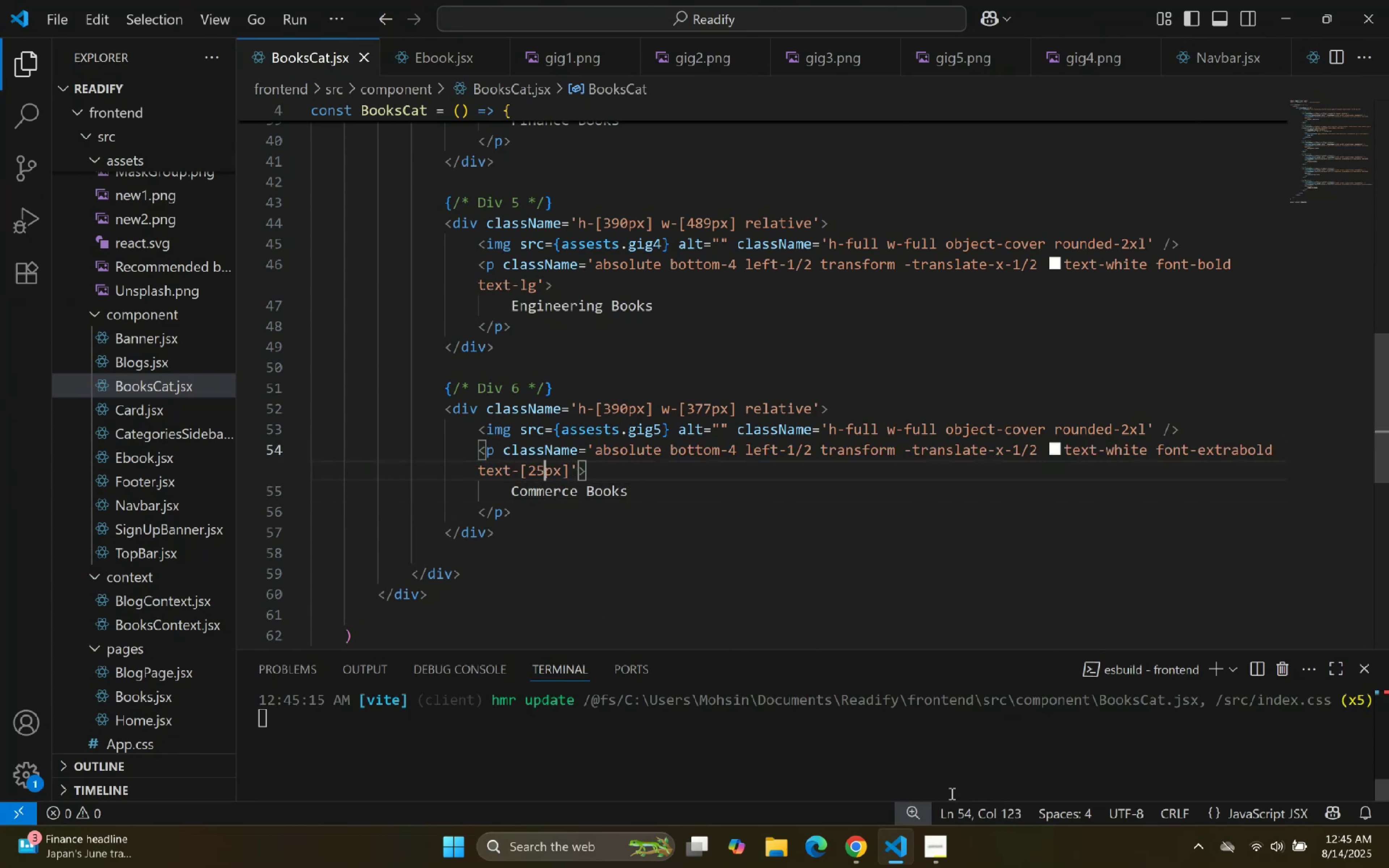 
left_click([888, 858])
 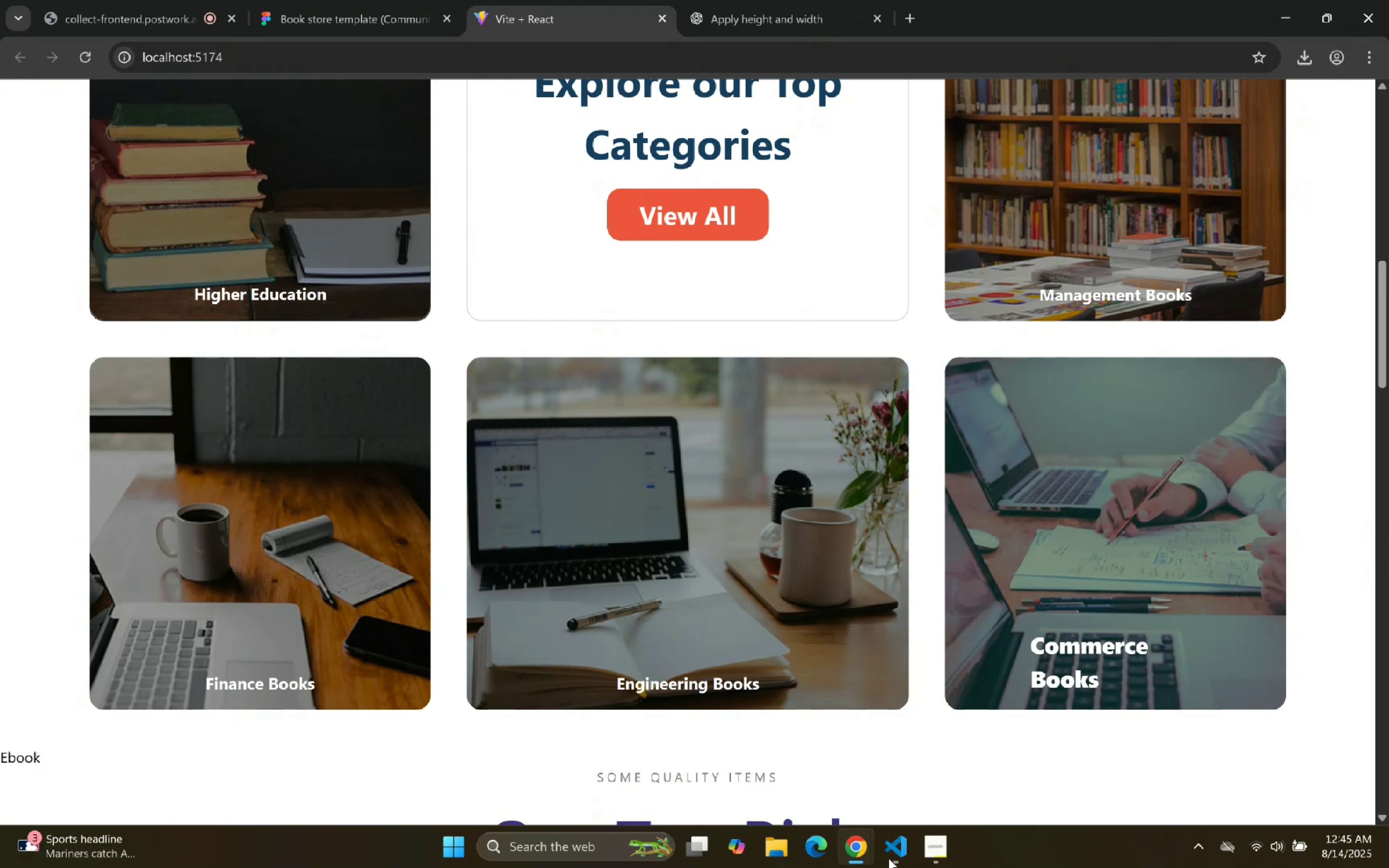 
left_click([1114, 644])
 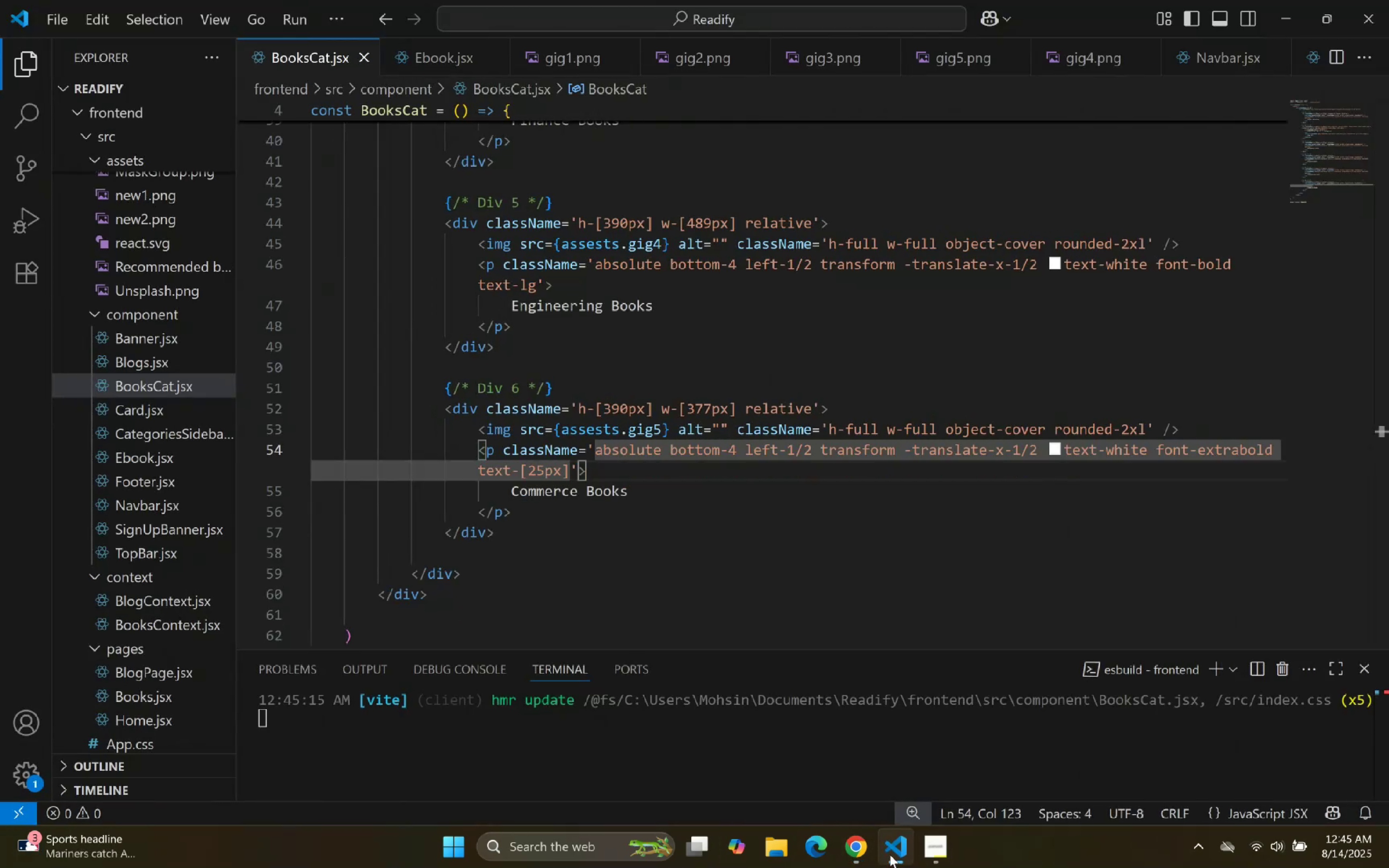 
double_click([732, 475])
 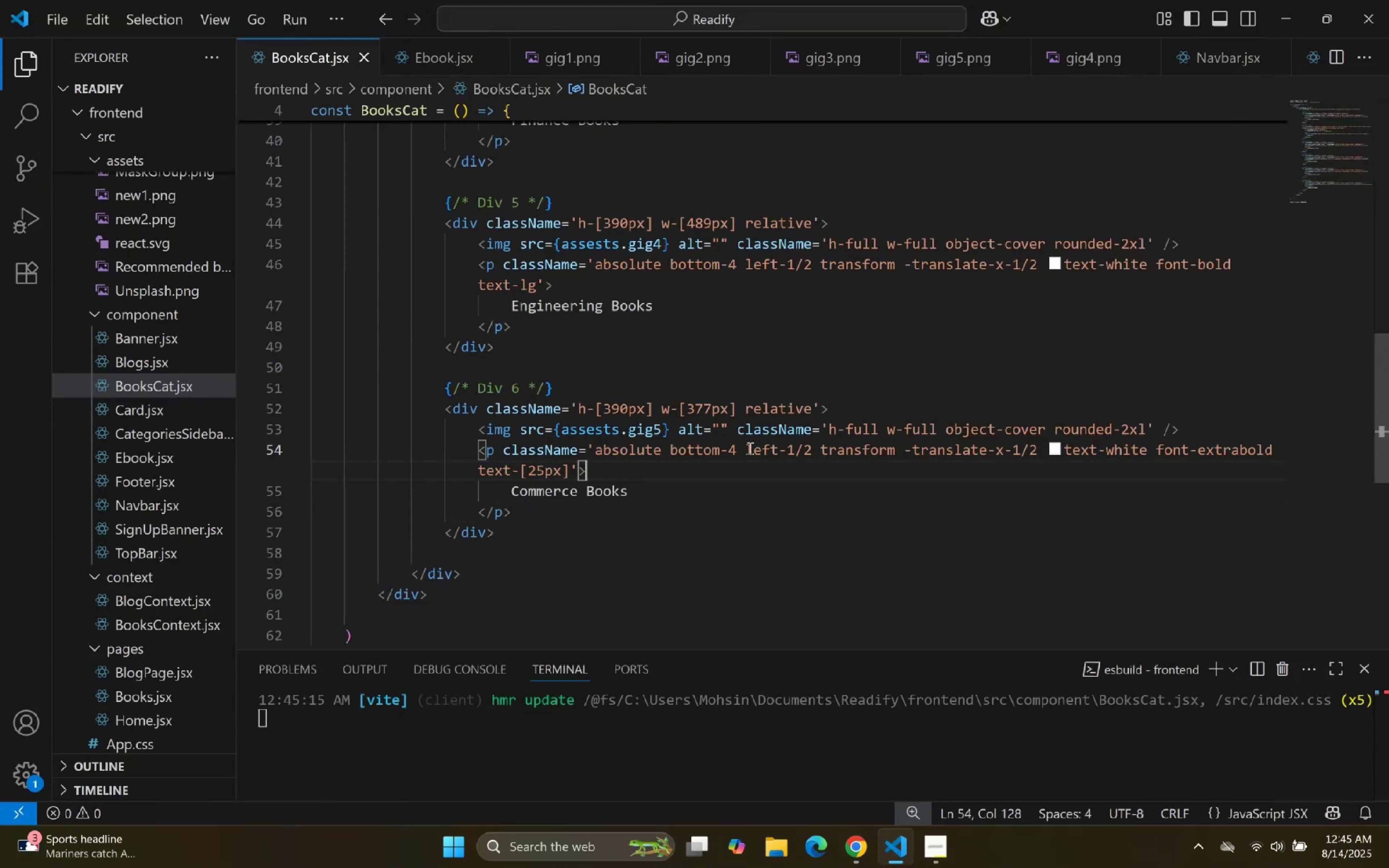 
triple_click([750, 447])
 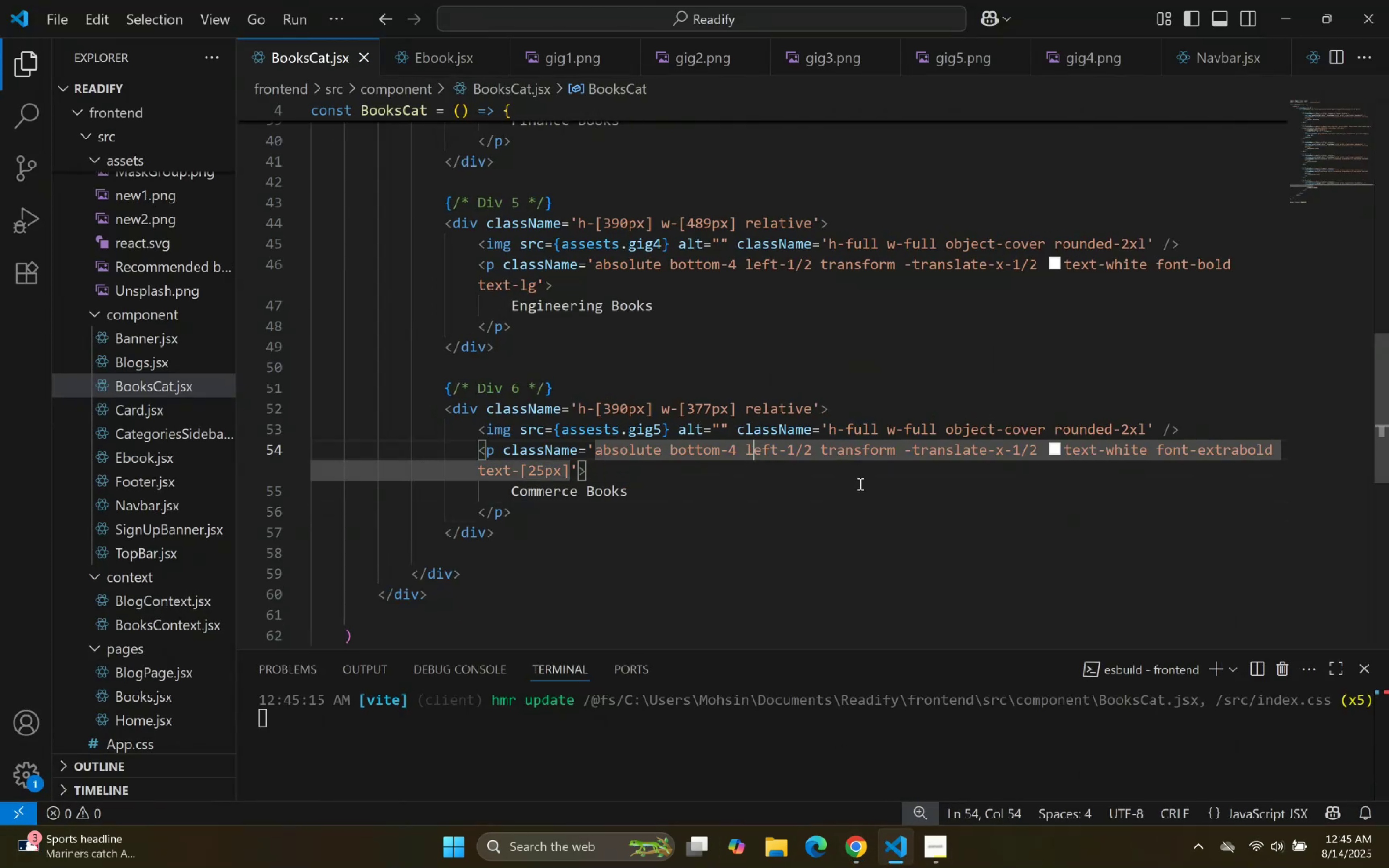 
left_click([918, 441])
 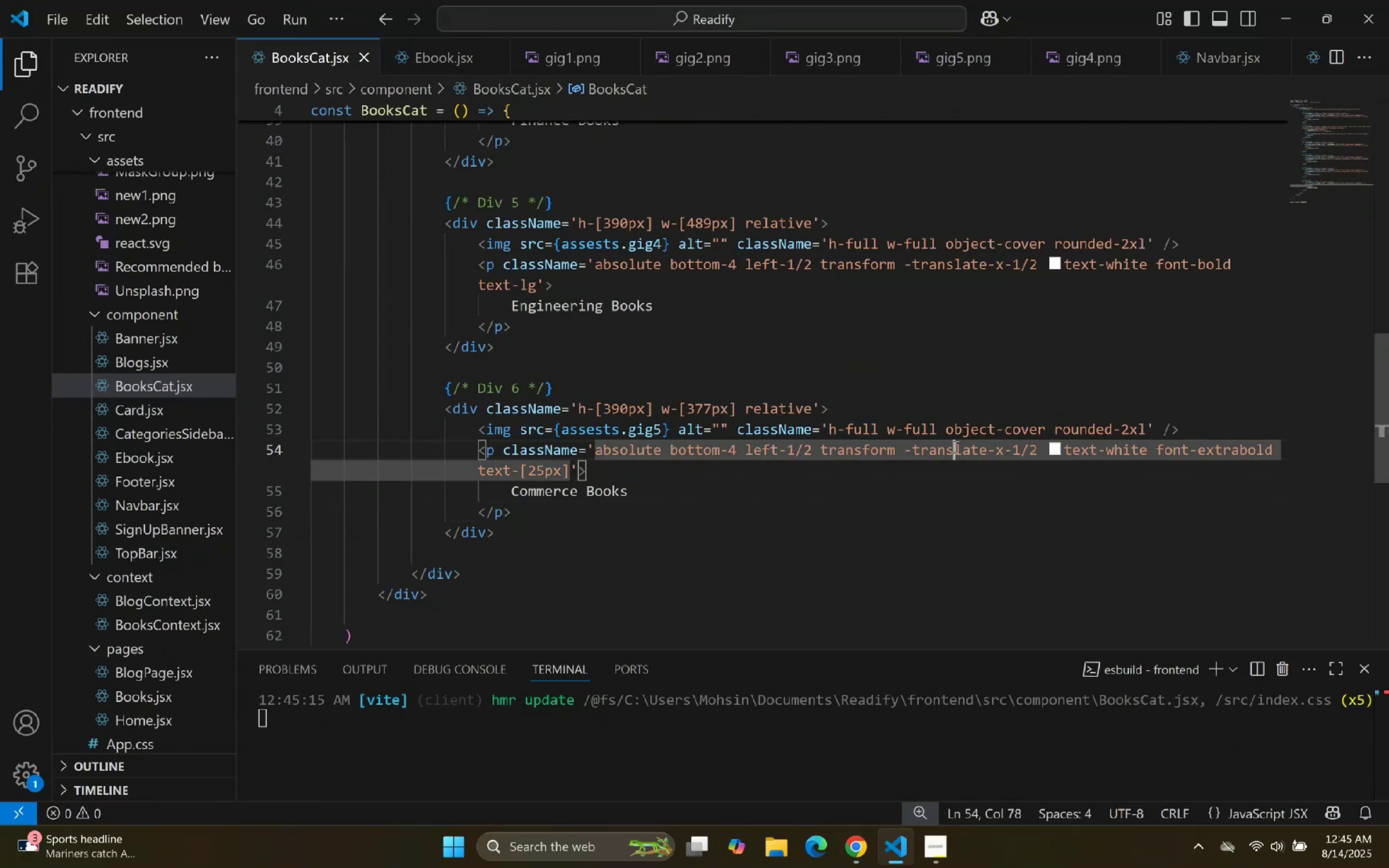 
double_click([1049, 477])
 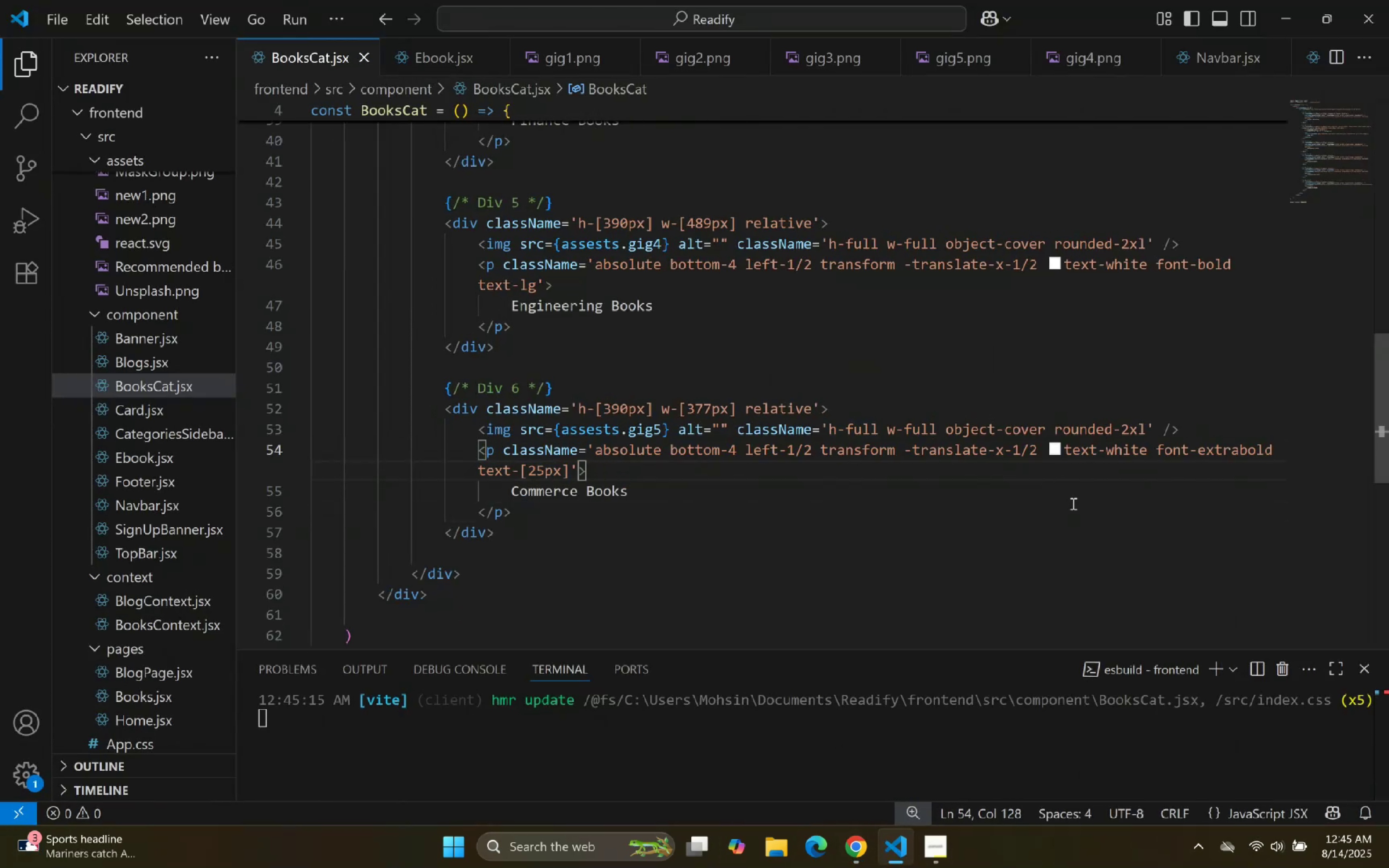 
left_click([1072, 503])
 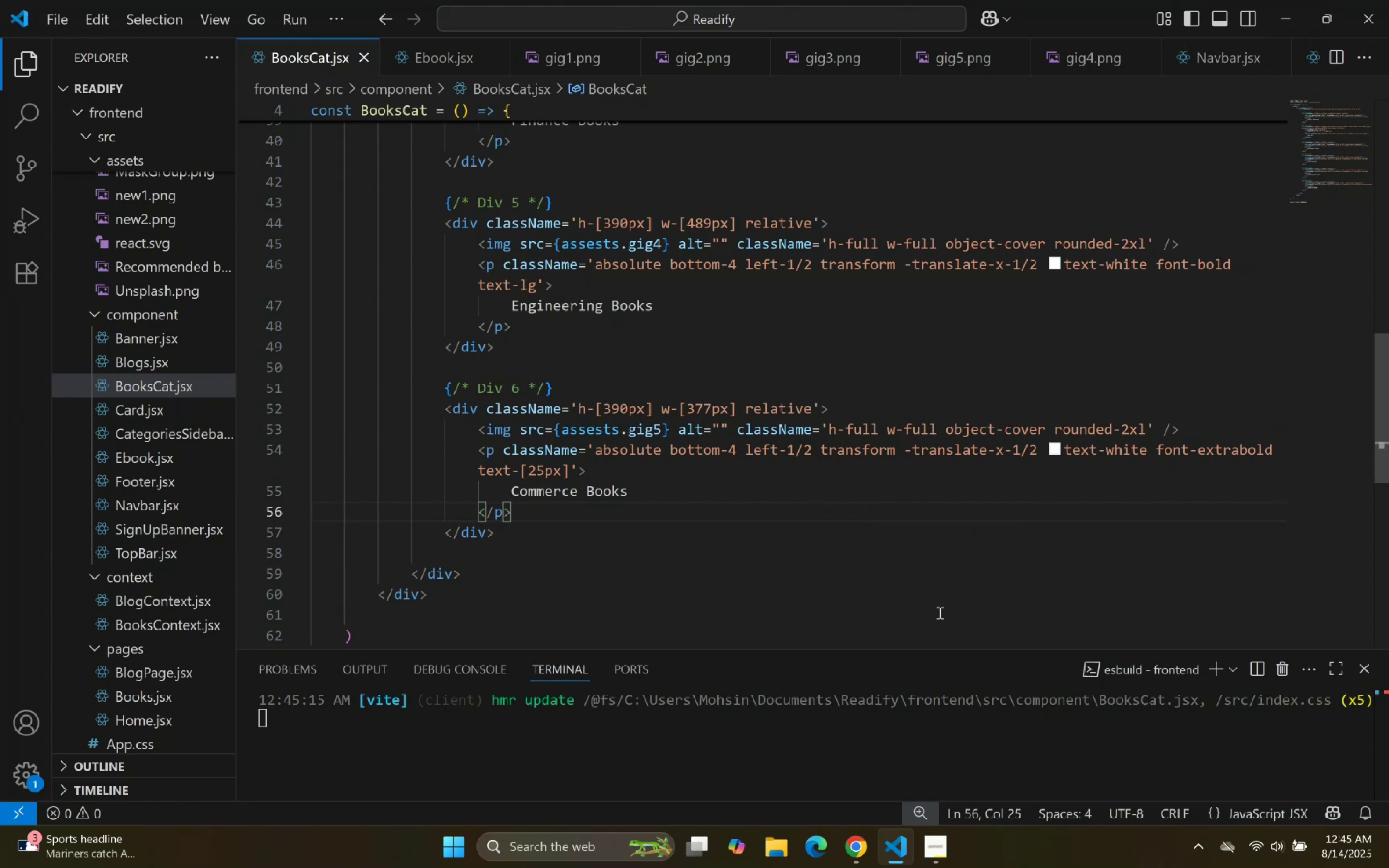 
double_click([634, 446])
 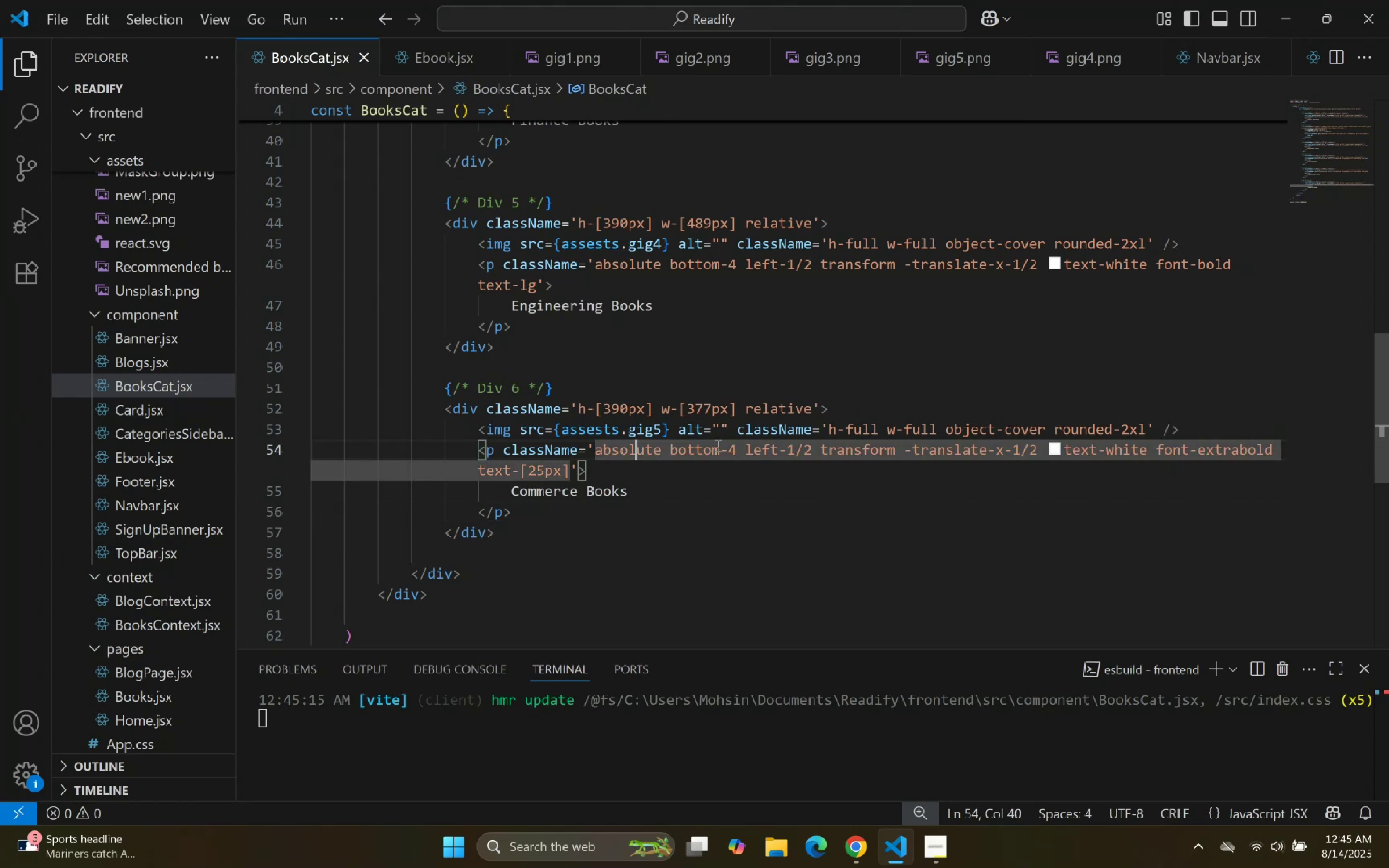 
triple_click([723, 445])
 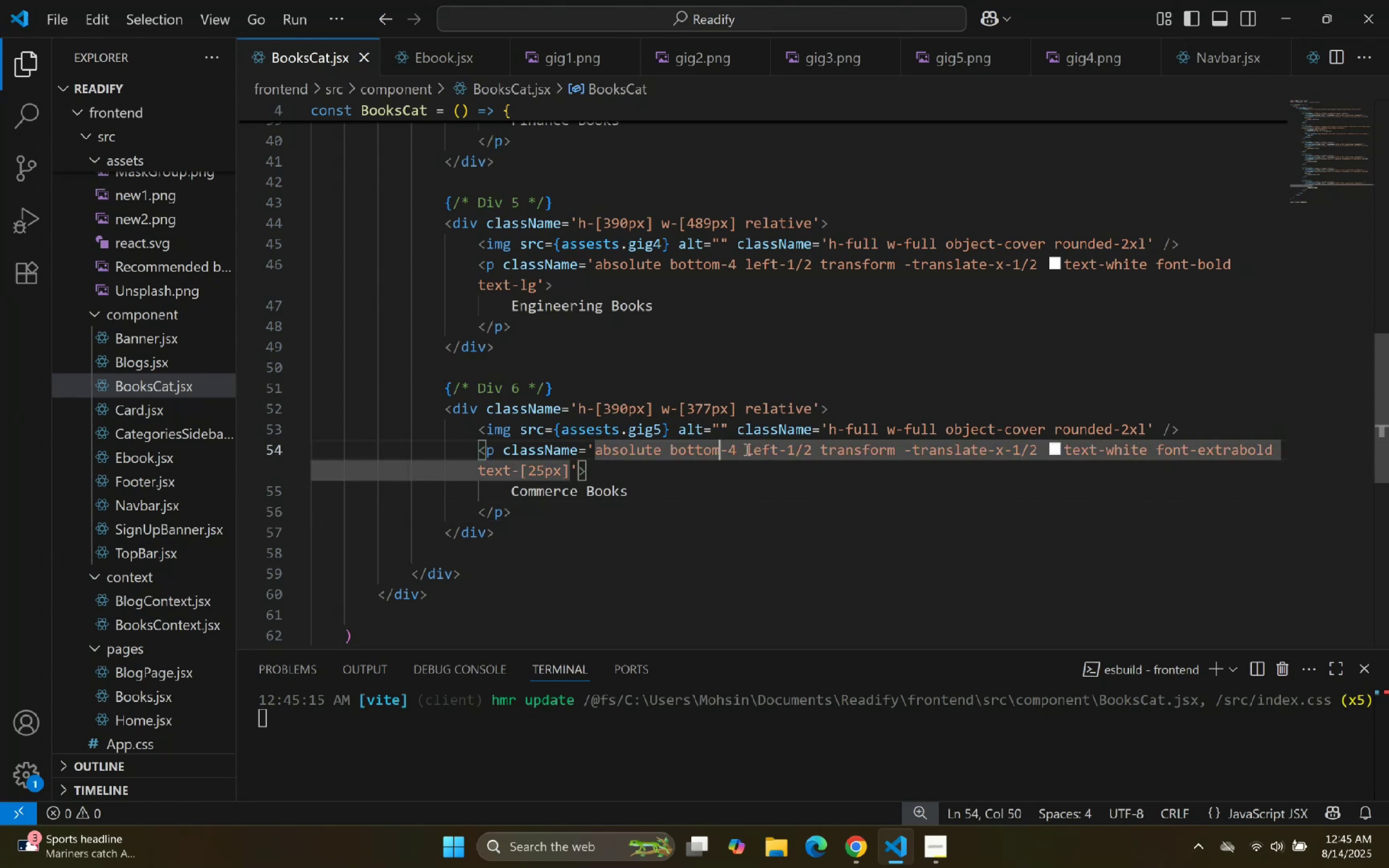 
triple_click([750, 450])
 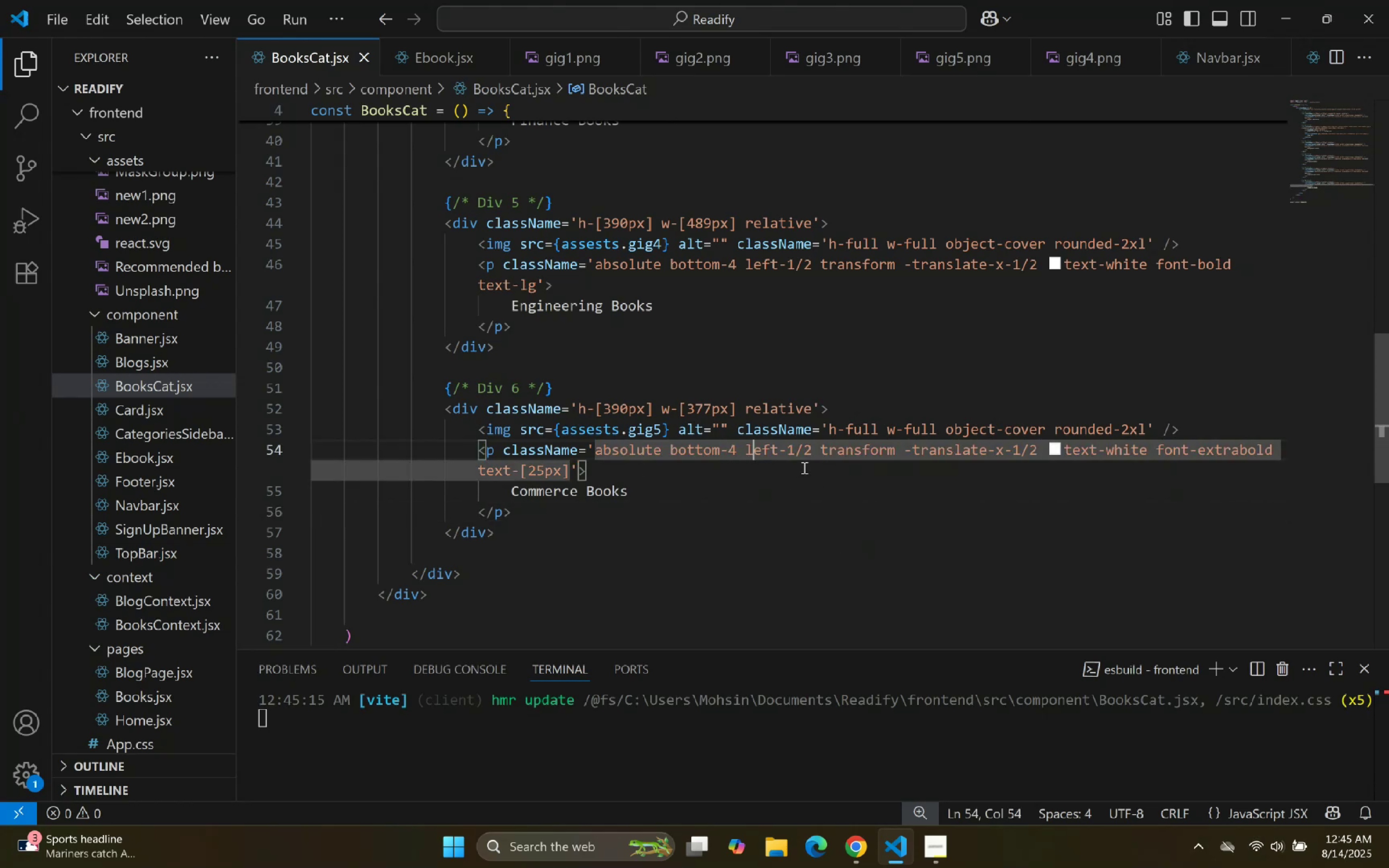 
wait(7.99)
 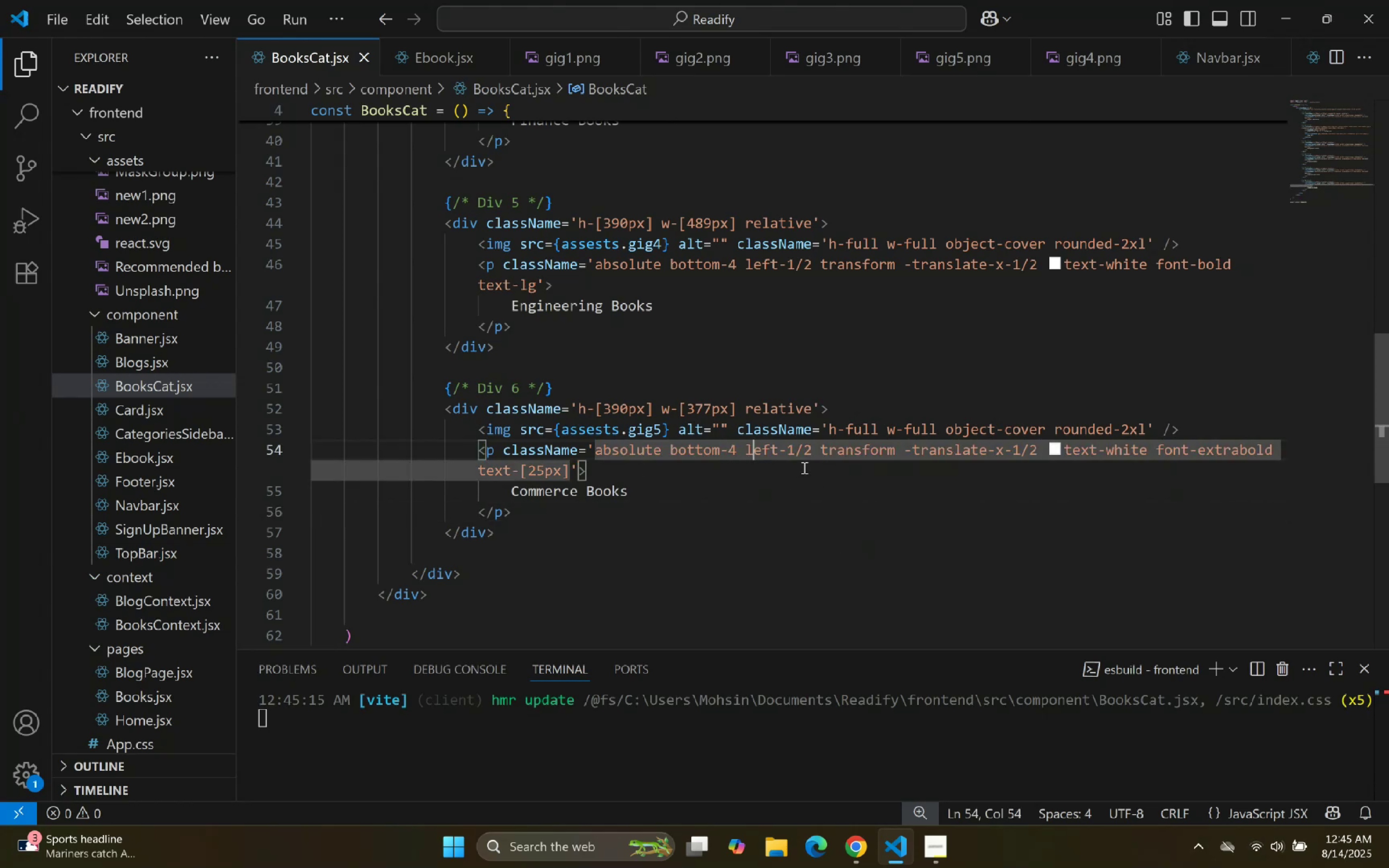 
left_click([538, 466])
 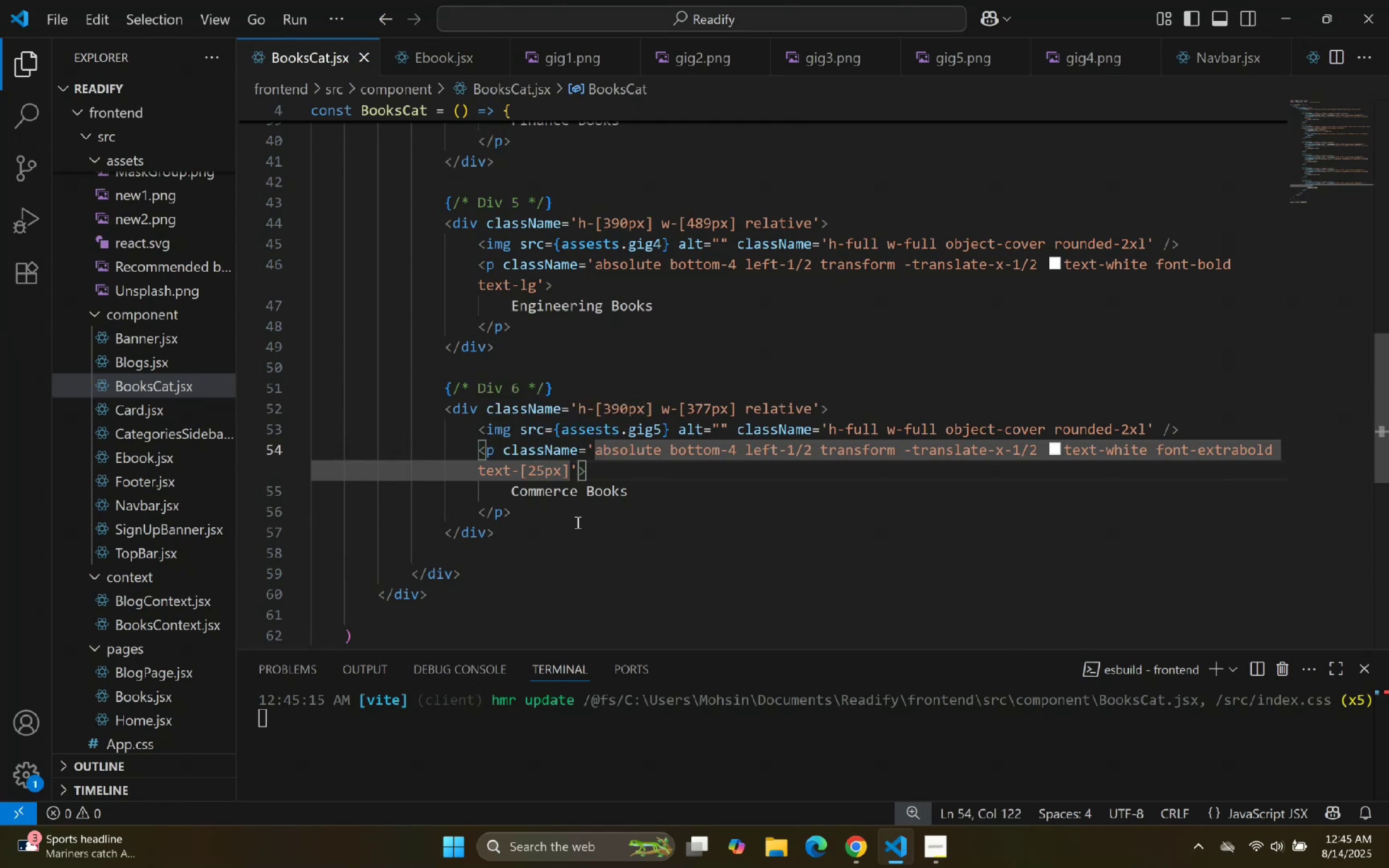 
key(ArrowRight)
 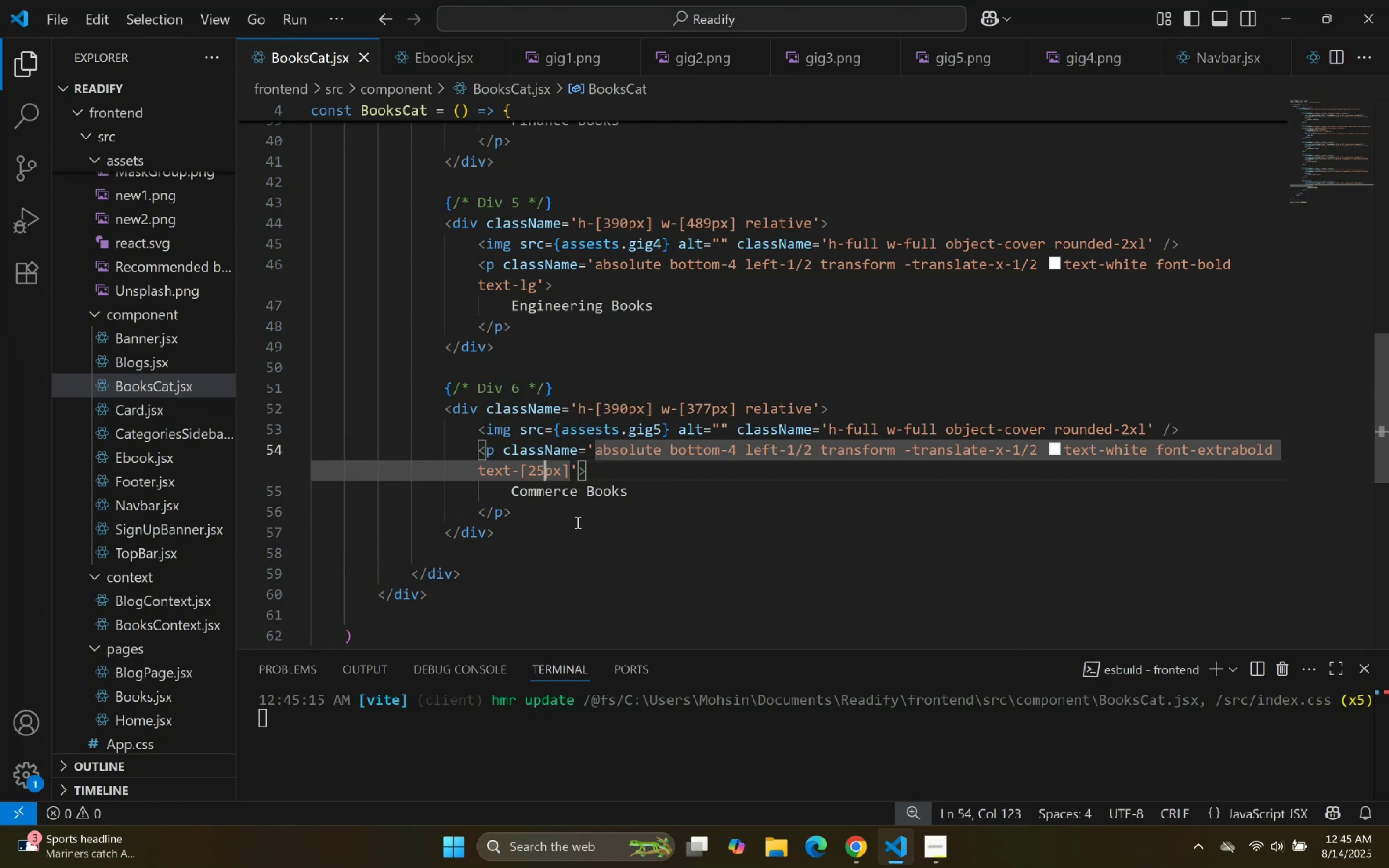 
key(Backspace)
 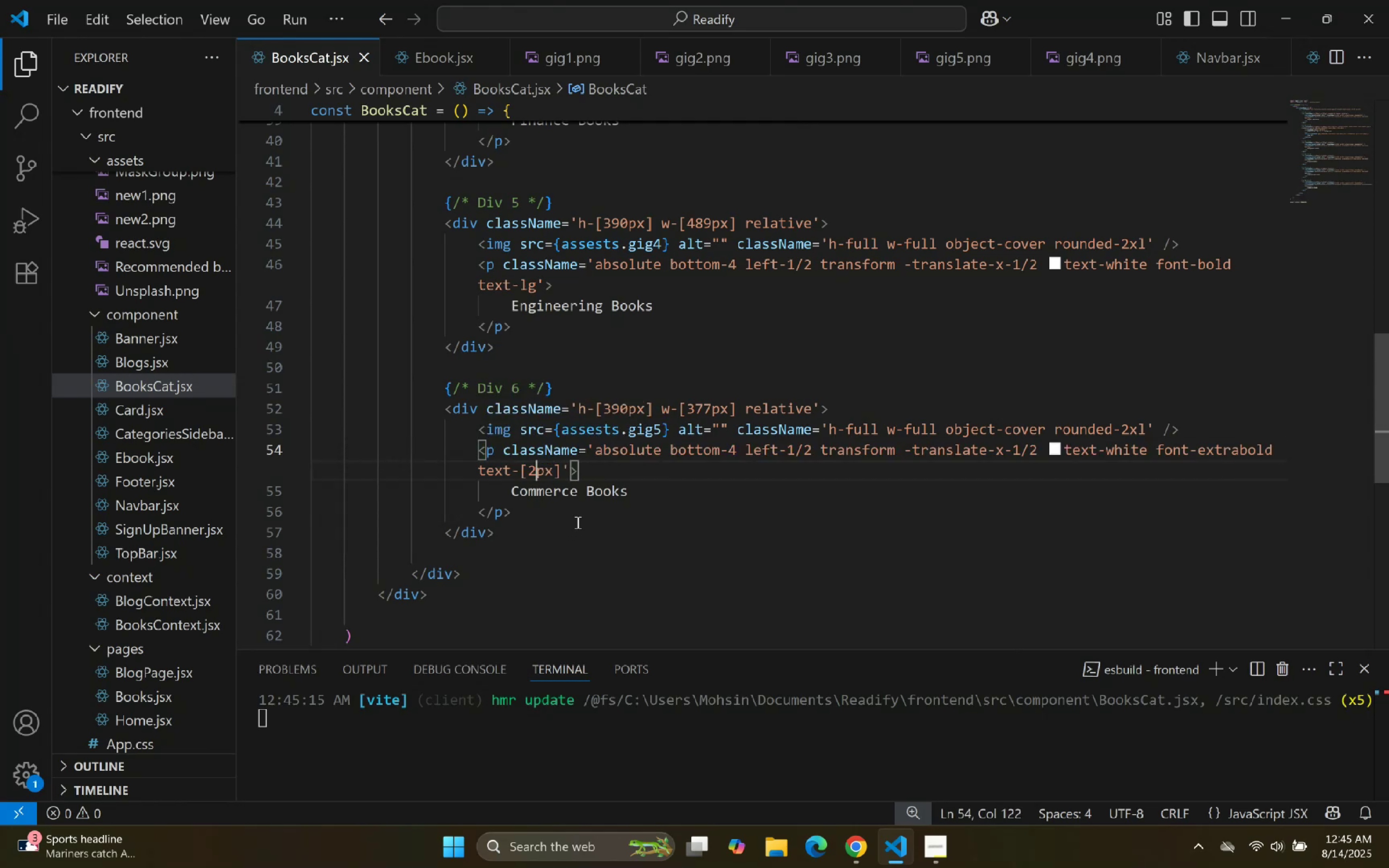 
key(0)
 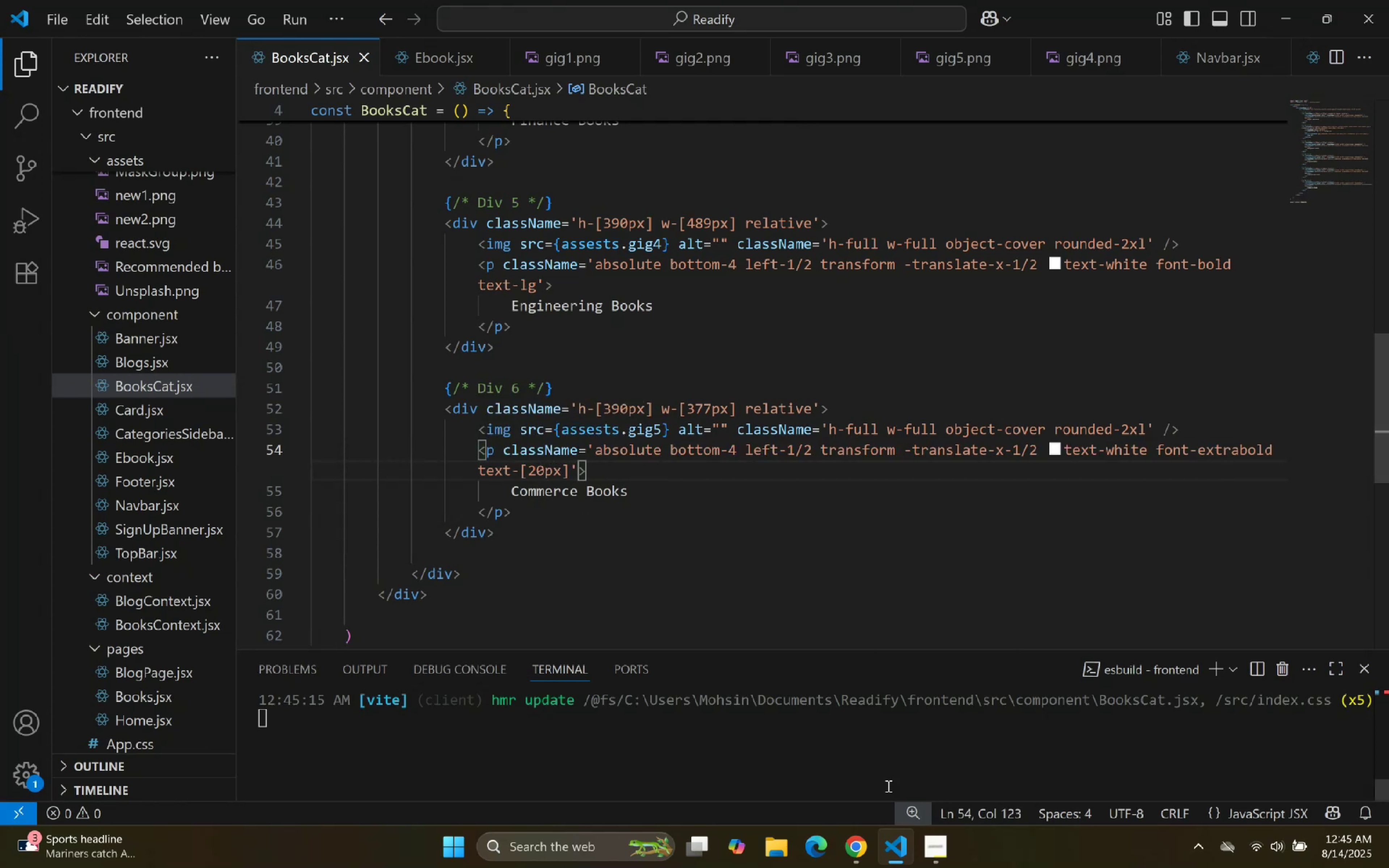 
left_click([880, 847])
 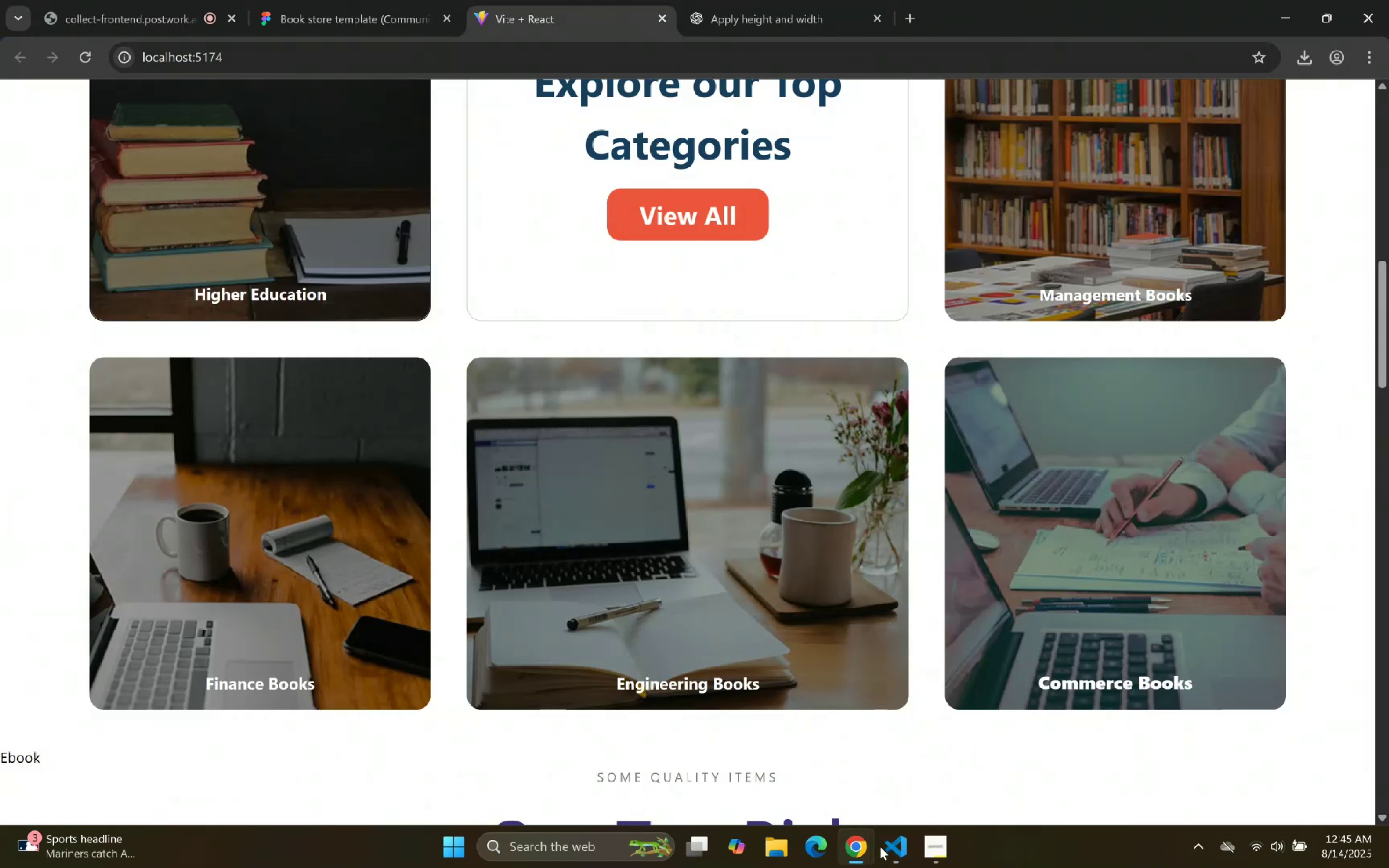 
wait(5.83)
 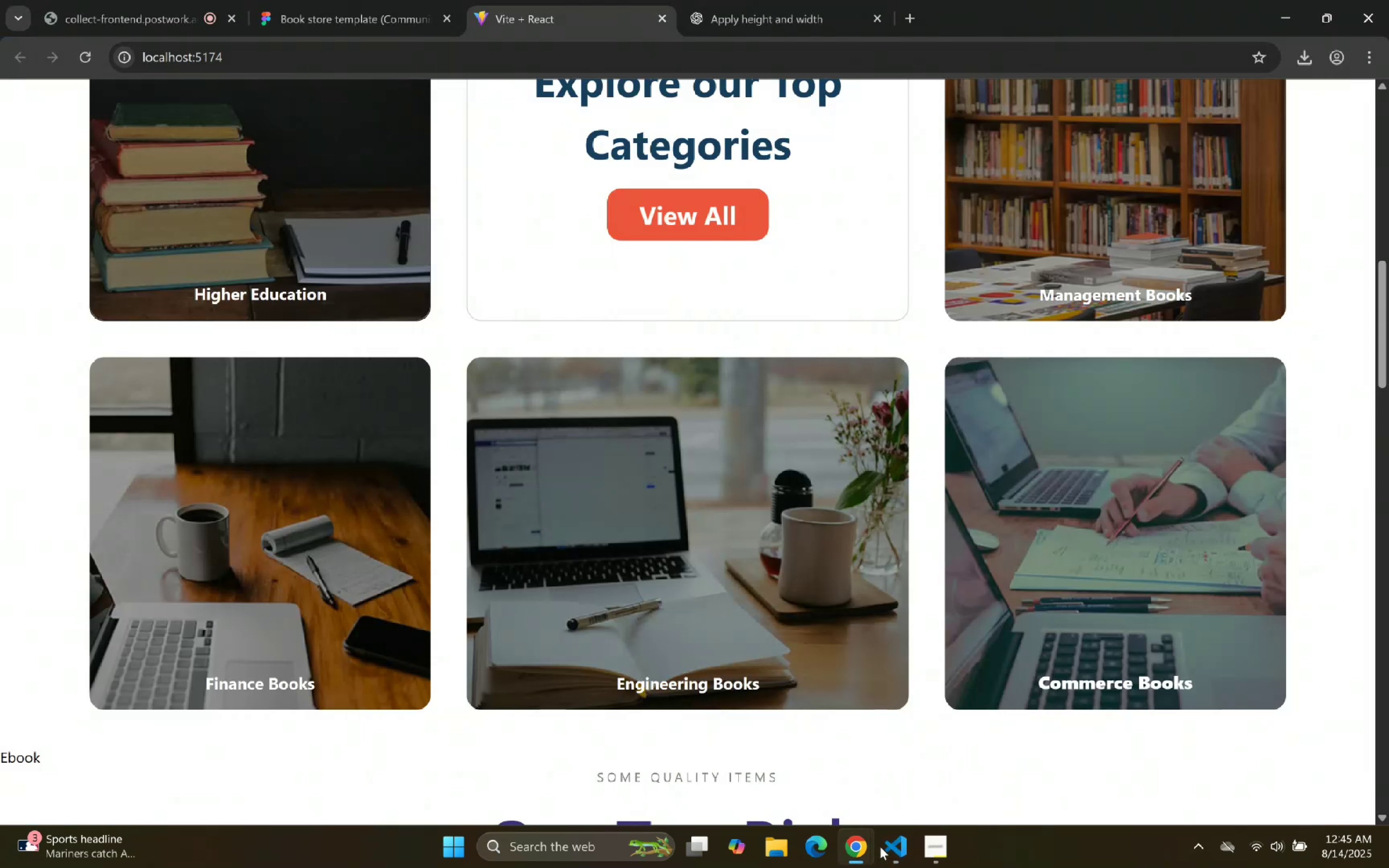 
left_click([731, 0])
 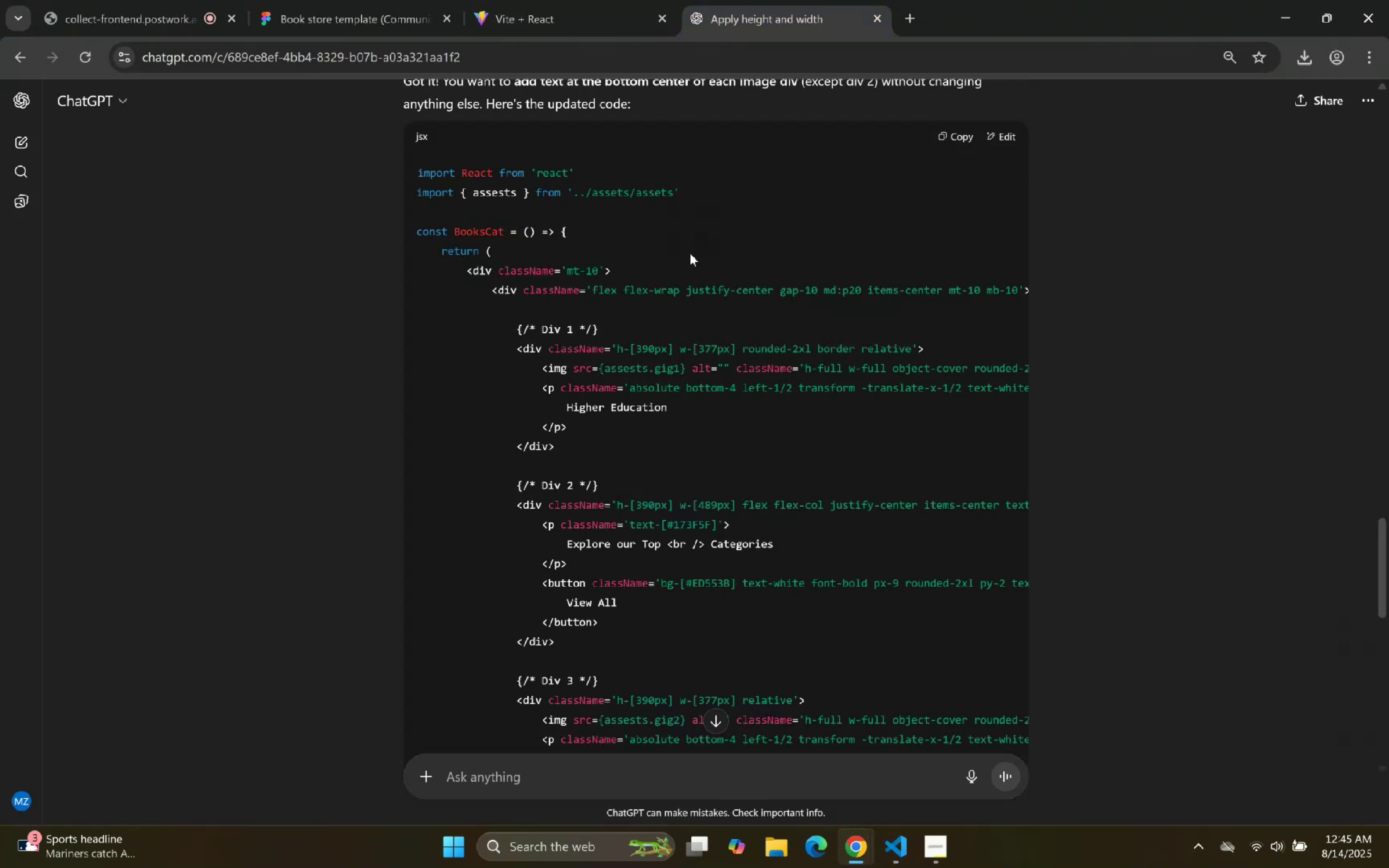 
scroll: coordinate [634, 655], scroll_direction: down, amount: 12.0
 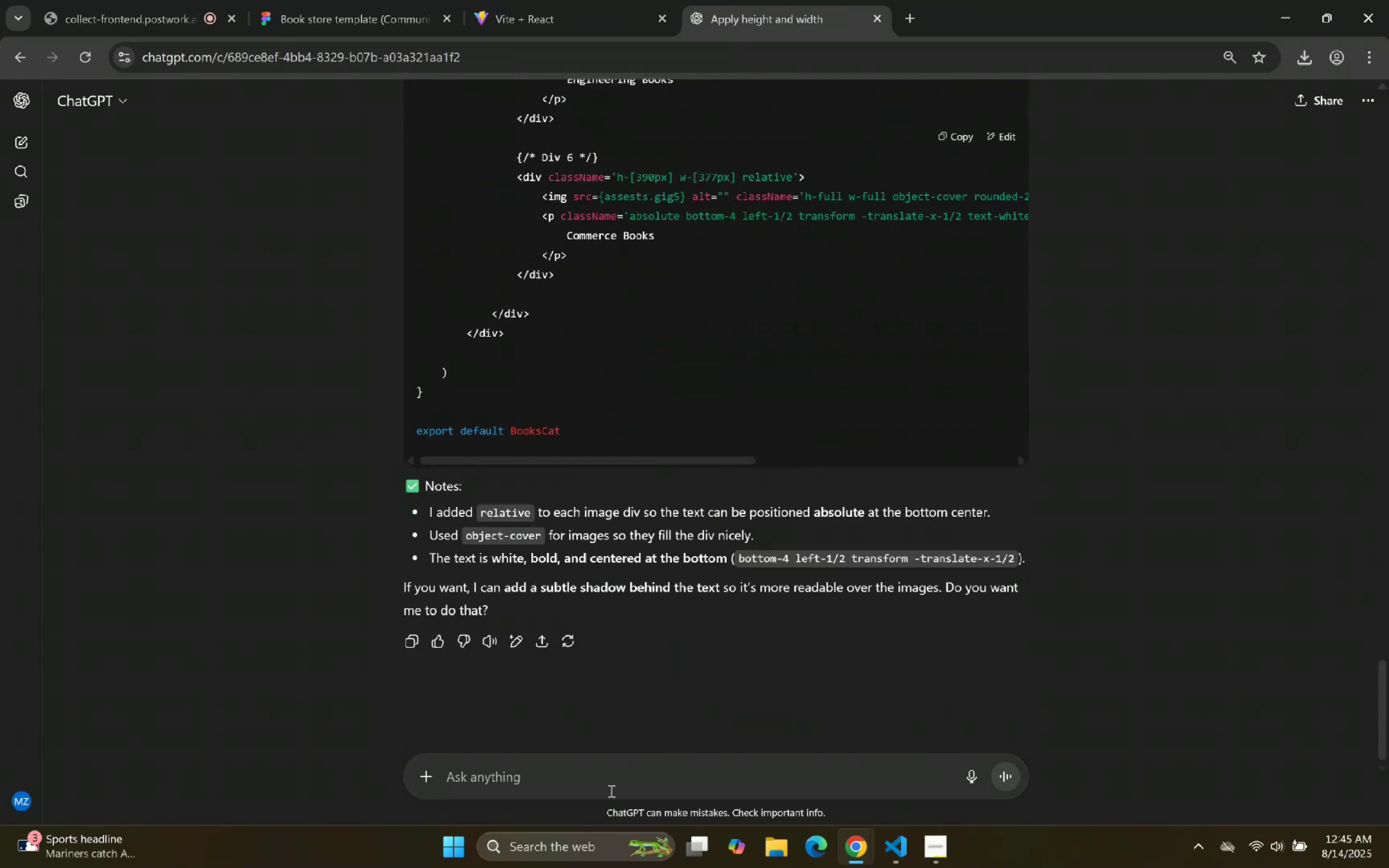 
left_click([611, 795])
 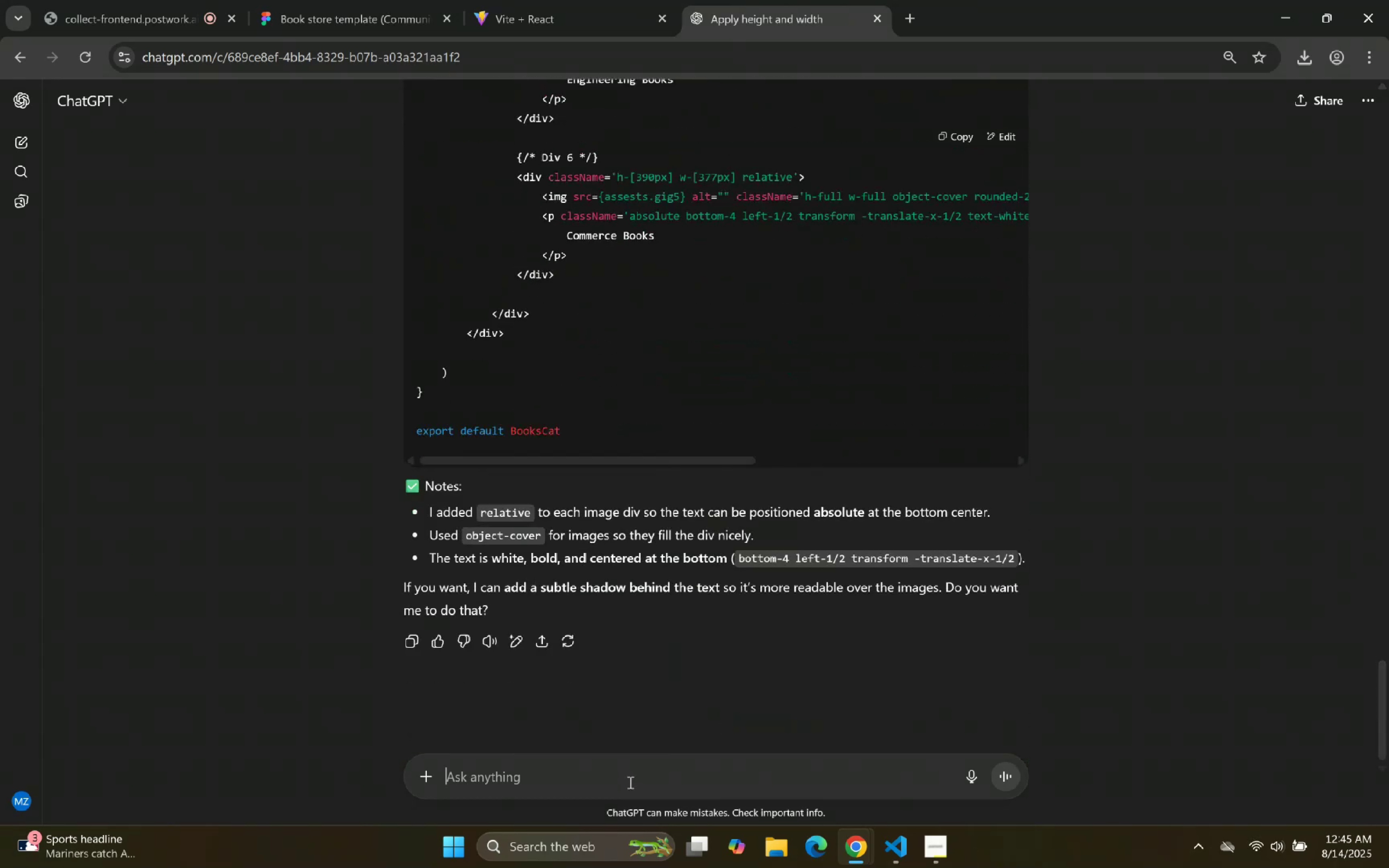 
type(use )
key(Backspace)
key(Backspace)
key(Backspace)
key(Backspace)
type(make text fo)
key(Backspace)
key(Backspace)
type(size to )
 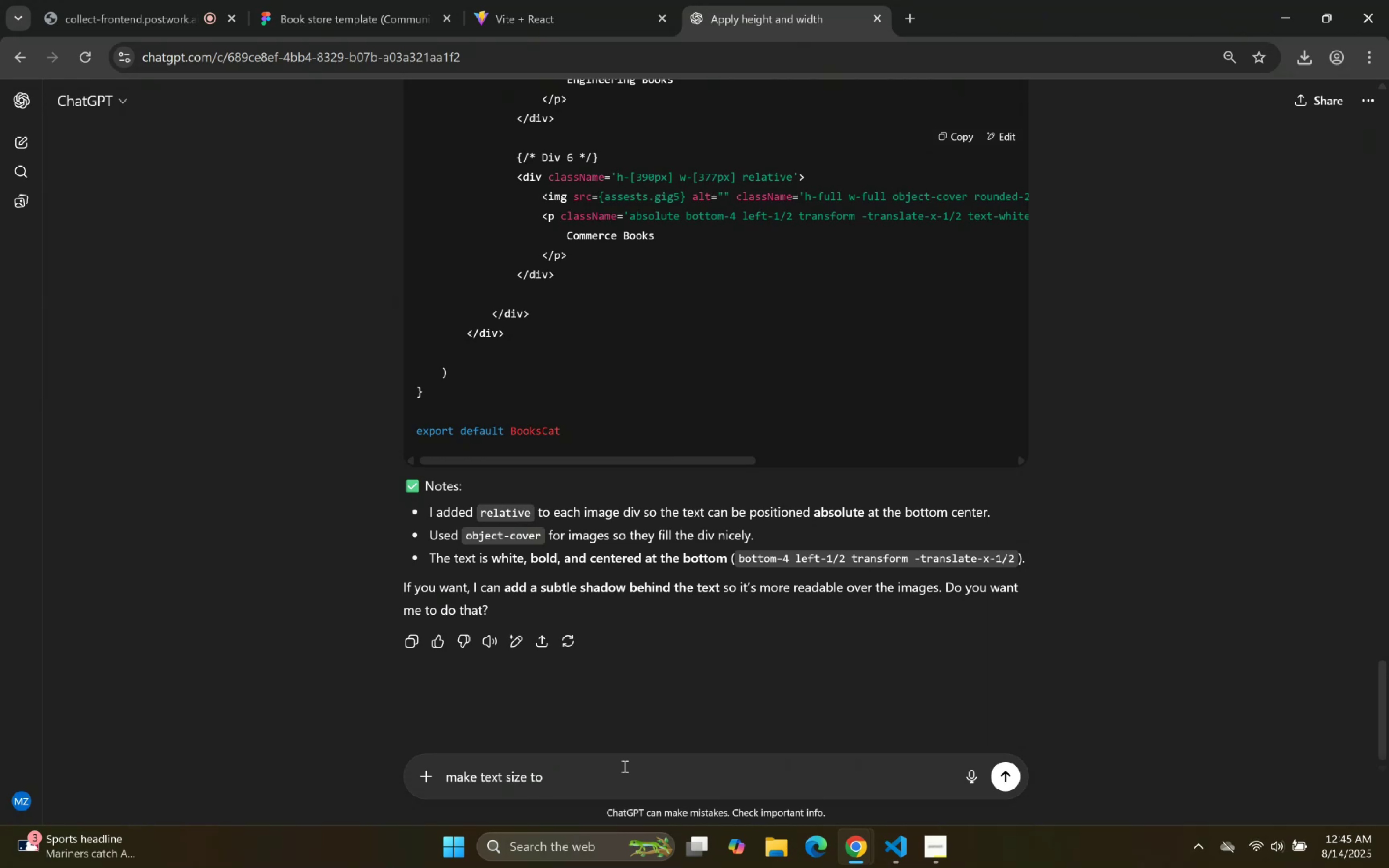 
type(30px)
 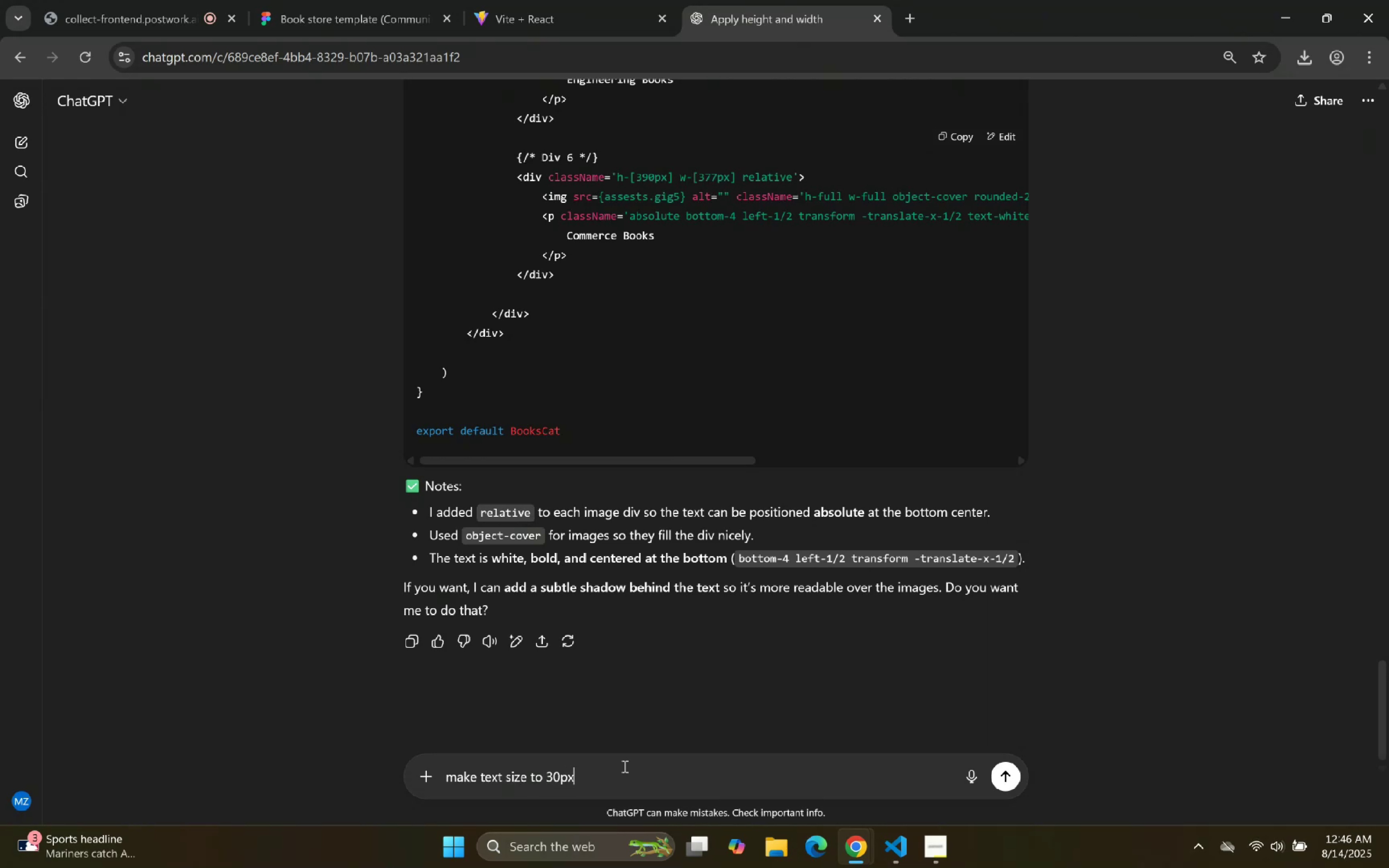 
key(Enter)
 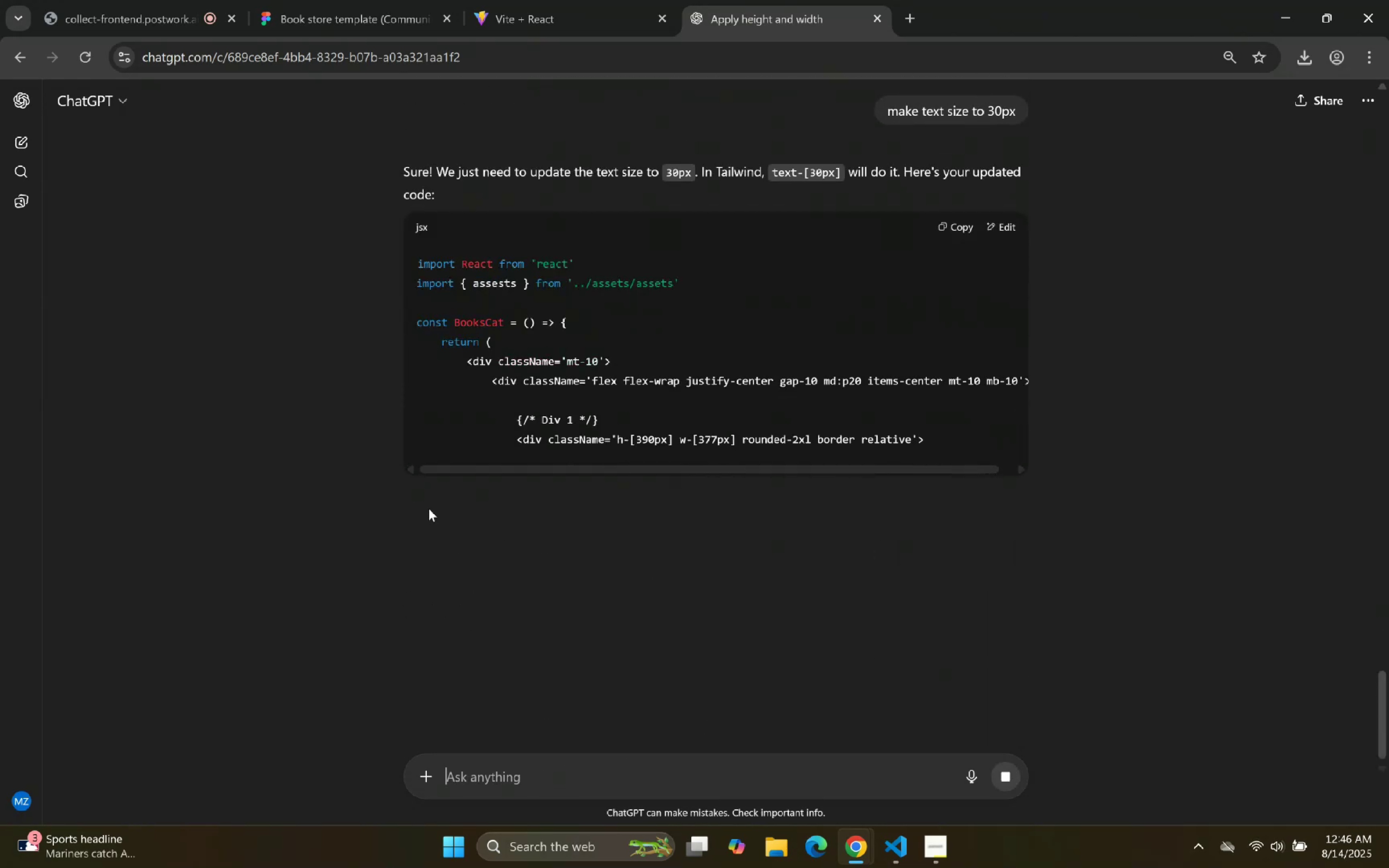 
wait(8.81)
 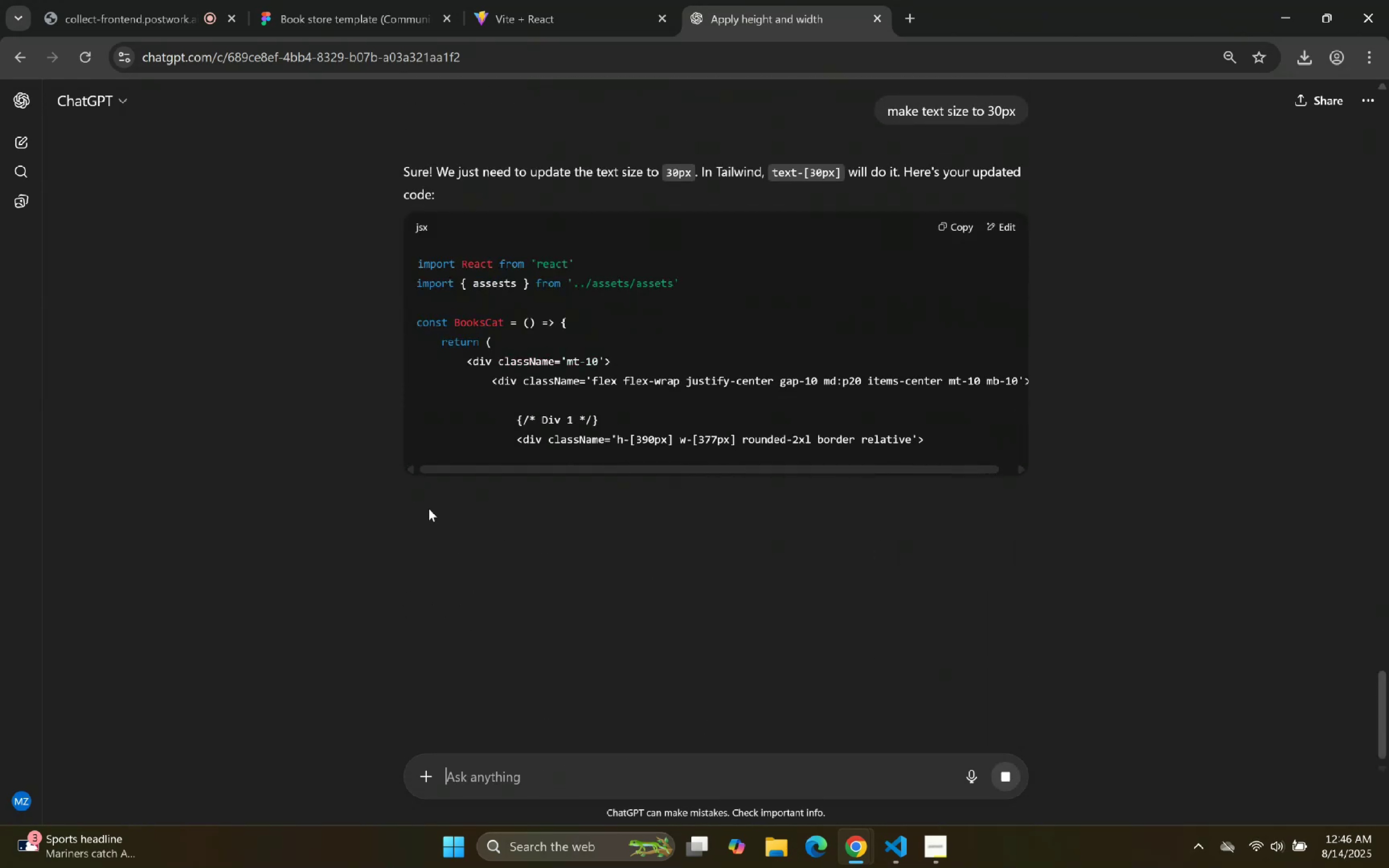 
scroll: coordinate [789, 425], scroll_direction: up, amount: 6.0
 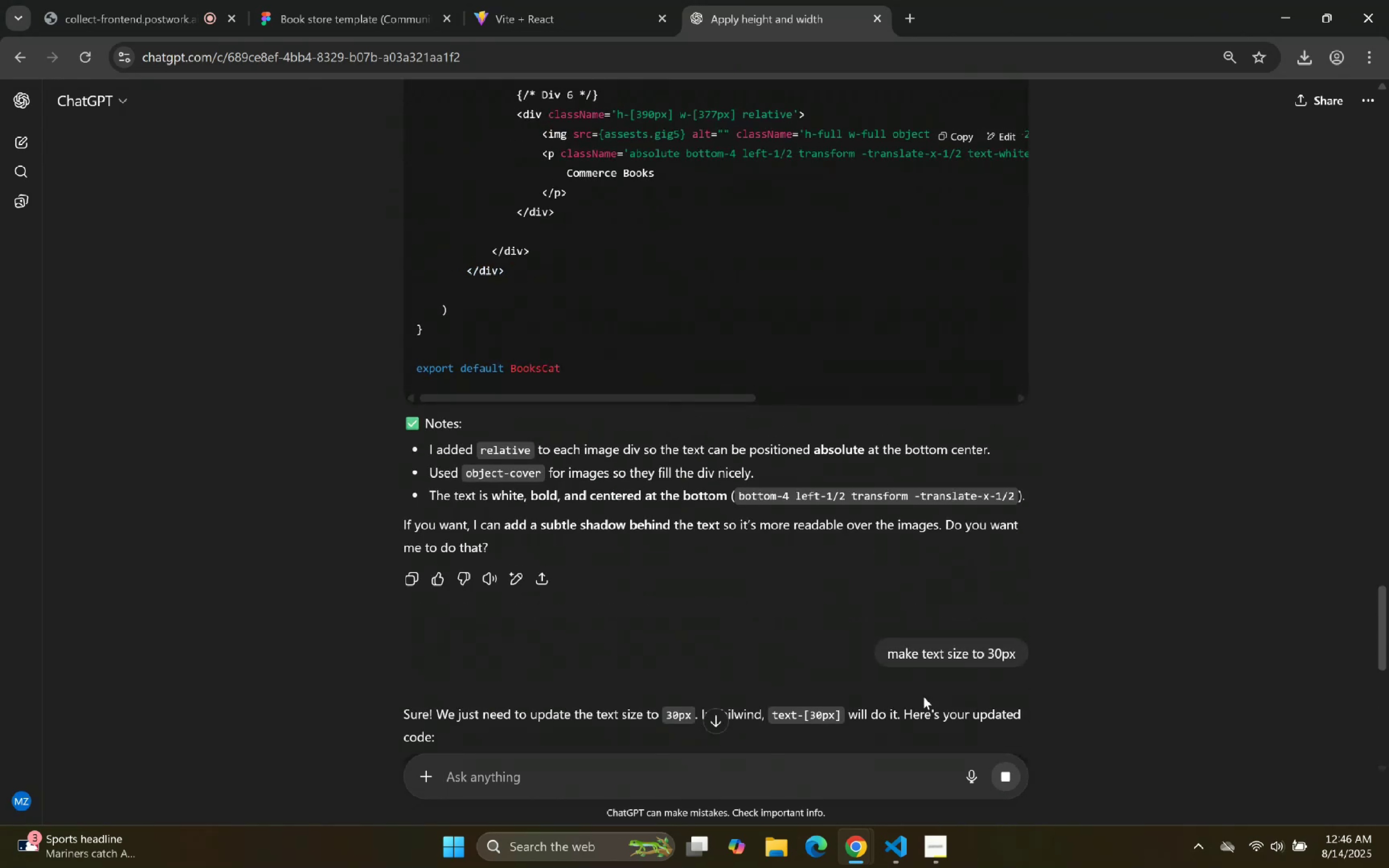 
scroll: coordinate [843, 445], scroll_direction: down, amount: 54.0
 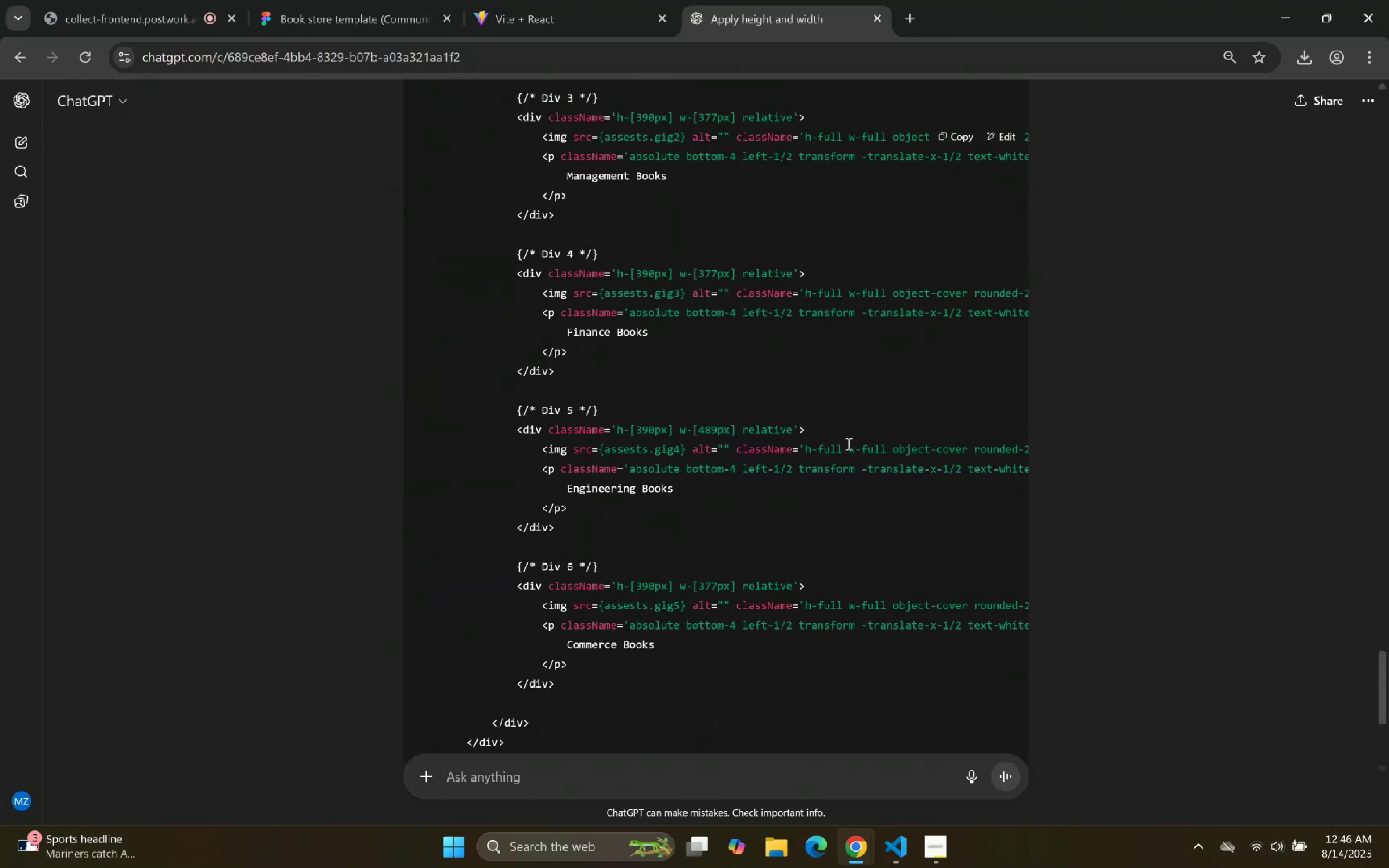 
scroll: coordinate [848, 443], scroll_direction: down, amount: 1.0
 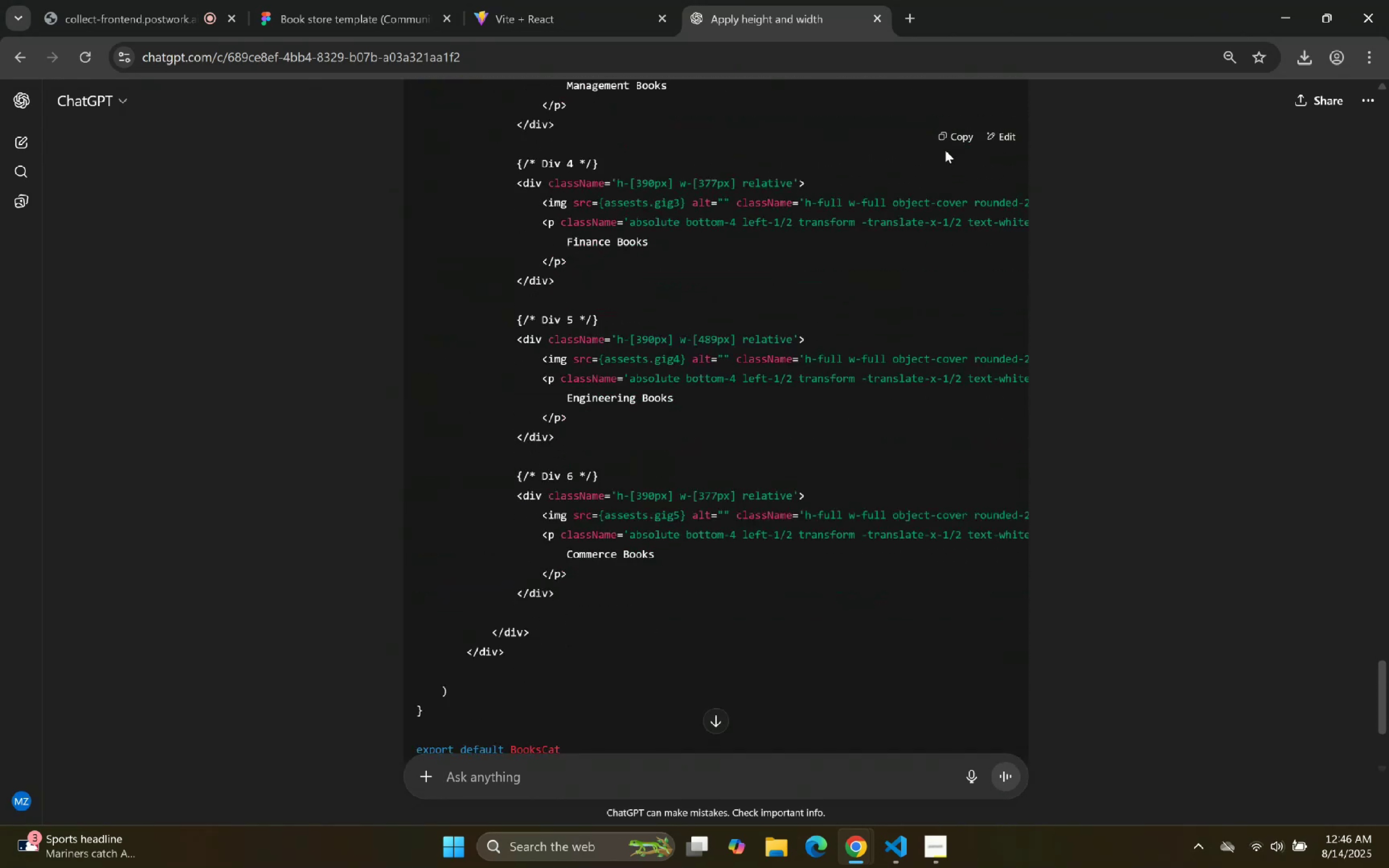 
left_click([948, 144])
 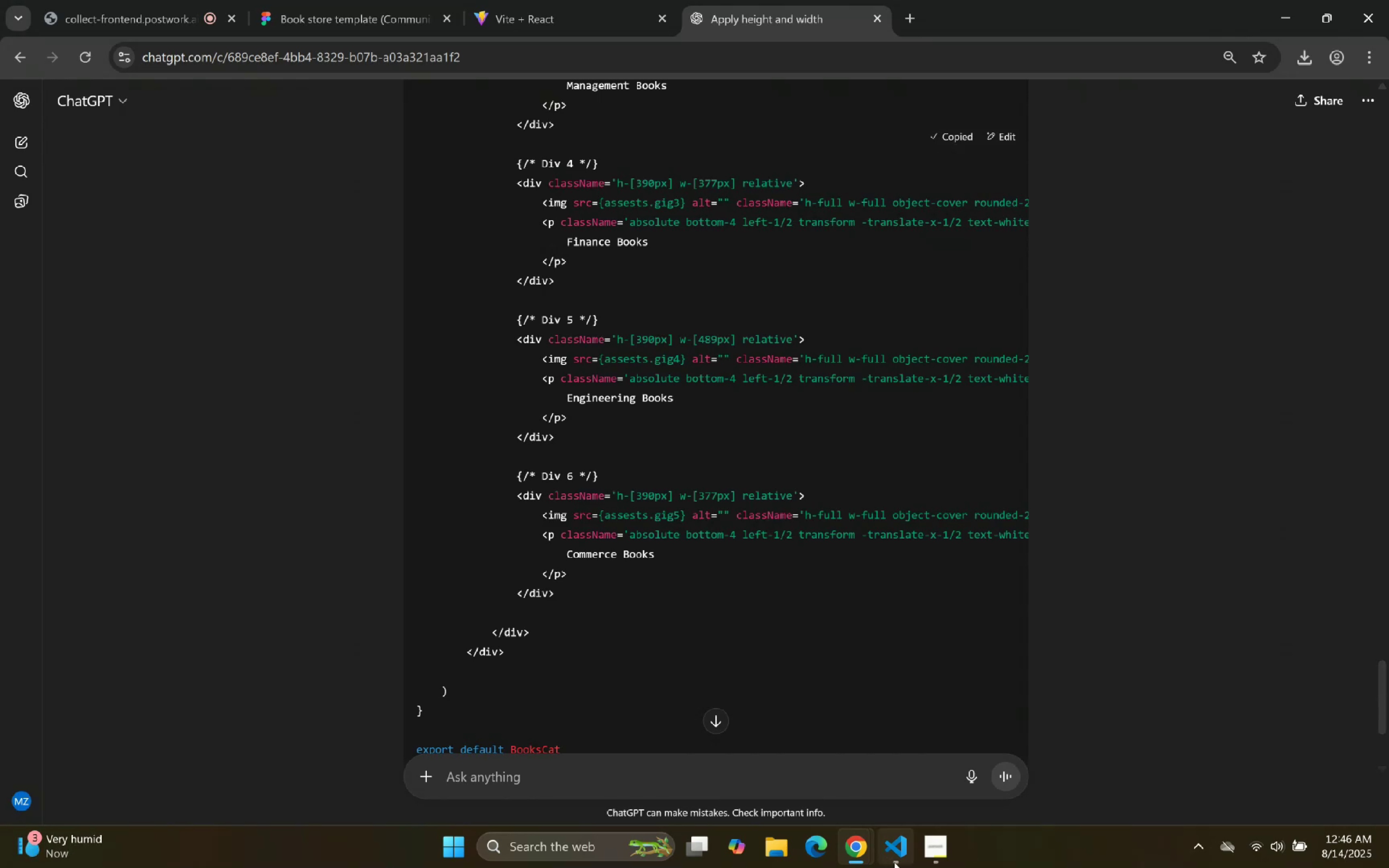 
double_click([896, 487])
 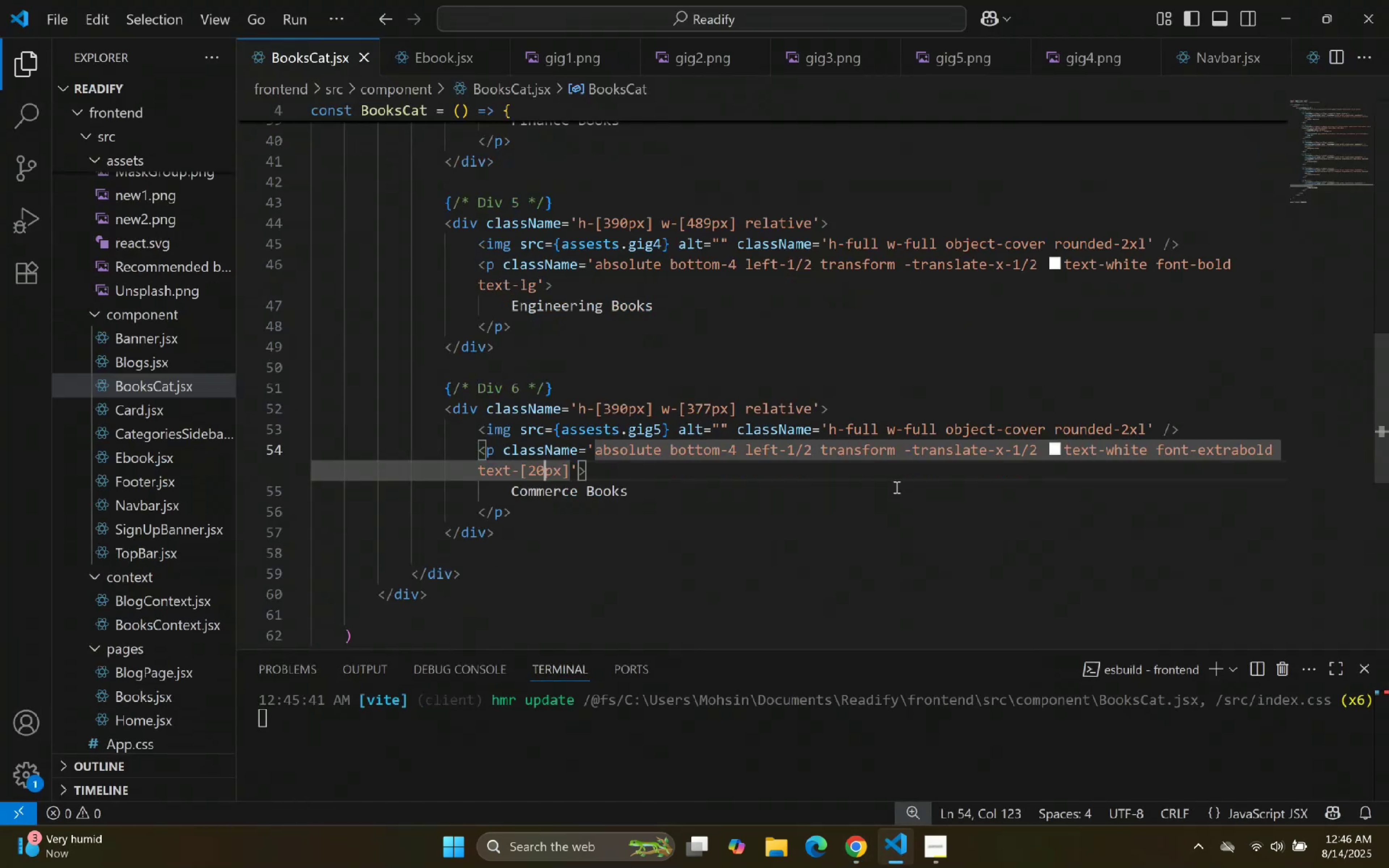 
key(Control+A)
 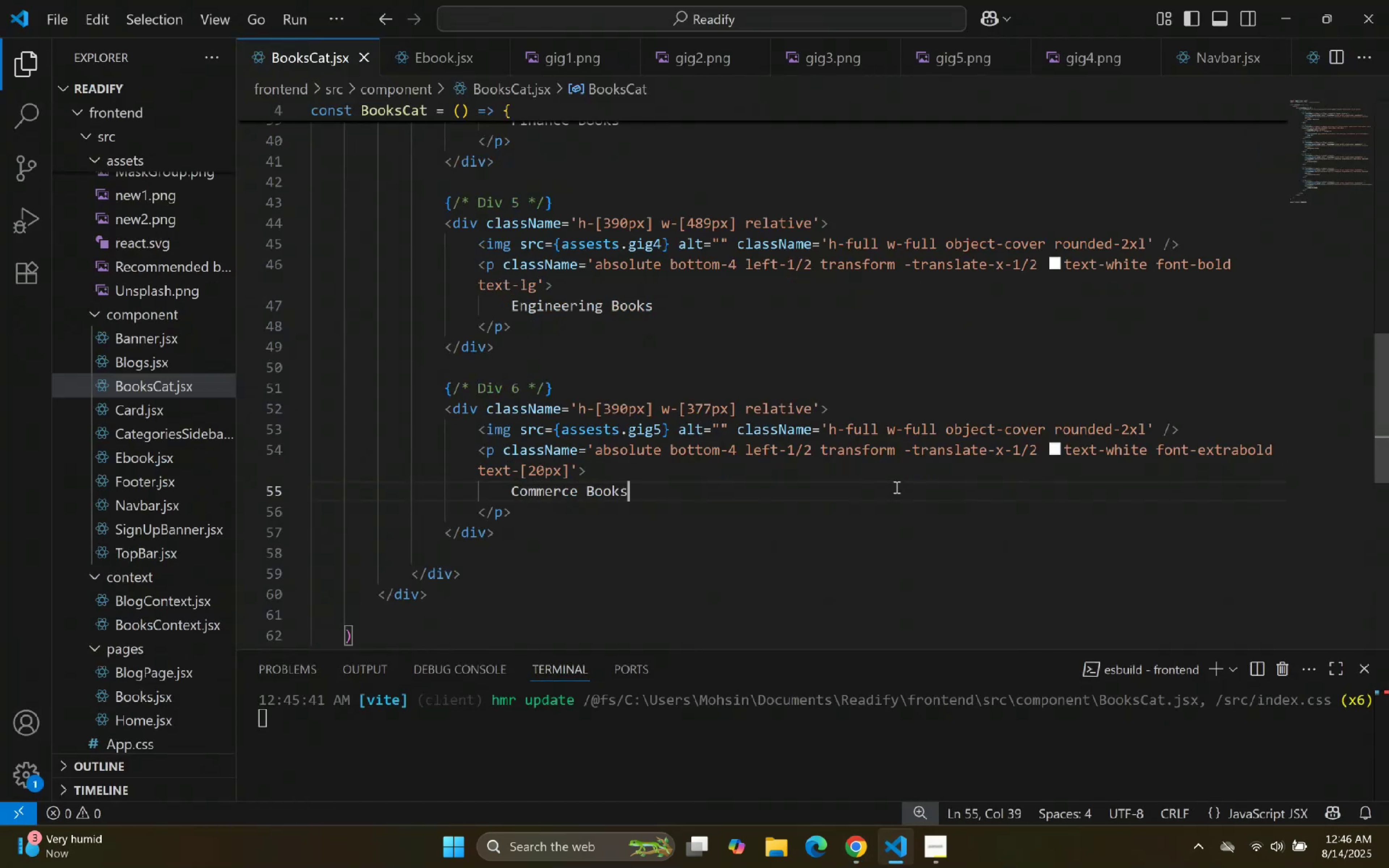 
key(Control+V)
 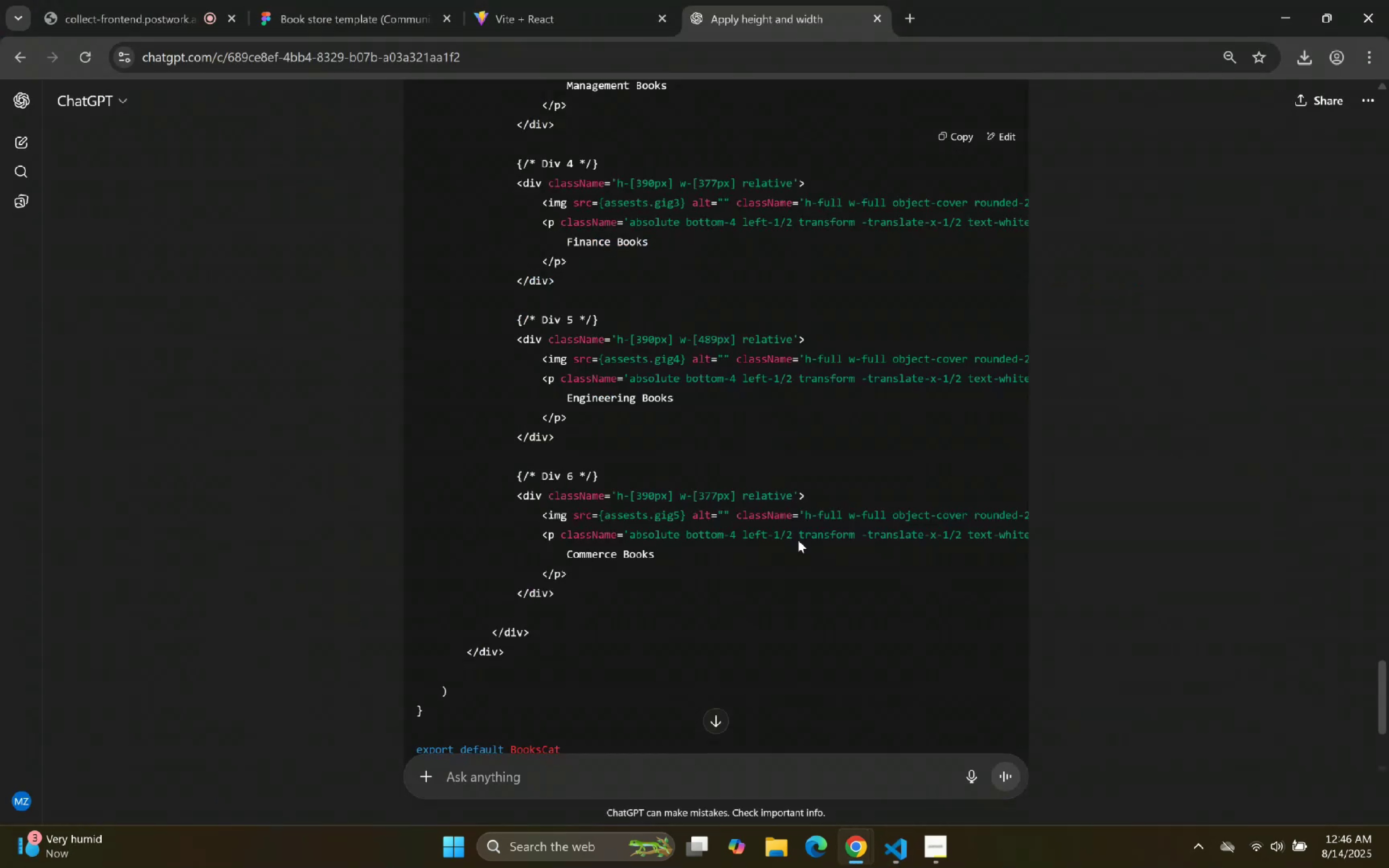 
left_click([510, 0])
 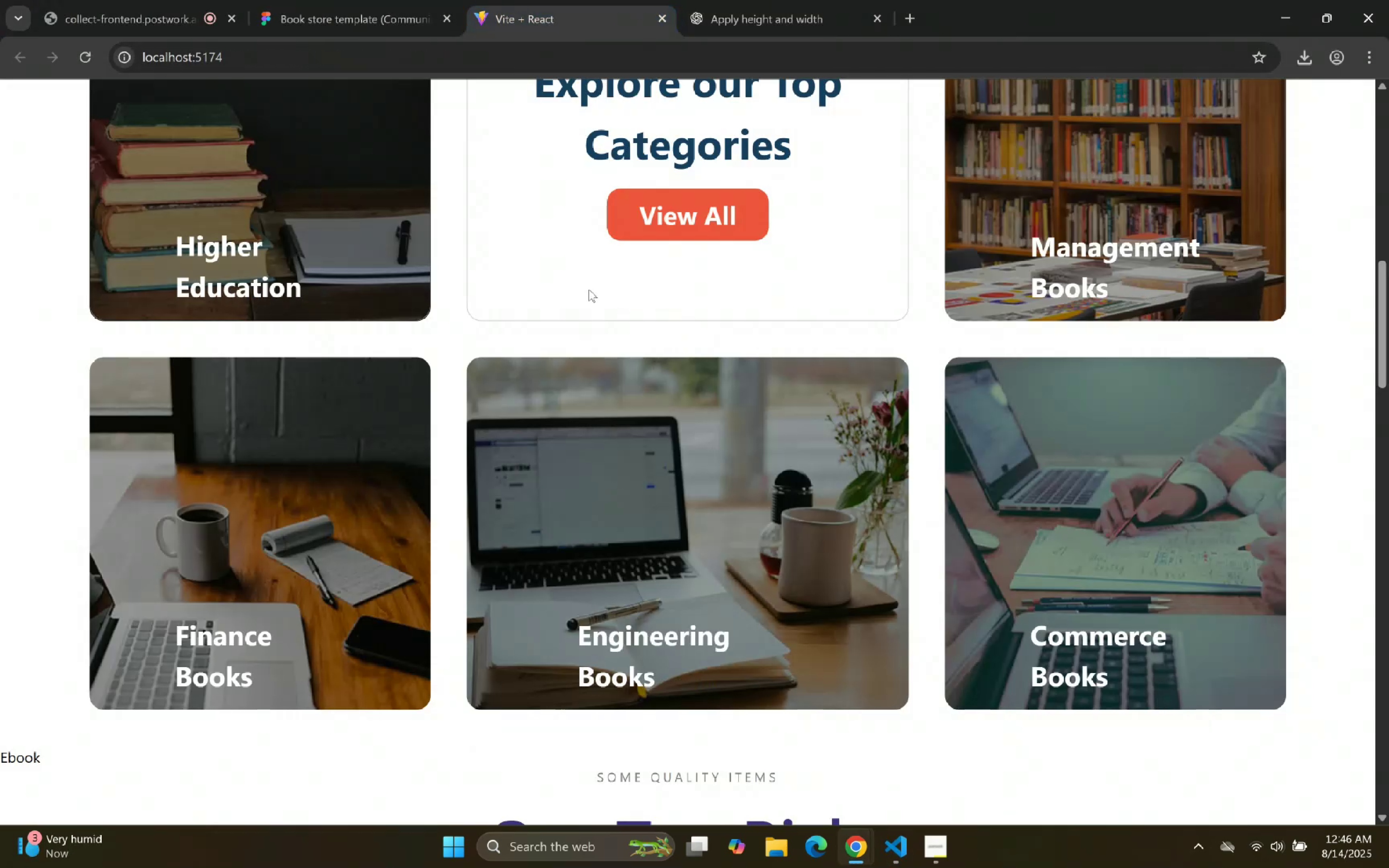 
scroll: coordinate [636, 322], scroll_direction: up, amount: 1.0
 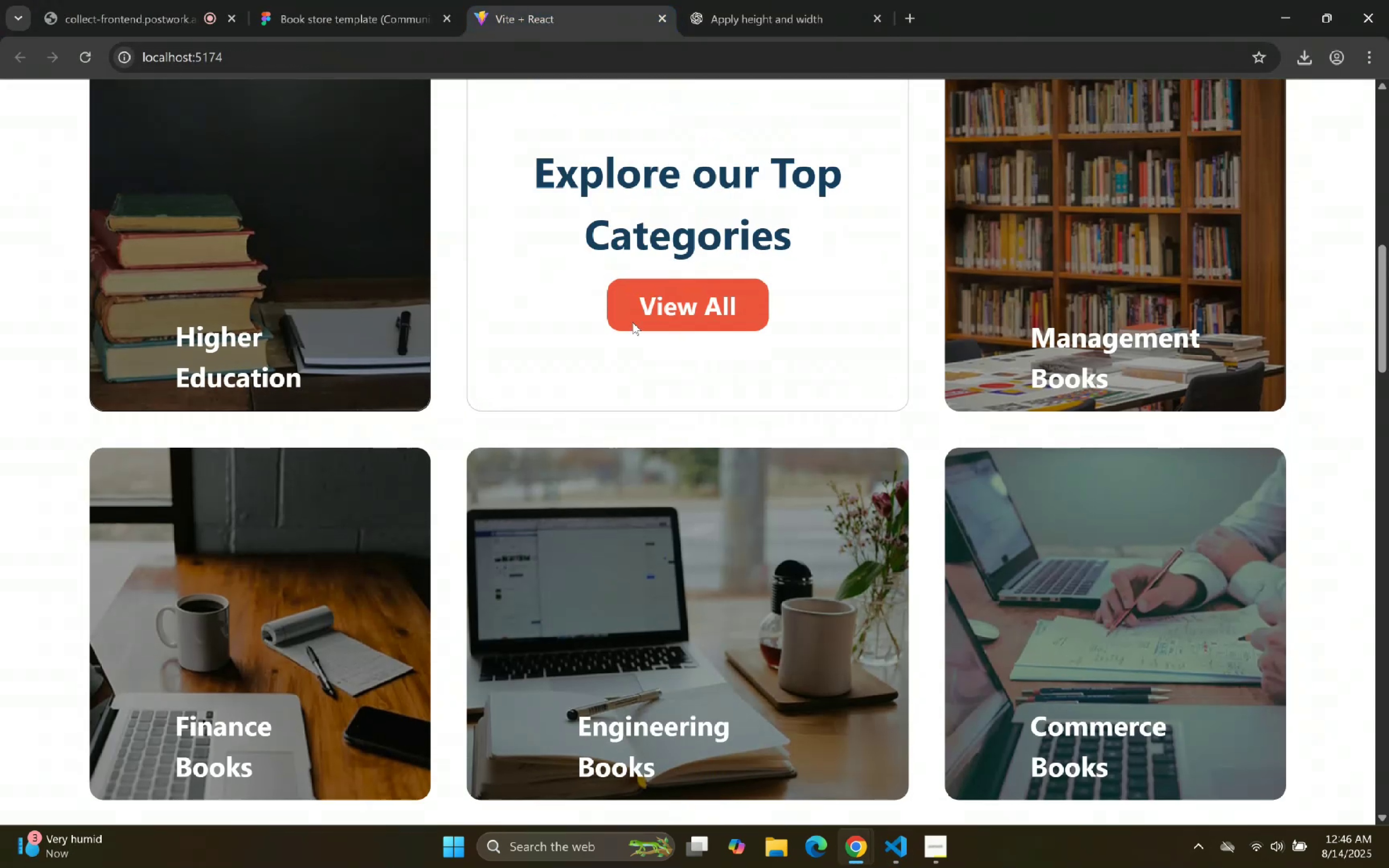 
scroll: coordinate [632, 321], scroll_direction: down, amount: 1.0
 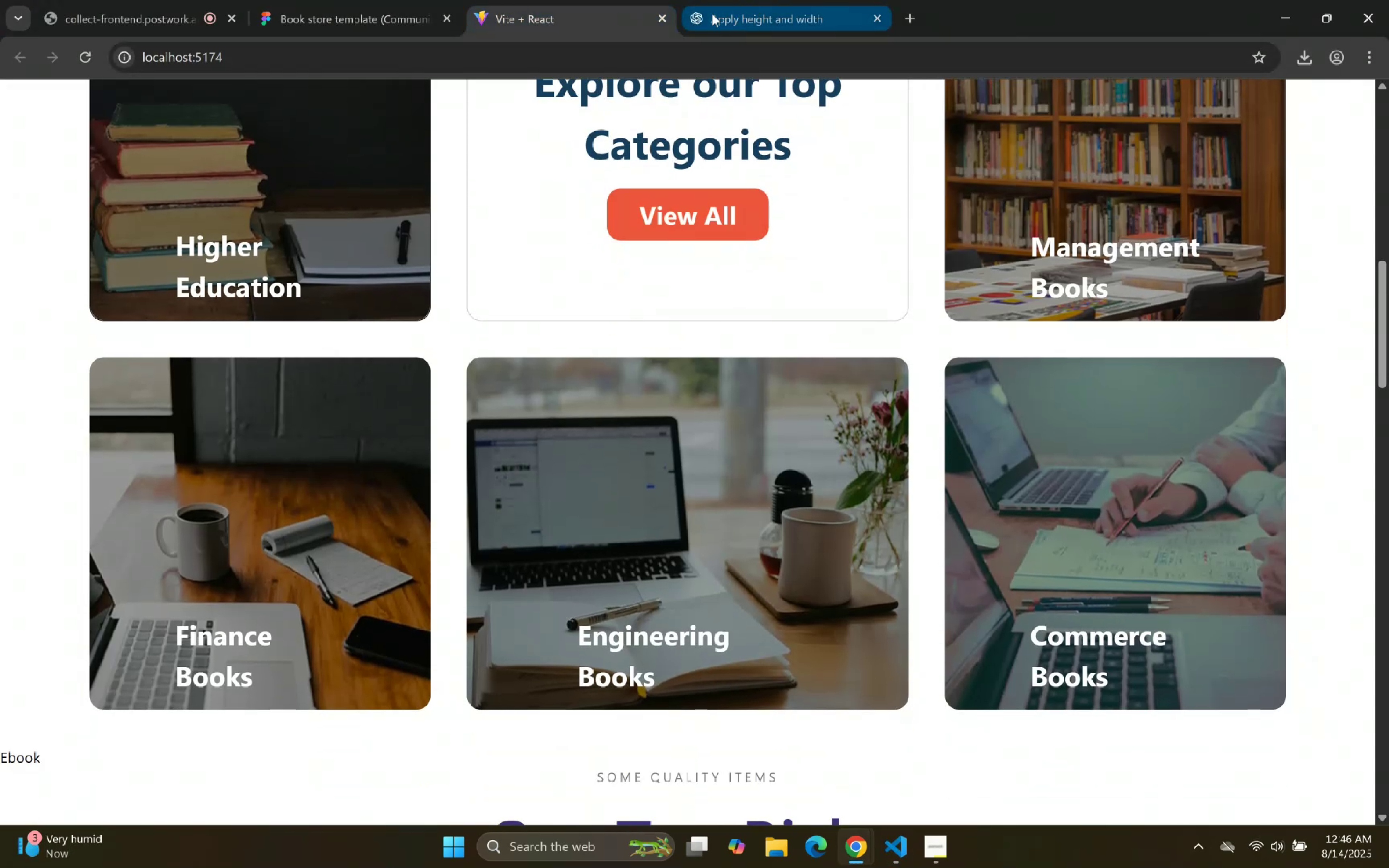 
left_click([705, 0])
 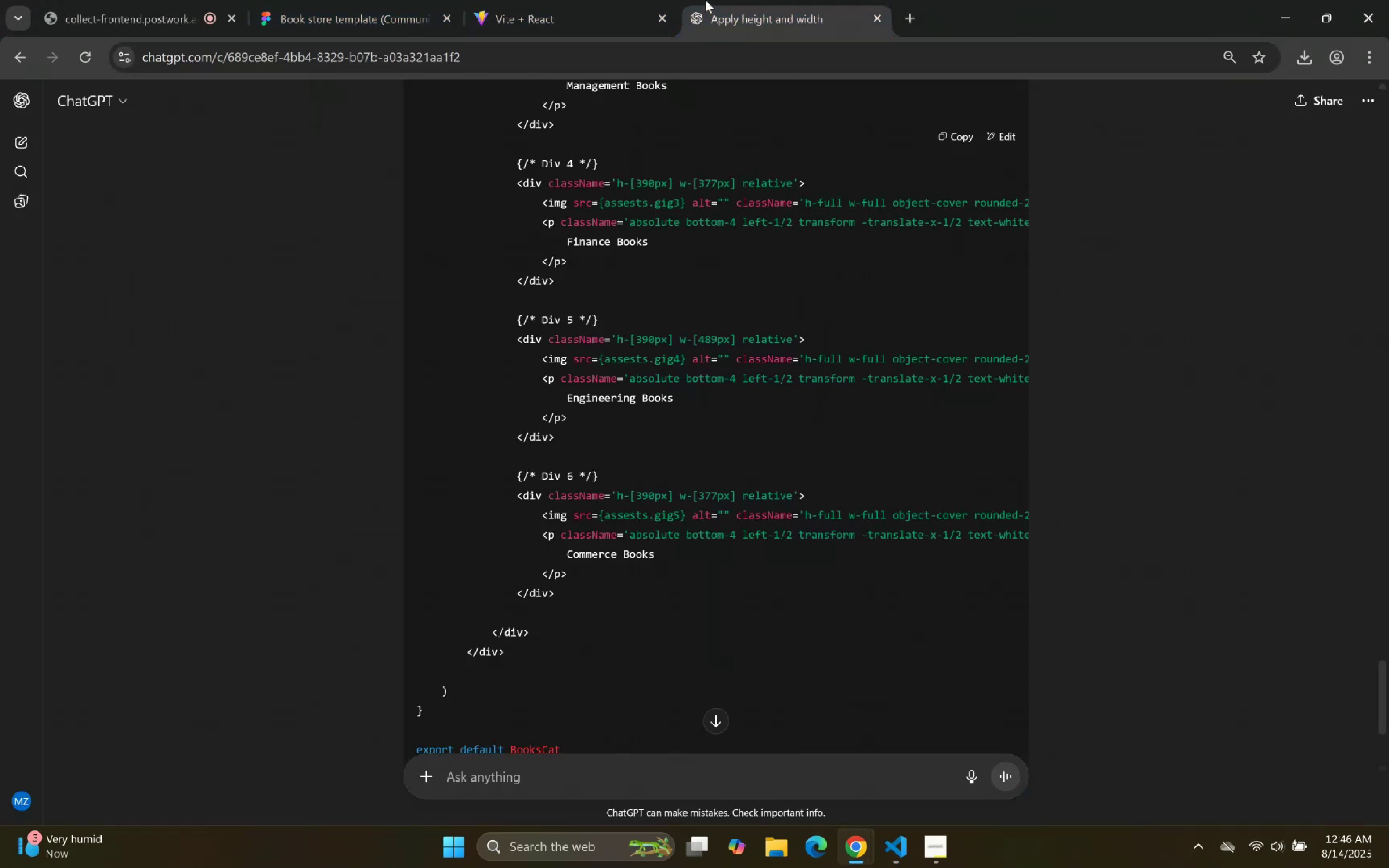 
scroll: coordinate [729, 395], scroll_direction: down, amount: 5.0
 